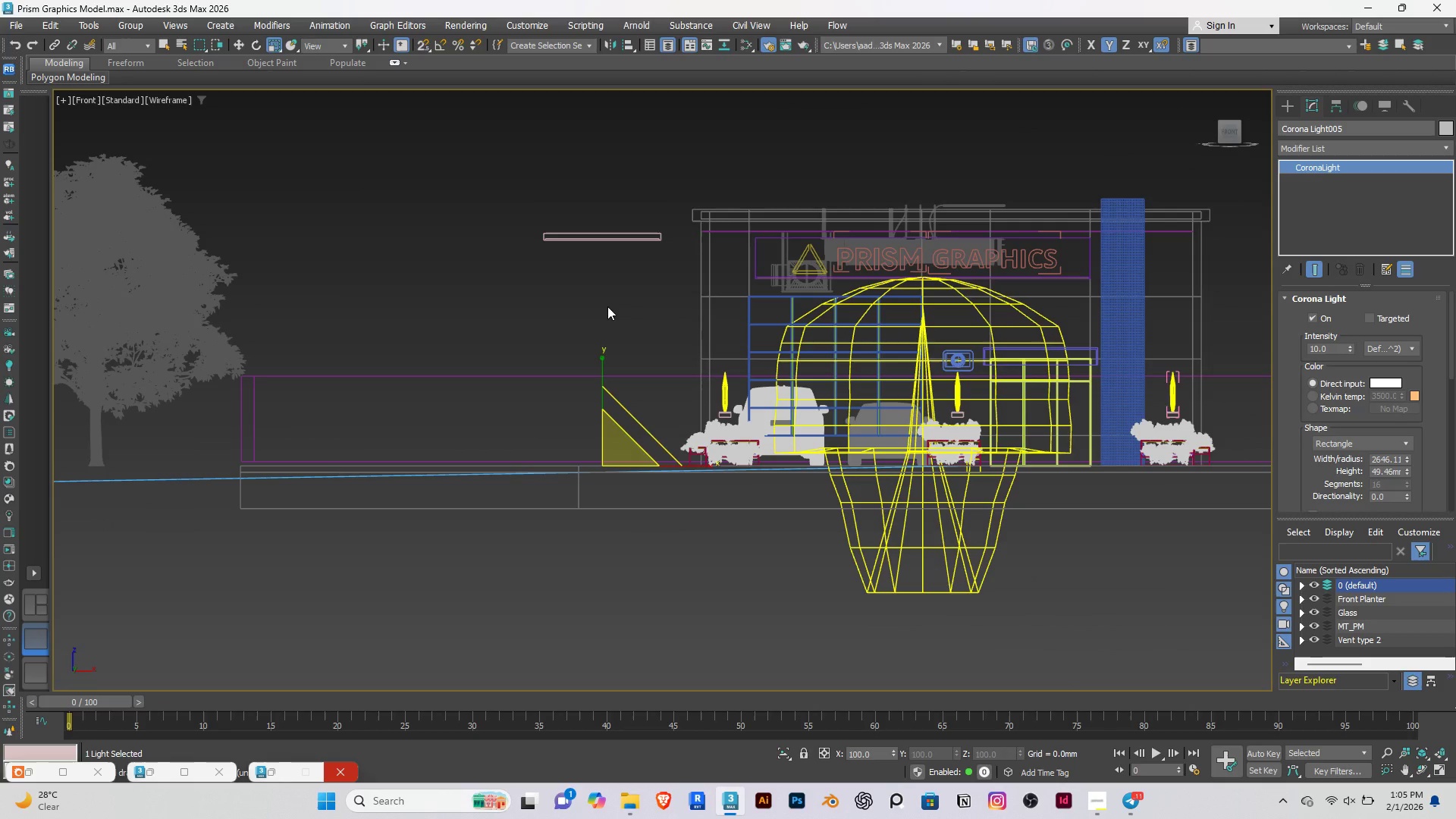 
key(W)
 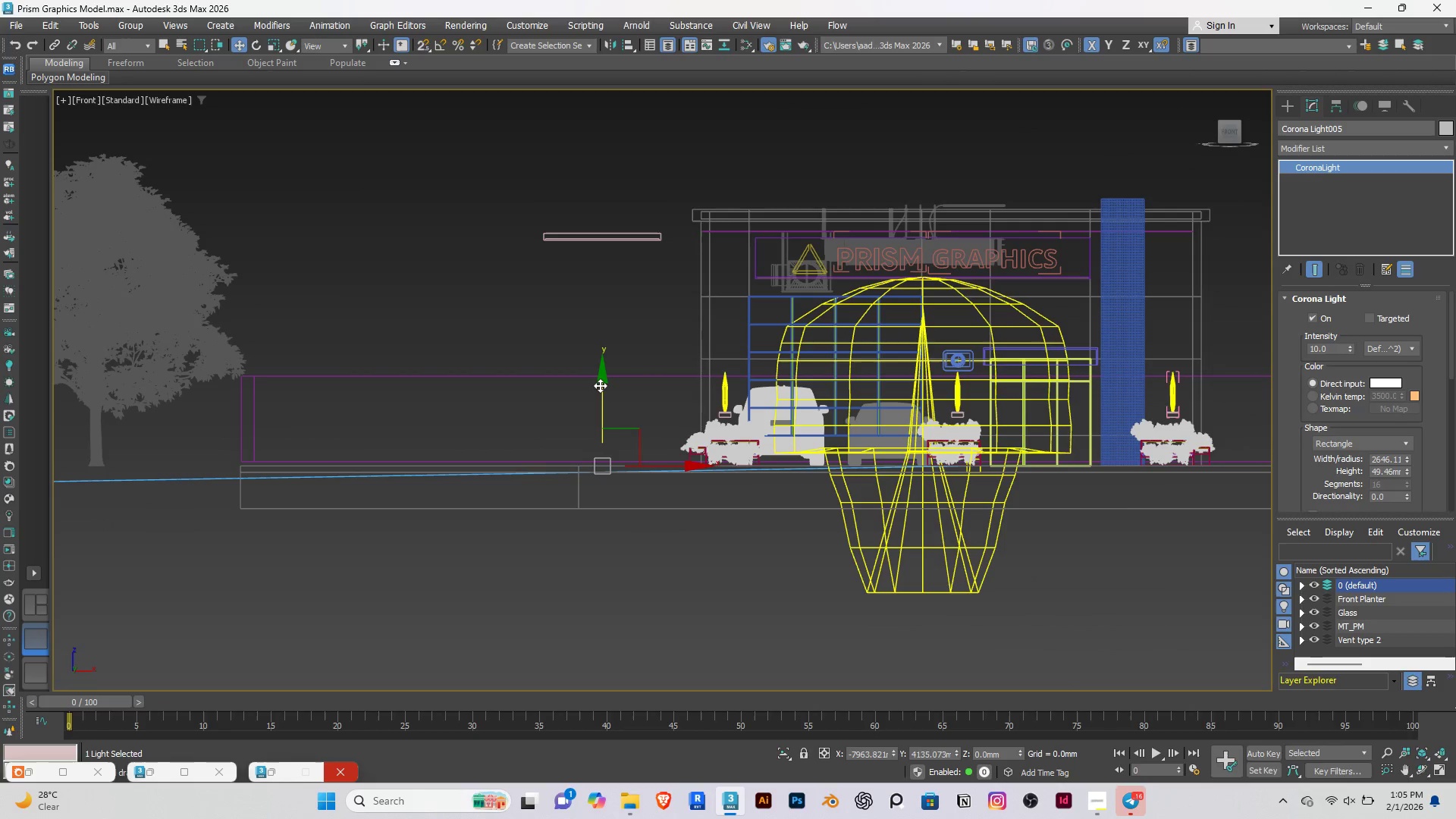 
left_click_drag(start_coordinate=[600, 385], to_coordinate=[596, 187])
 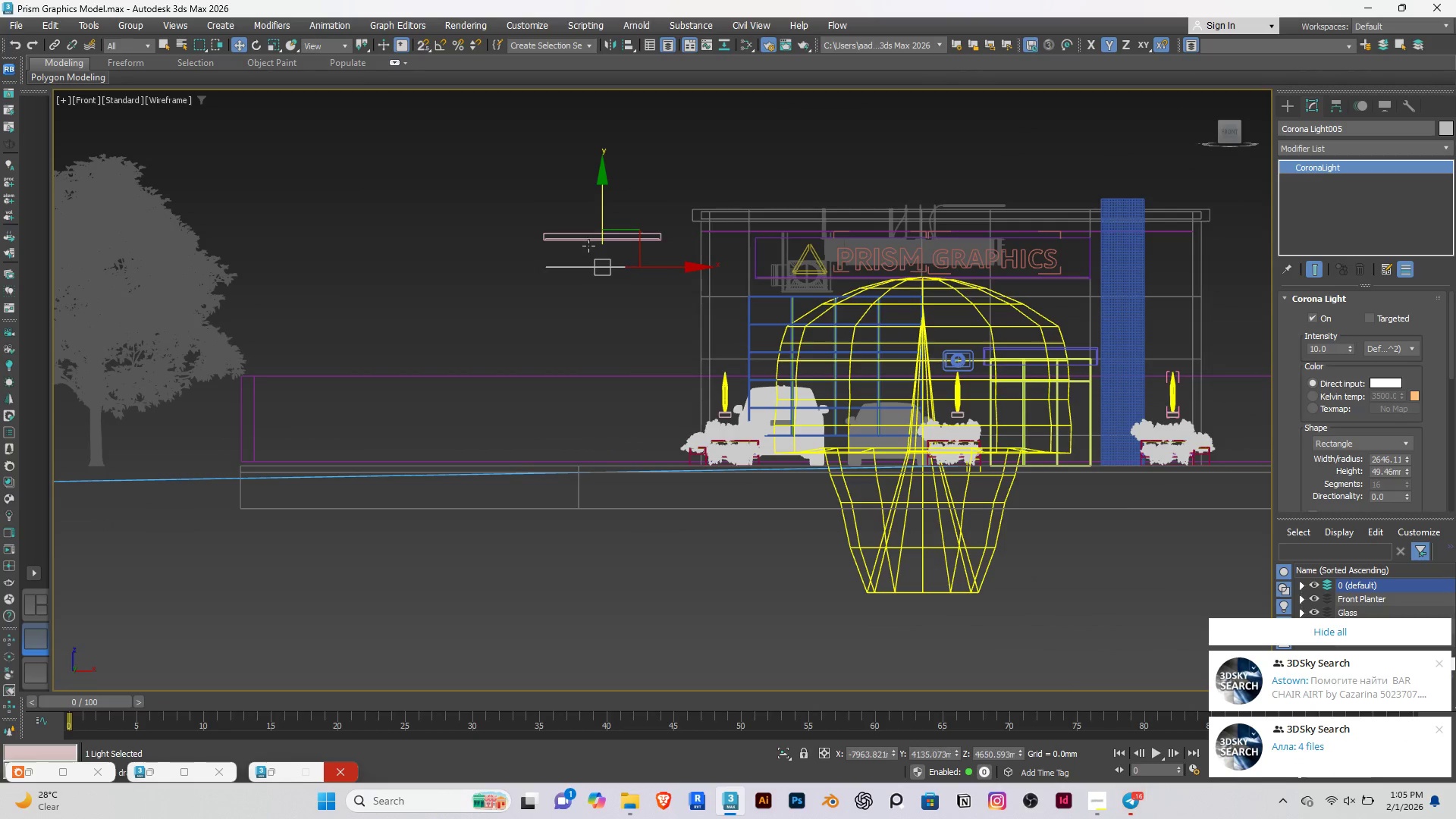 
scroll: coordinate [624, 278], scroll_direction: up, amount: 13.0
 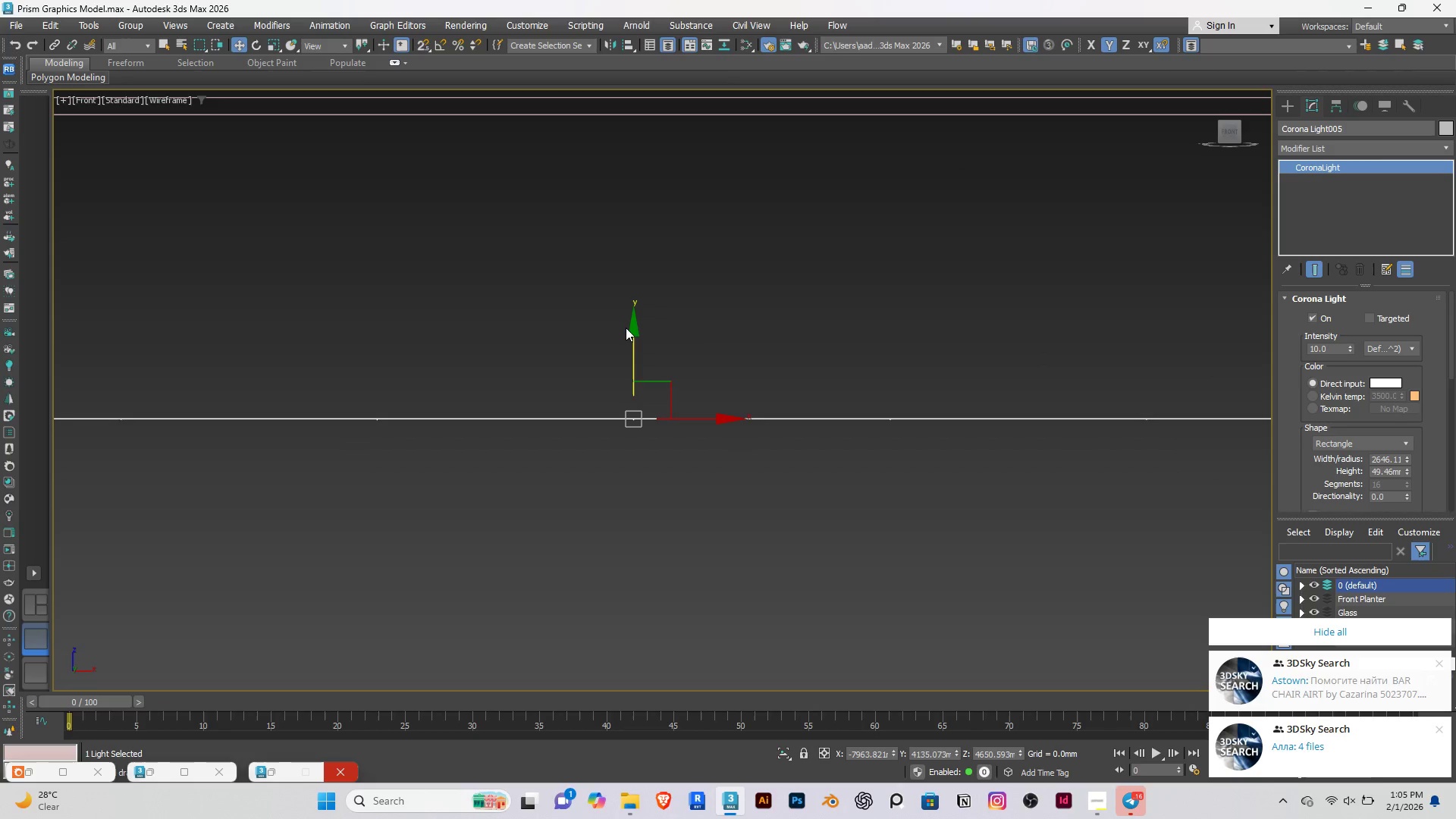 
scroll: coordinate [626, 328], scroll_direction: down, amount: 2.0
 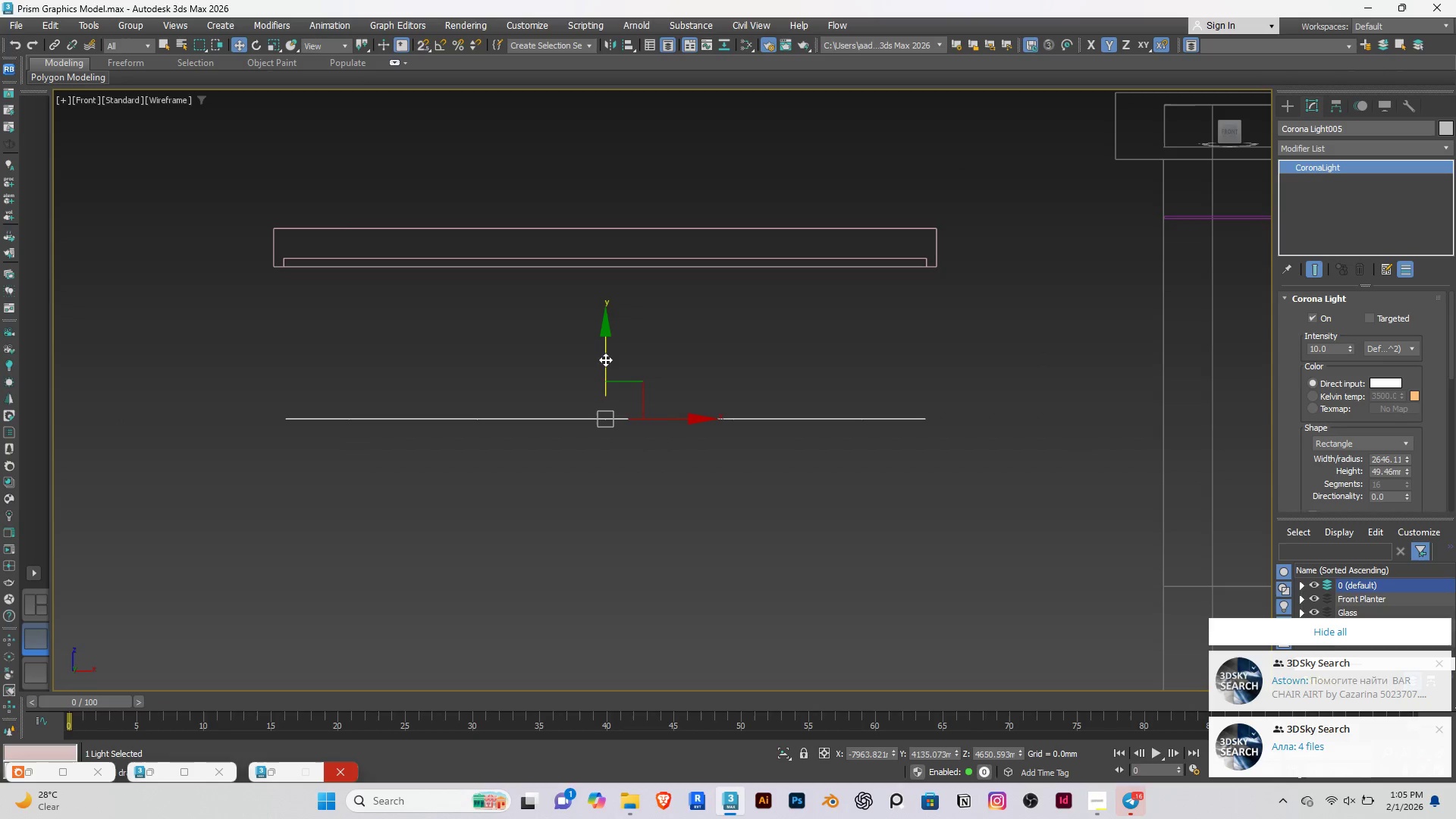 
left_click_drag(start_coordinate=[605, 359], to_coordinate=[613, 201])
 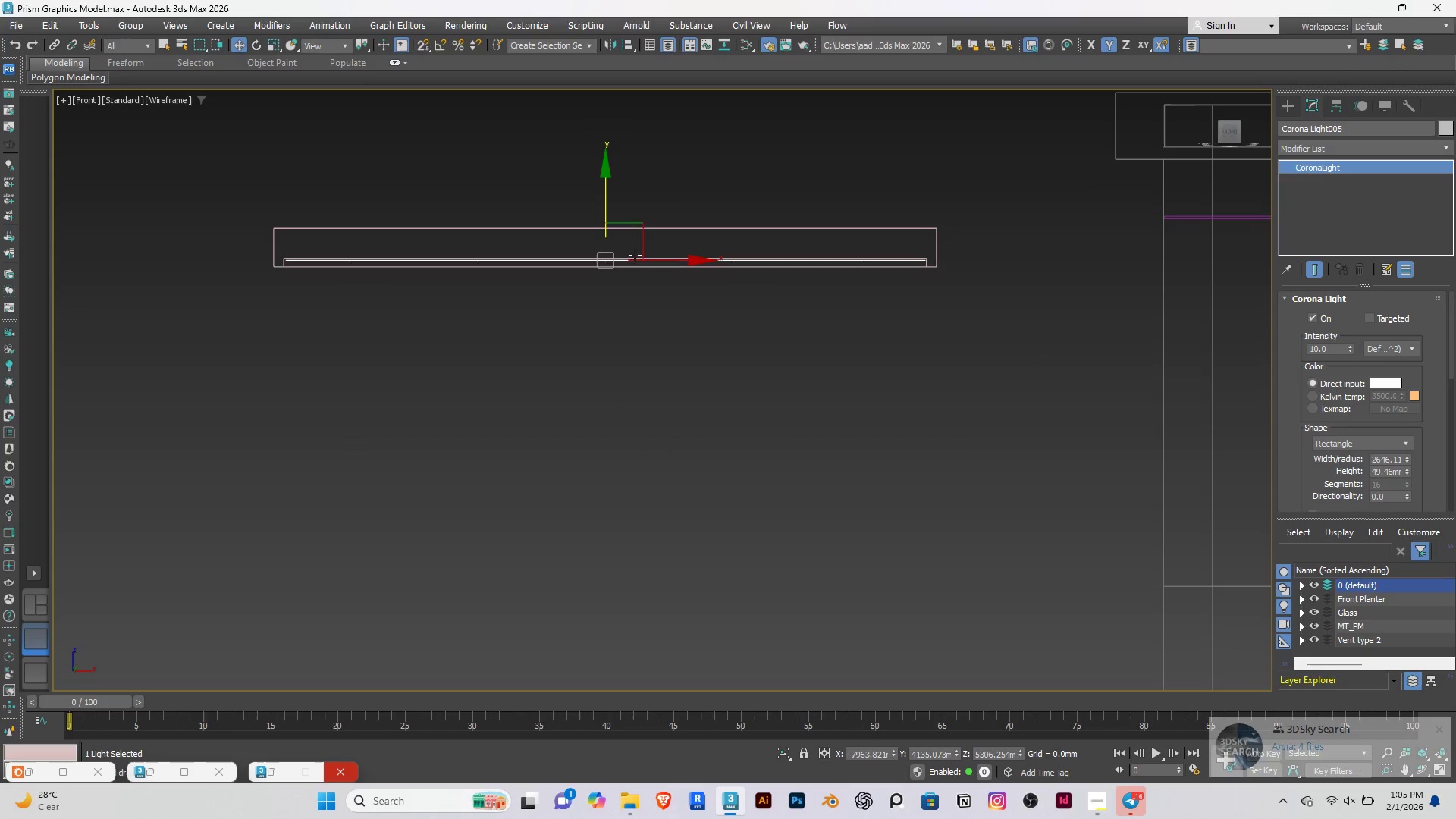 
scroll: coordinate [530, 296], scroll_direction: up, amount: 19.0
 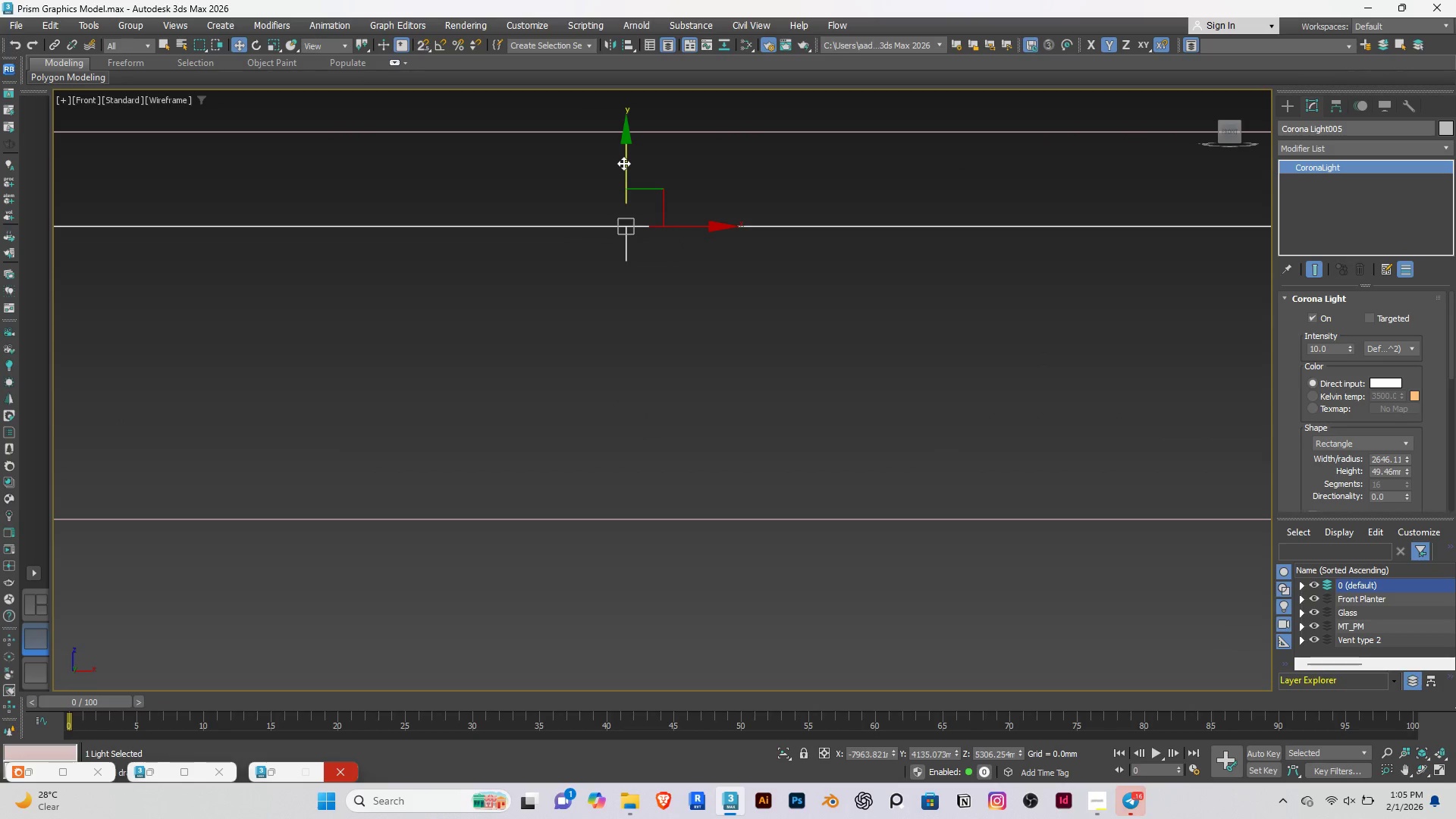 
left_click_drag(start_coordinate=[624, 162], to_coordinate=[576, 93])
 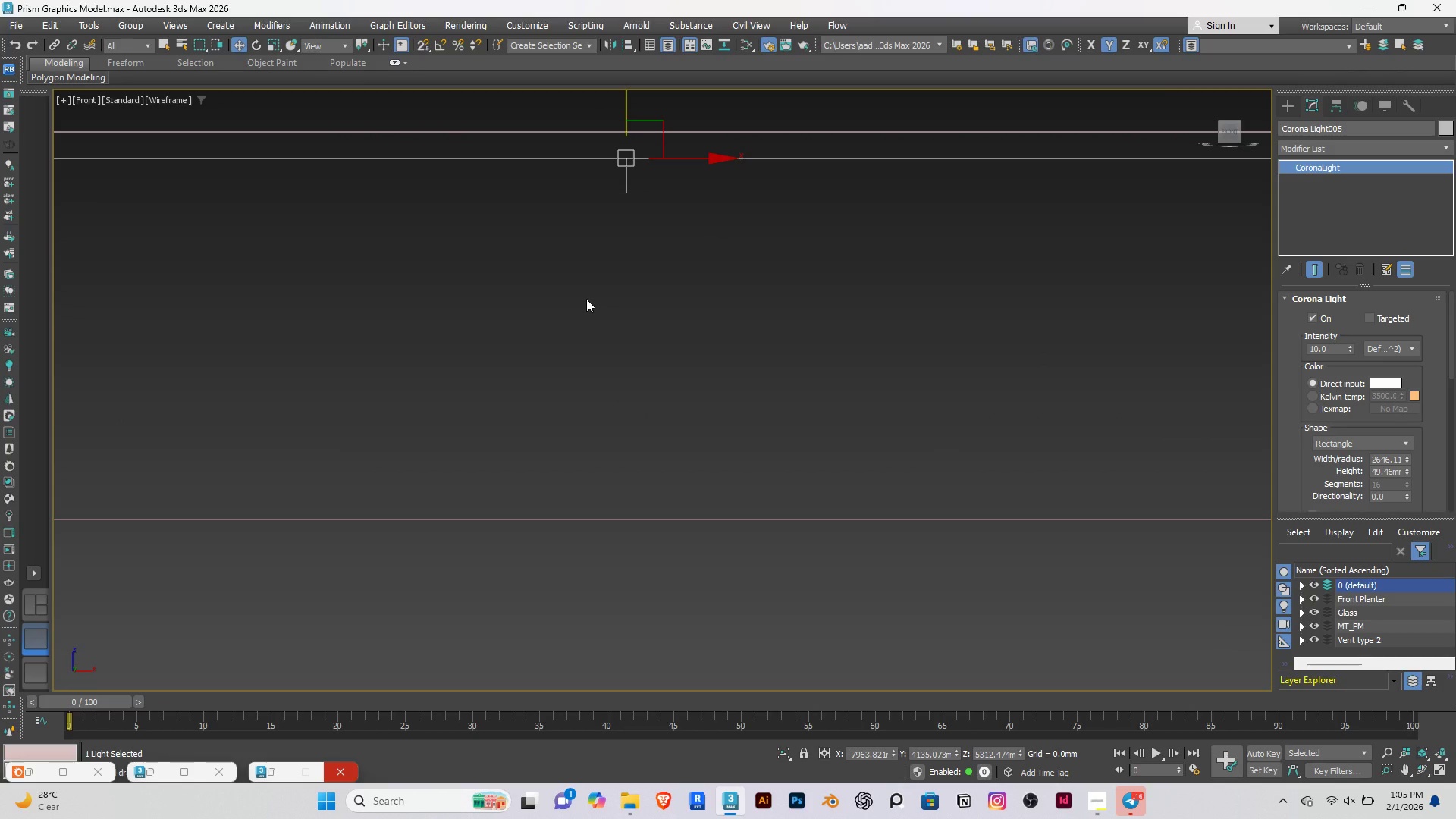 
key(T)
 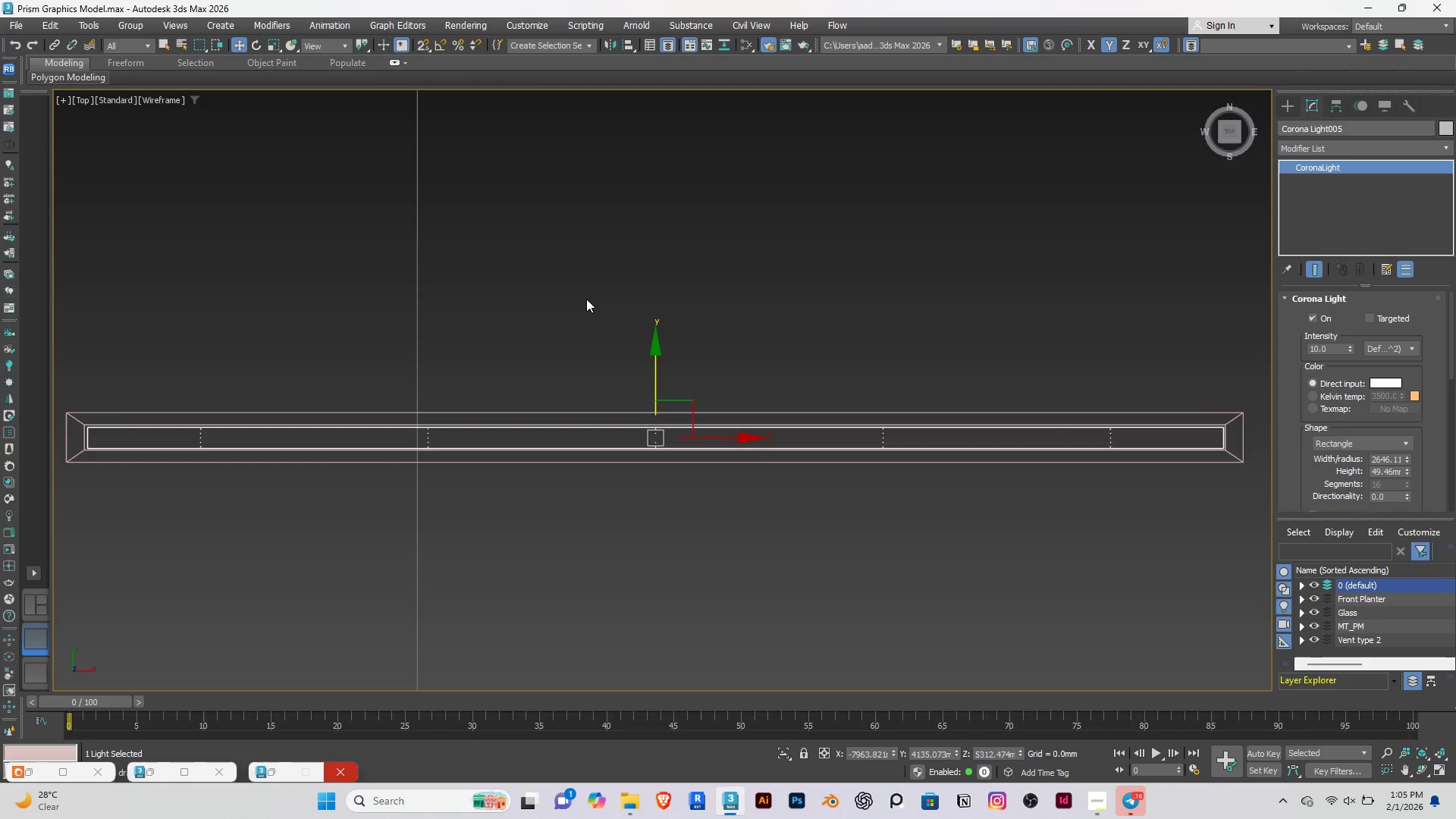 
scroll: coordinate [586, 299], scroll_direction: down, amount: 7.0
 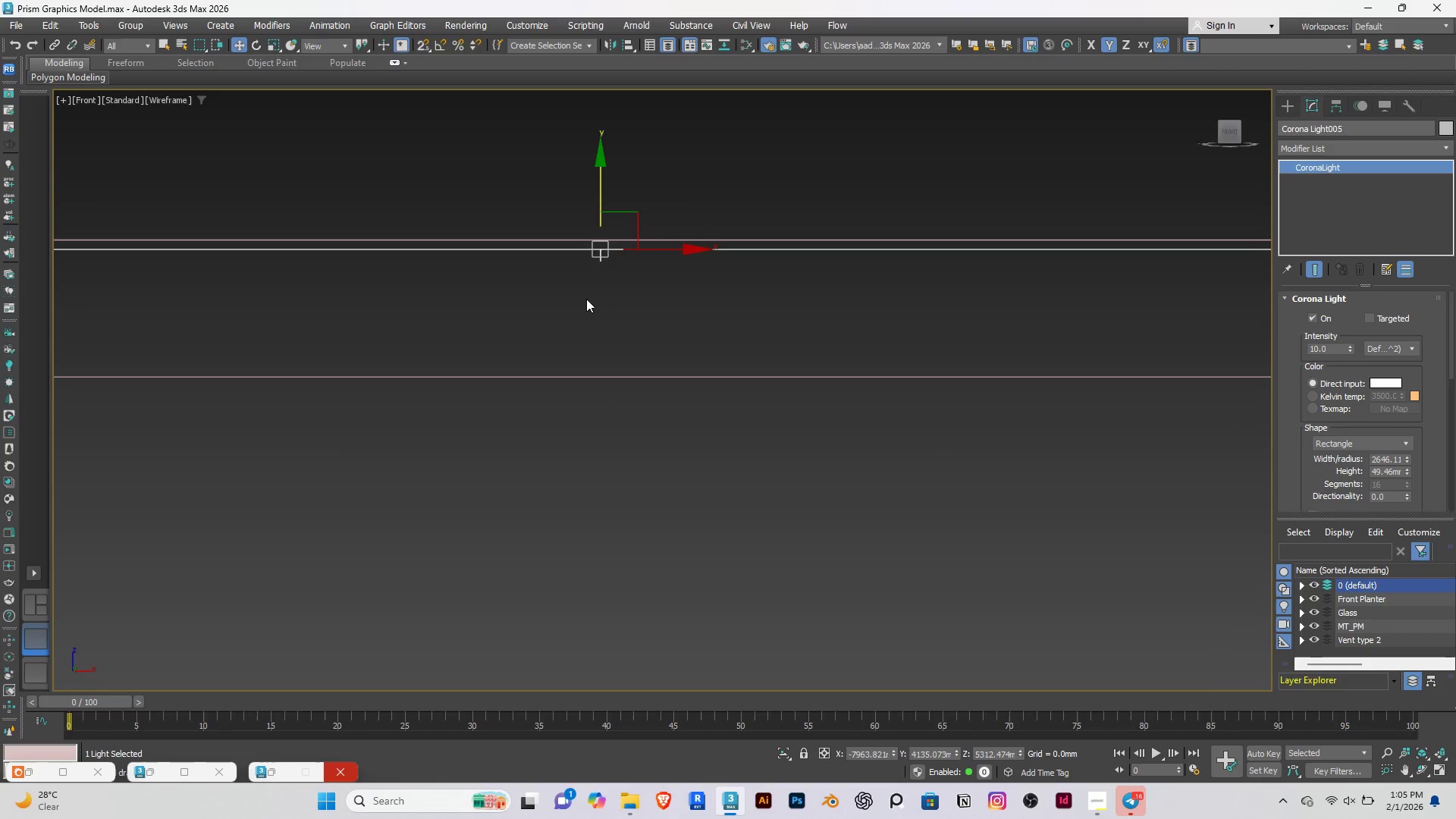 
key(Z)
 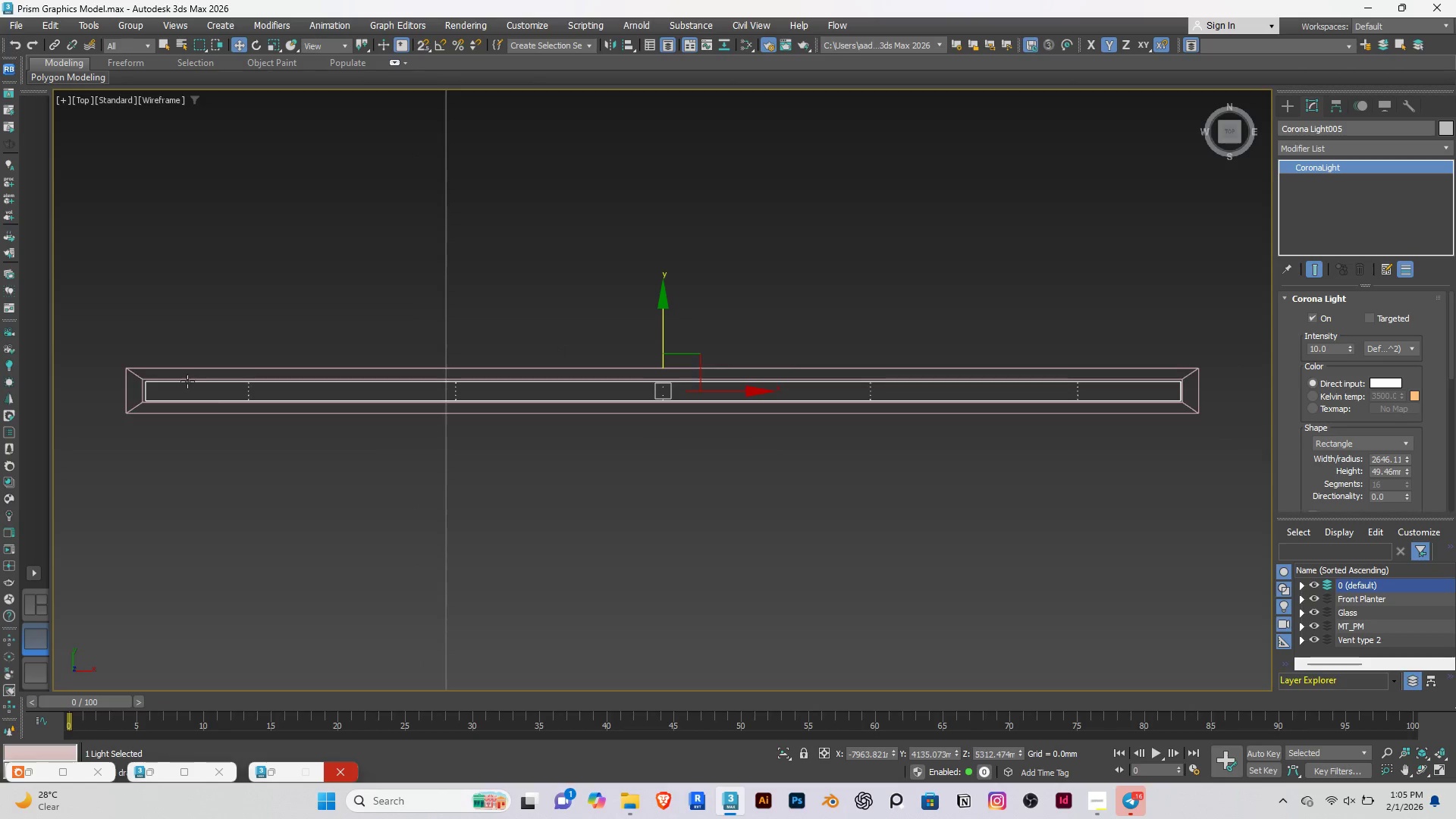 
scroll: coordinate [187, 381], scroll_direction: down, amount: 4.0
 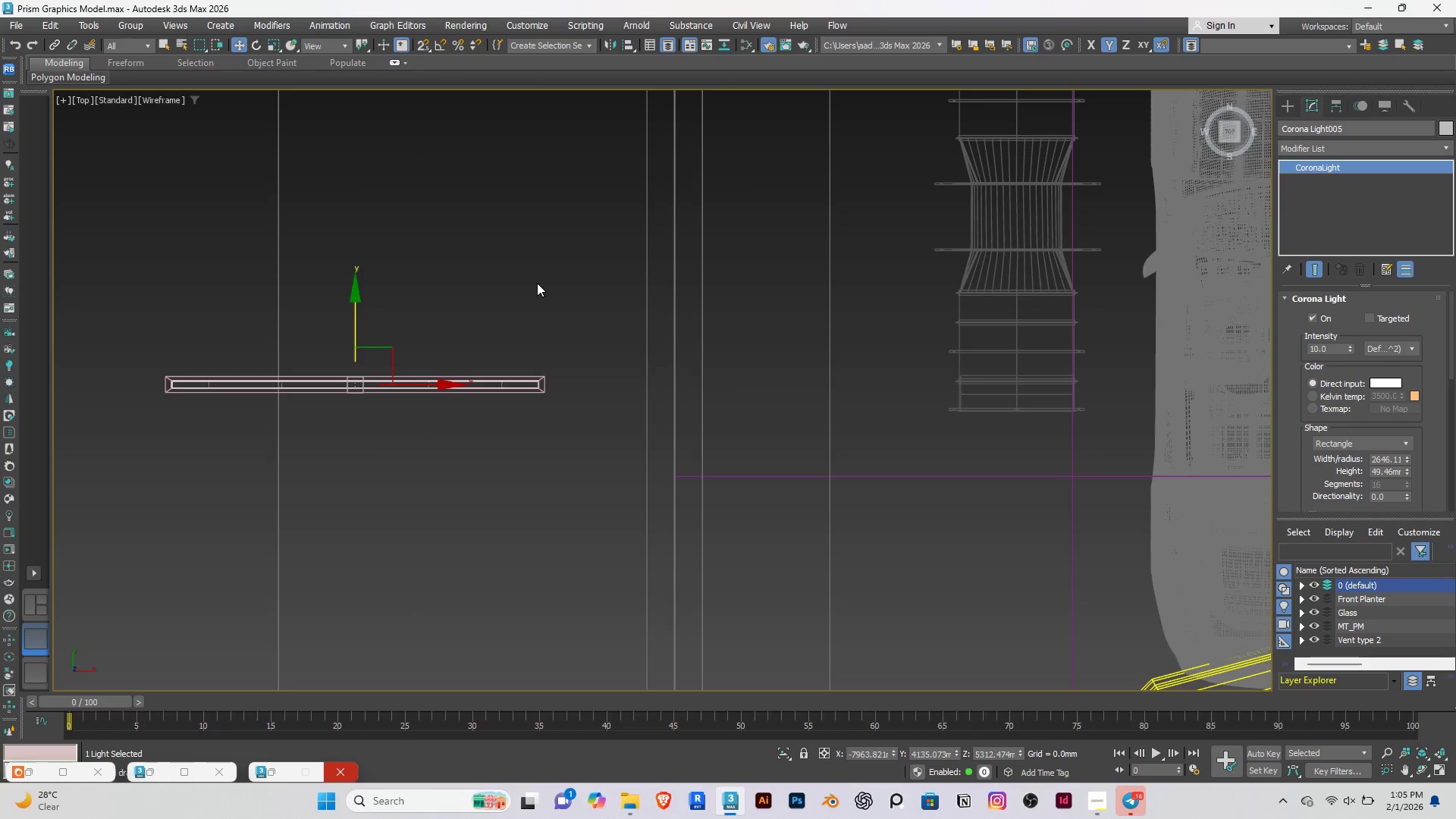 
left_click([534, 282])
 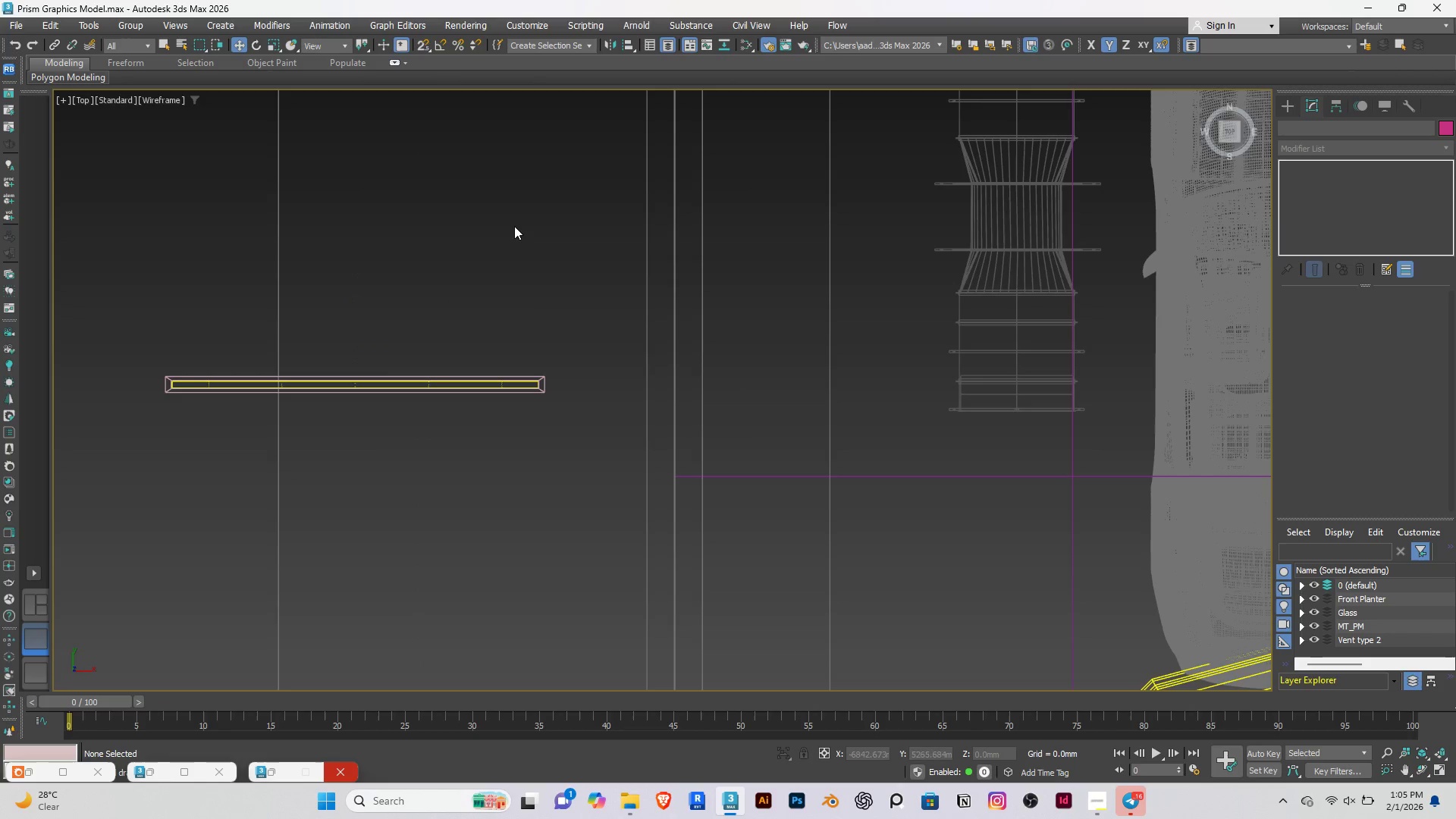 
left_click_drag(start_coordinate=[514, 226], to_coordinate=[419, 448])
 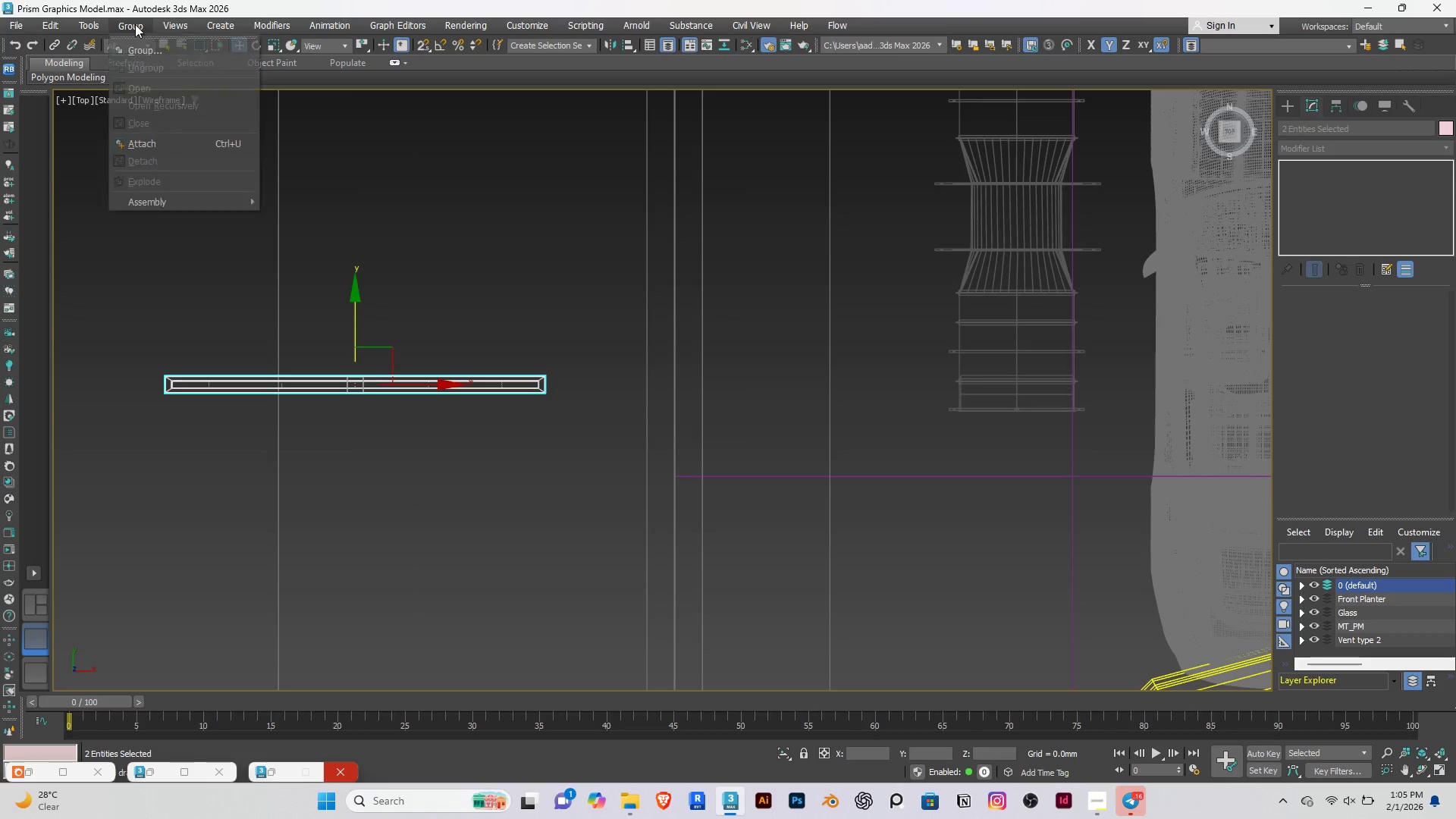 
double_click([140, 52])
 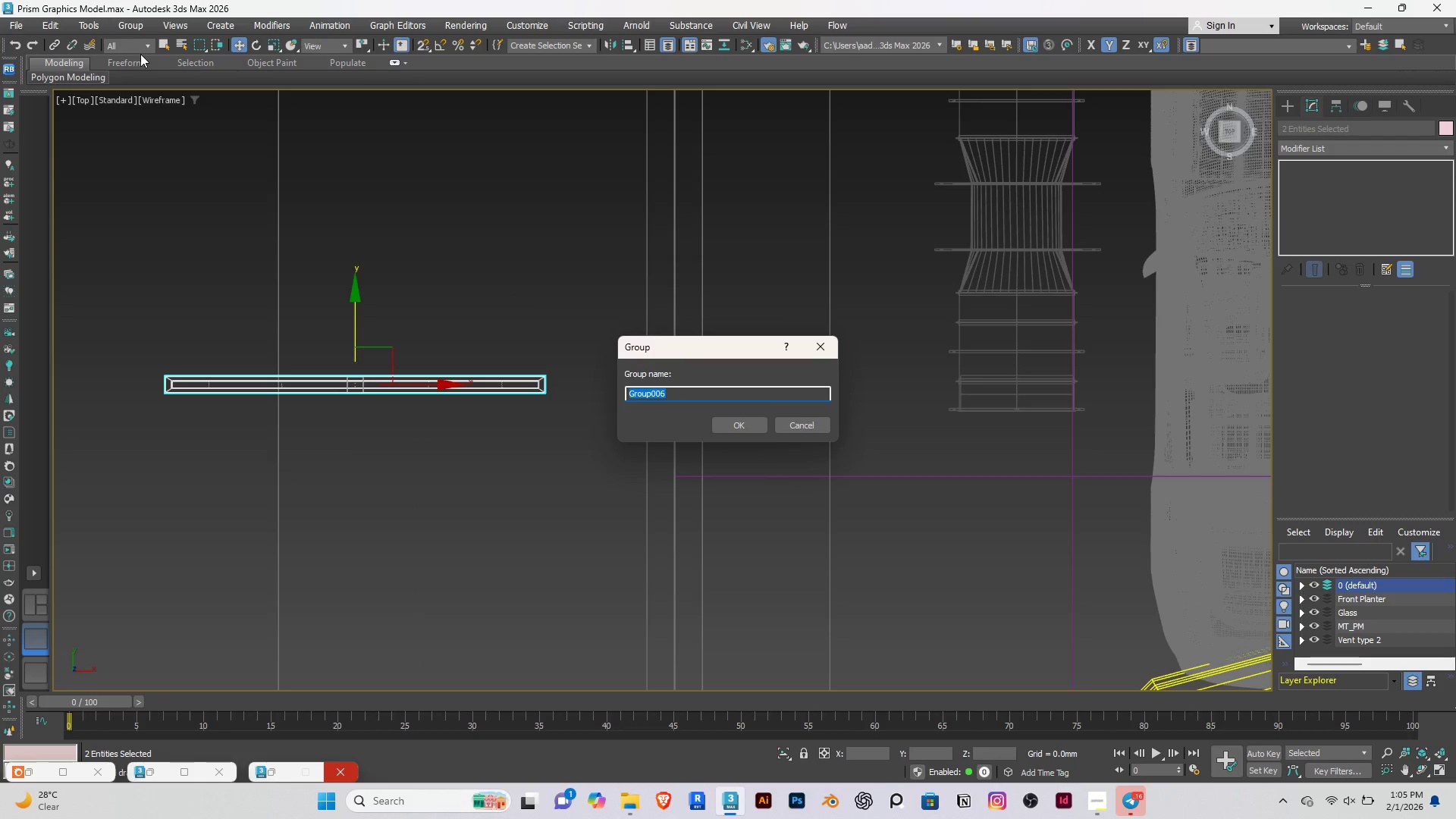 
type(Indooor Lights)
 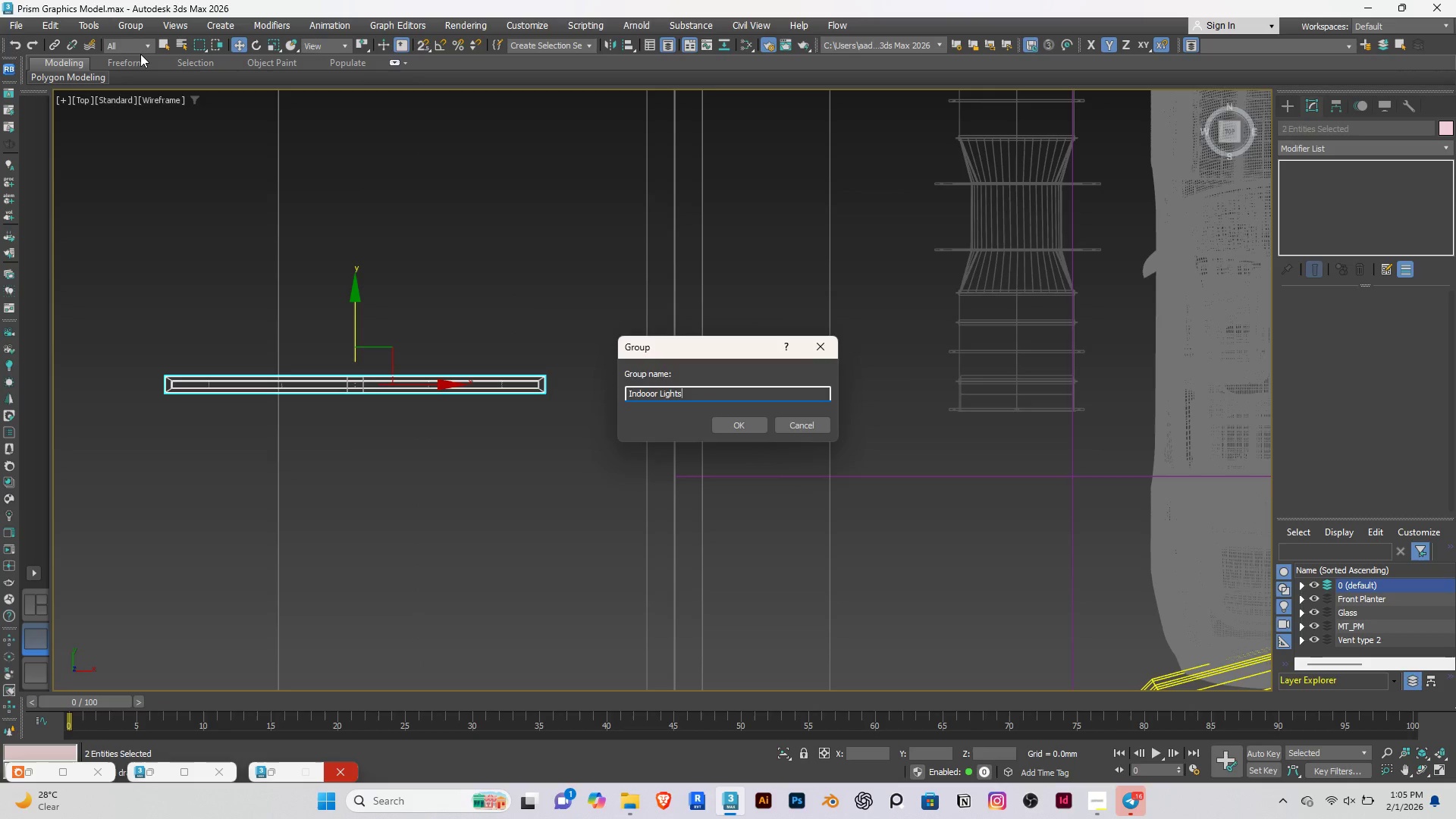 
key(Enter)
 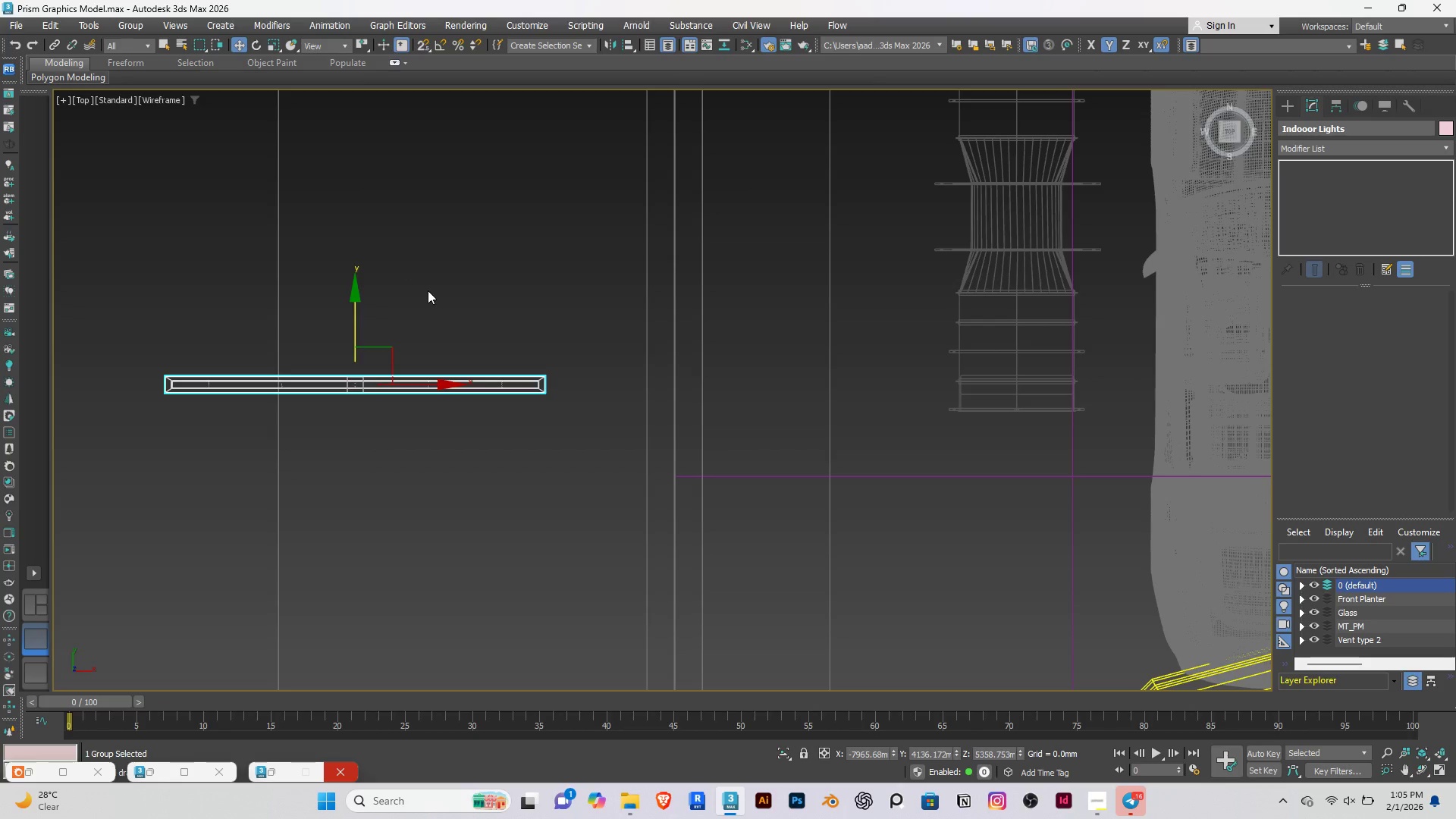 
scroll: coordinate [419, 296], scroll_direction: down, amount: 4.0
 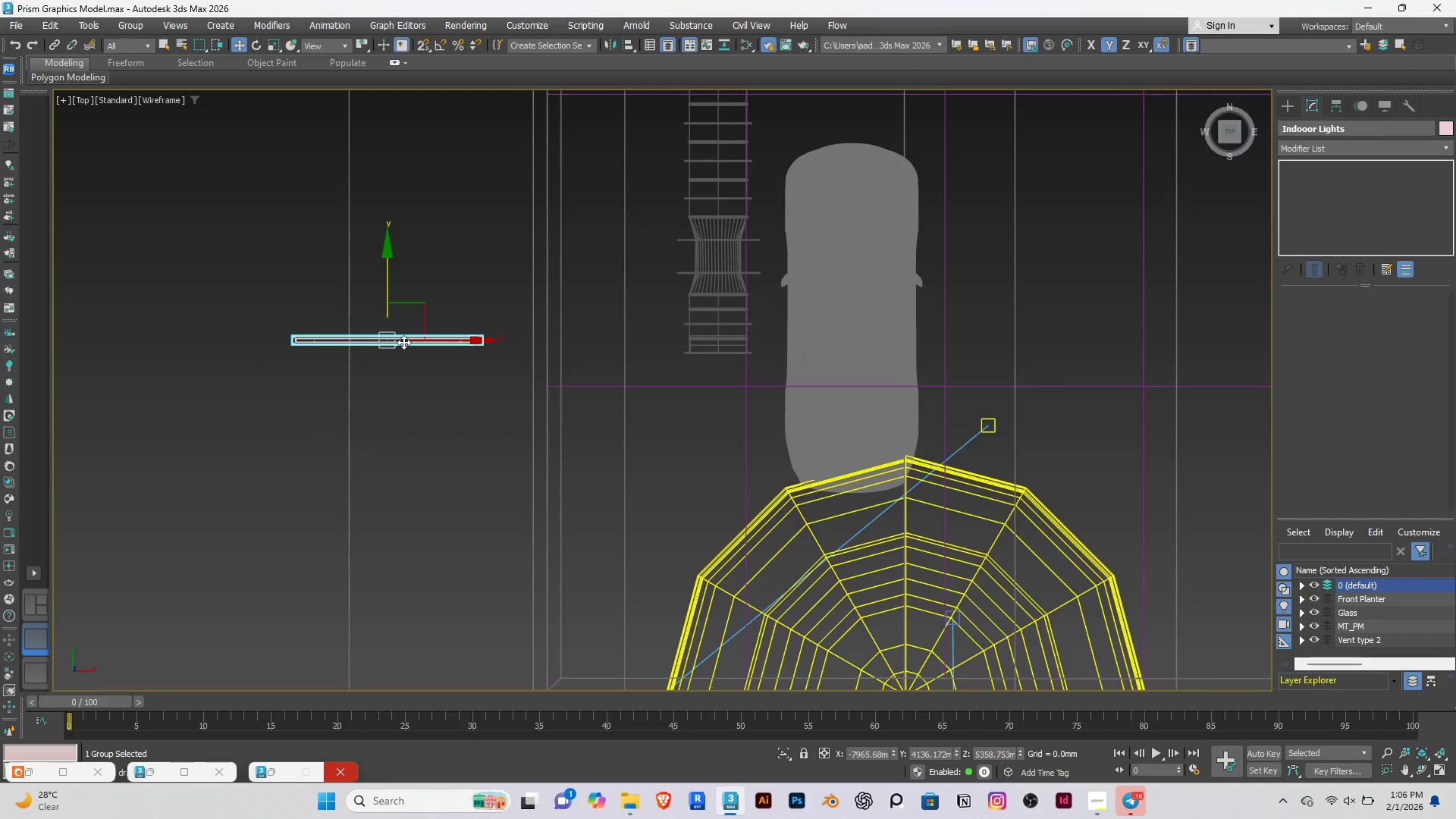 
type(fz)
 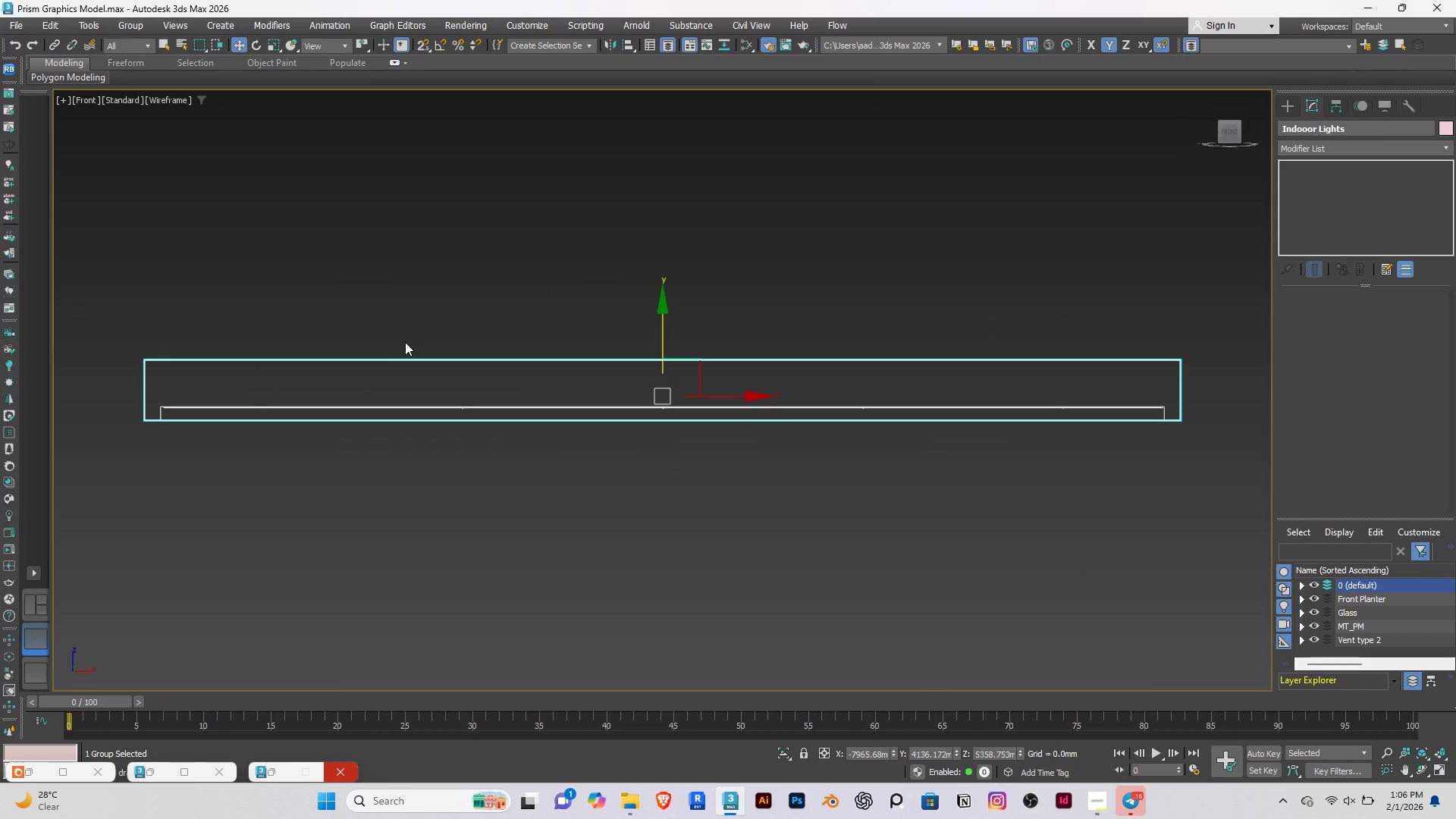 
scroll: coordinate [414, 342], scroll_direction: down, amount: 6.0
 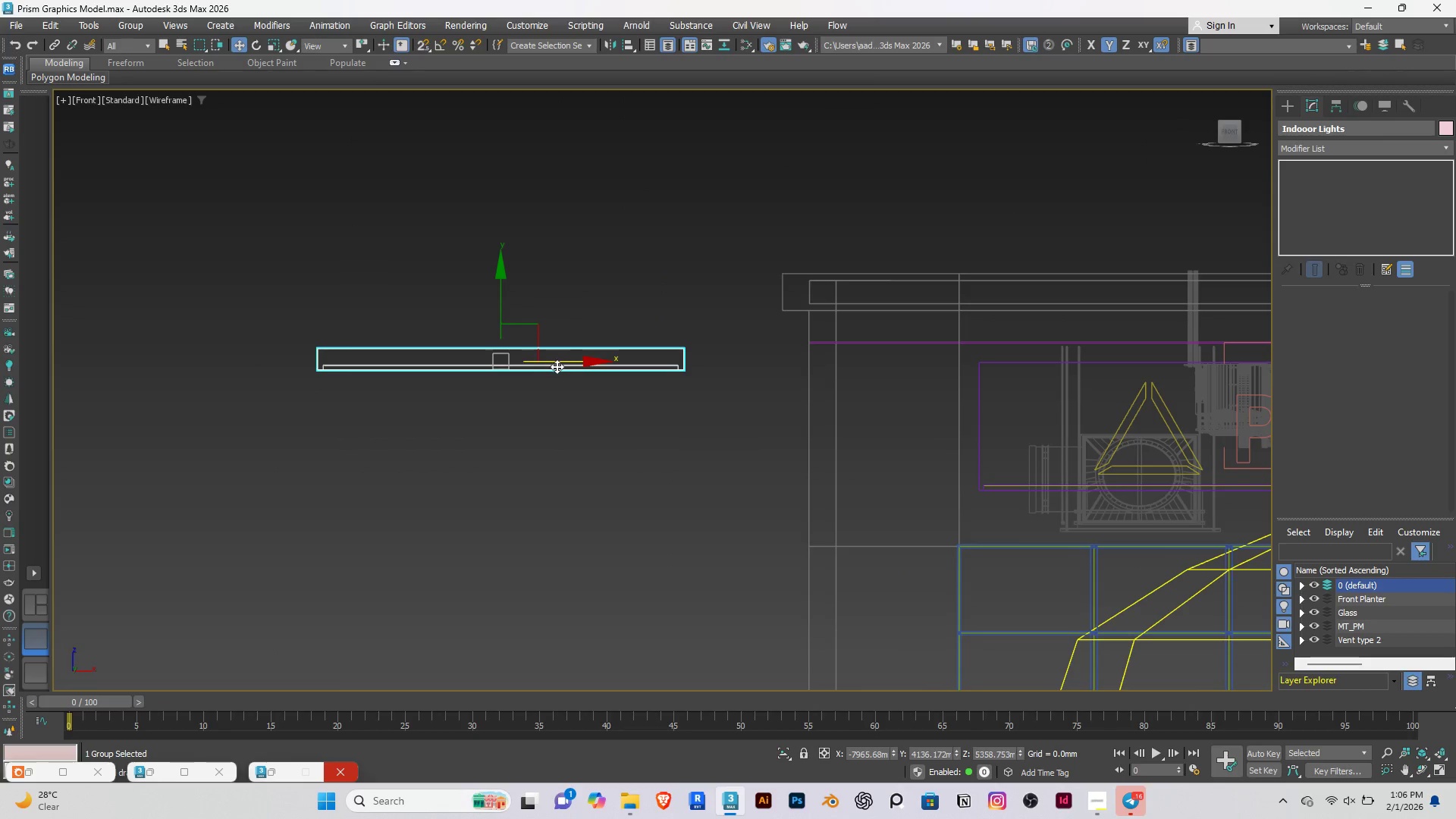 
left_click([557, 369])
 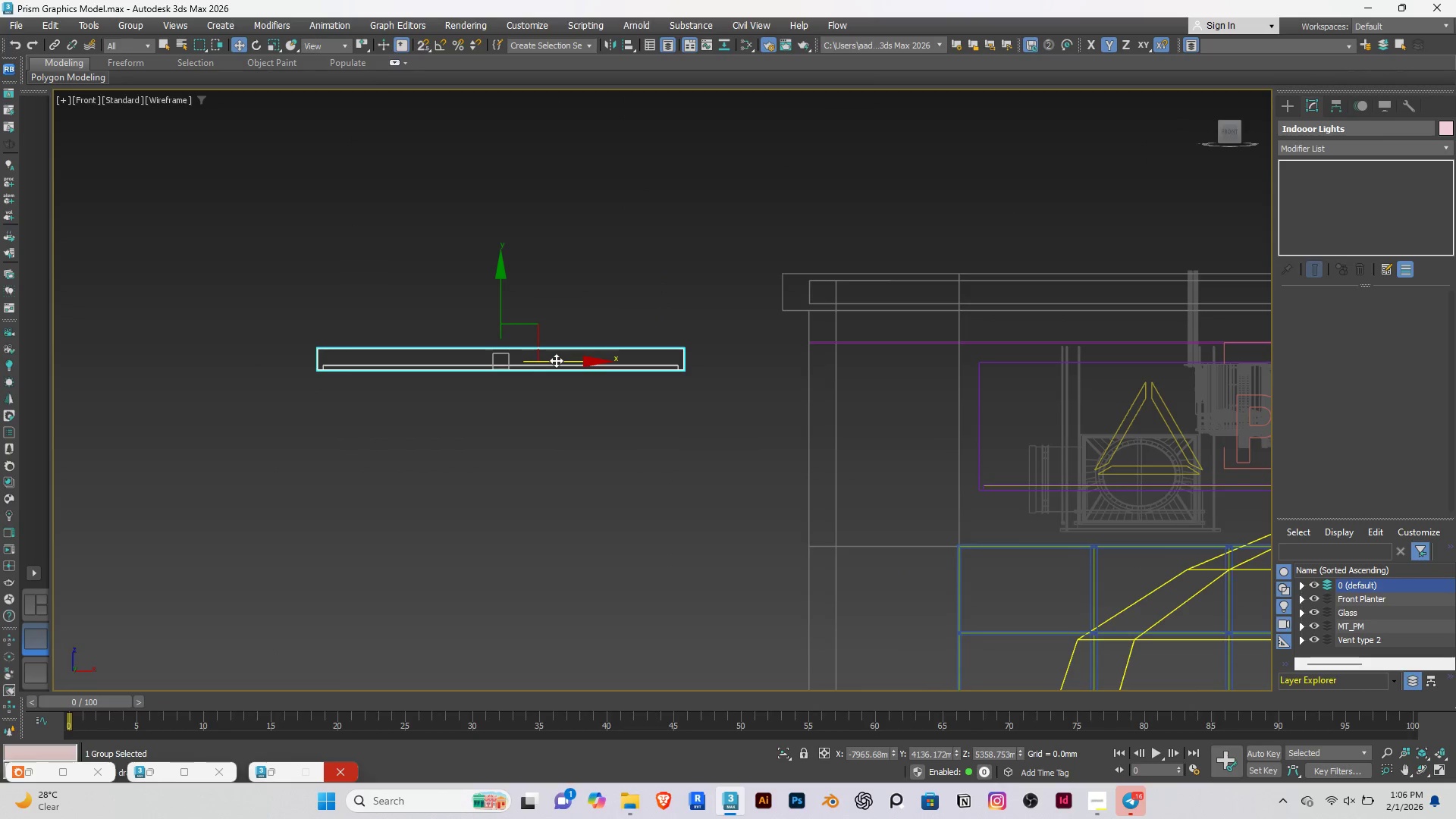 
left_click_drag(start_coordinate=[556, 360], to_coordinate=[1053, 332])
 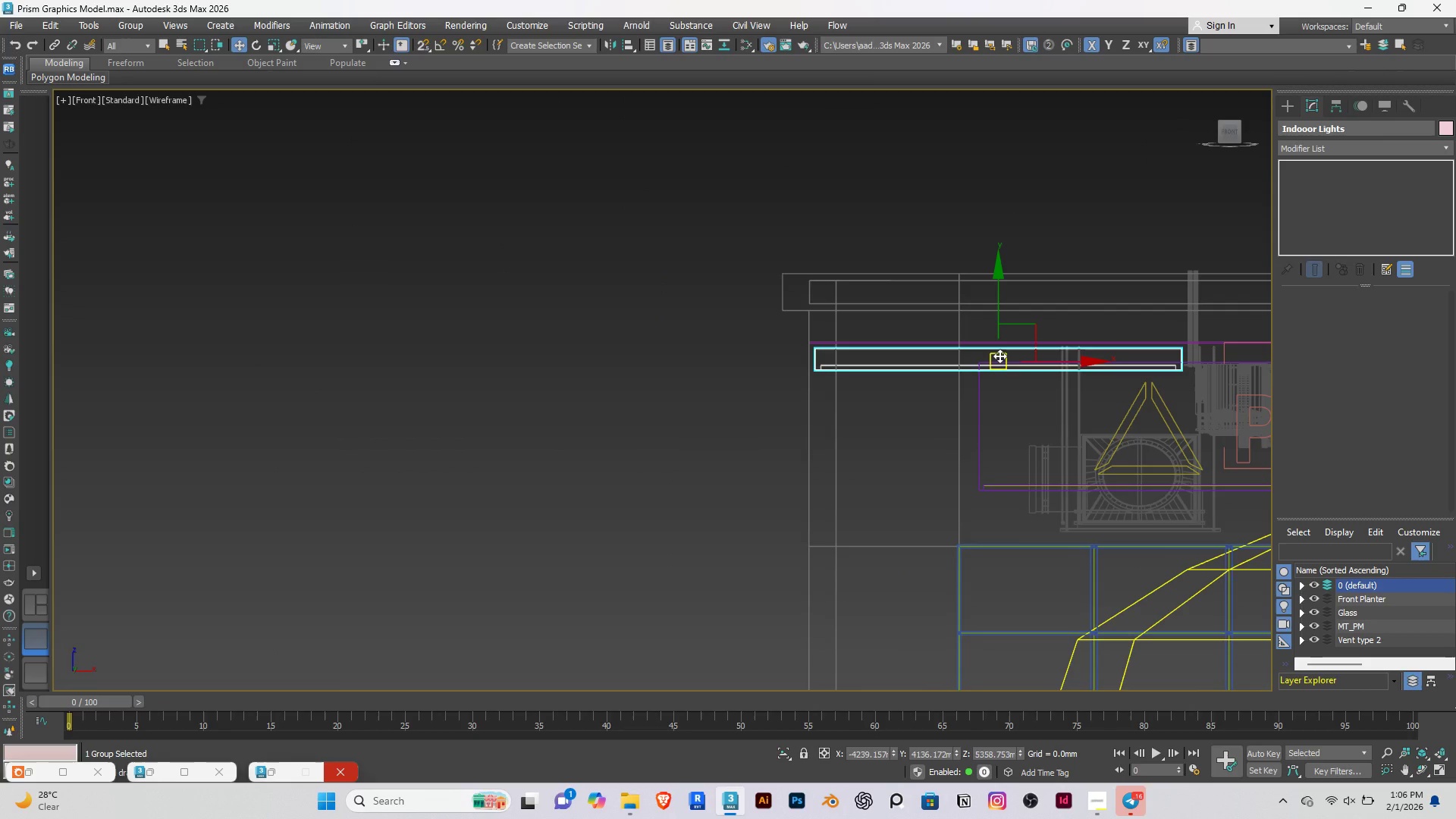 
key(Alt+AltLeft)
 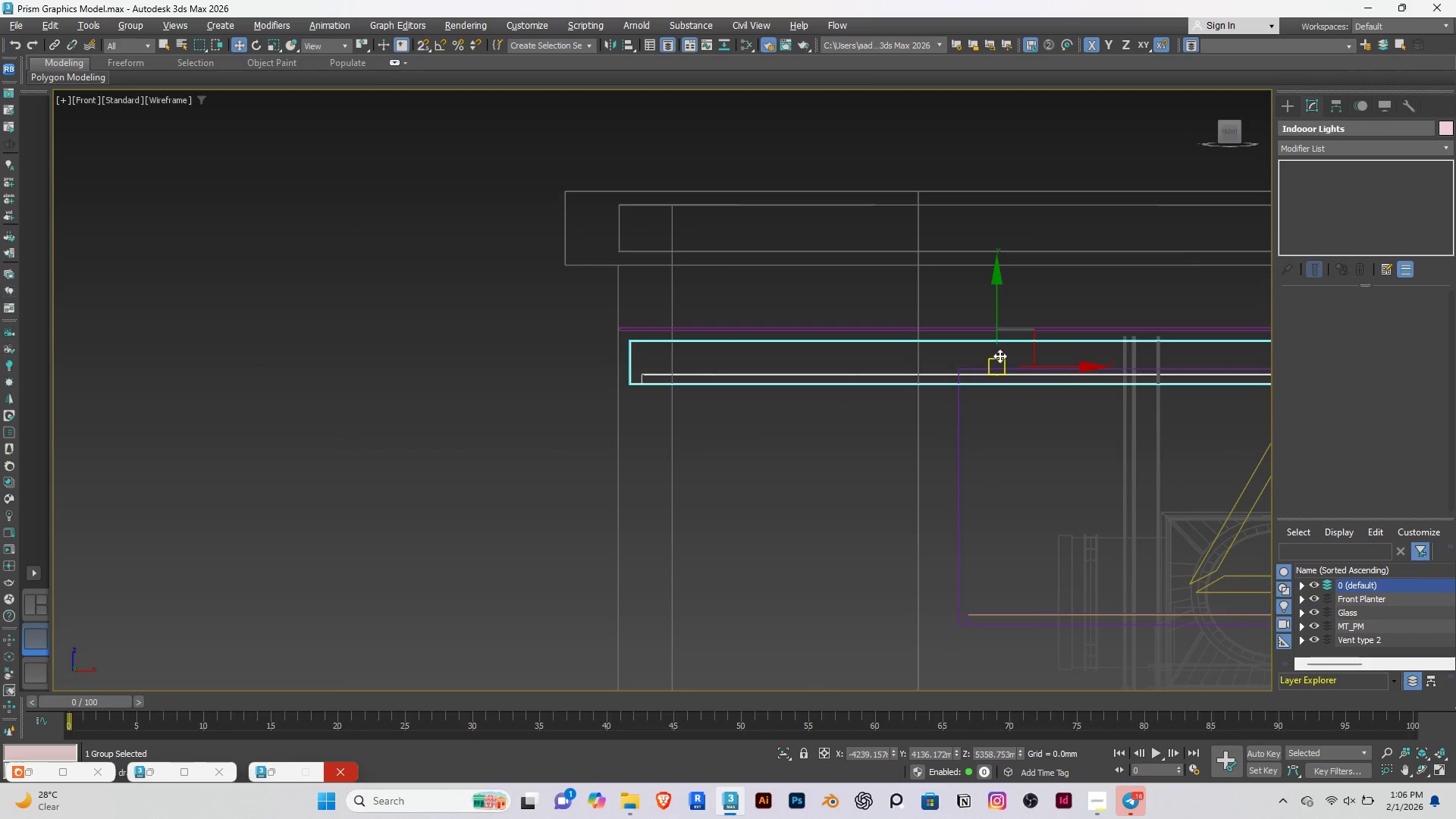 
key(Alt+A)
 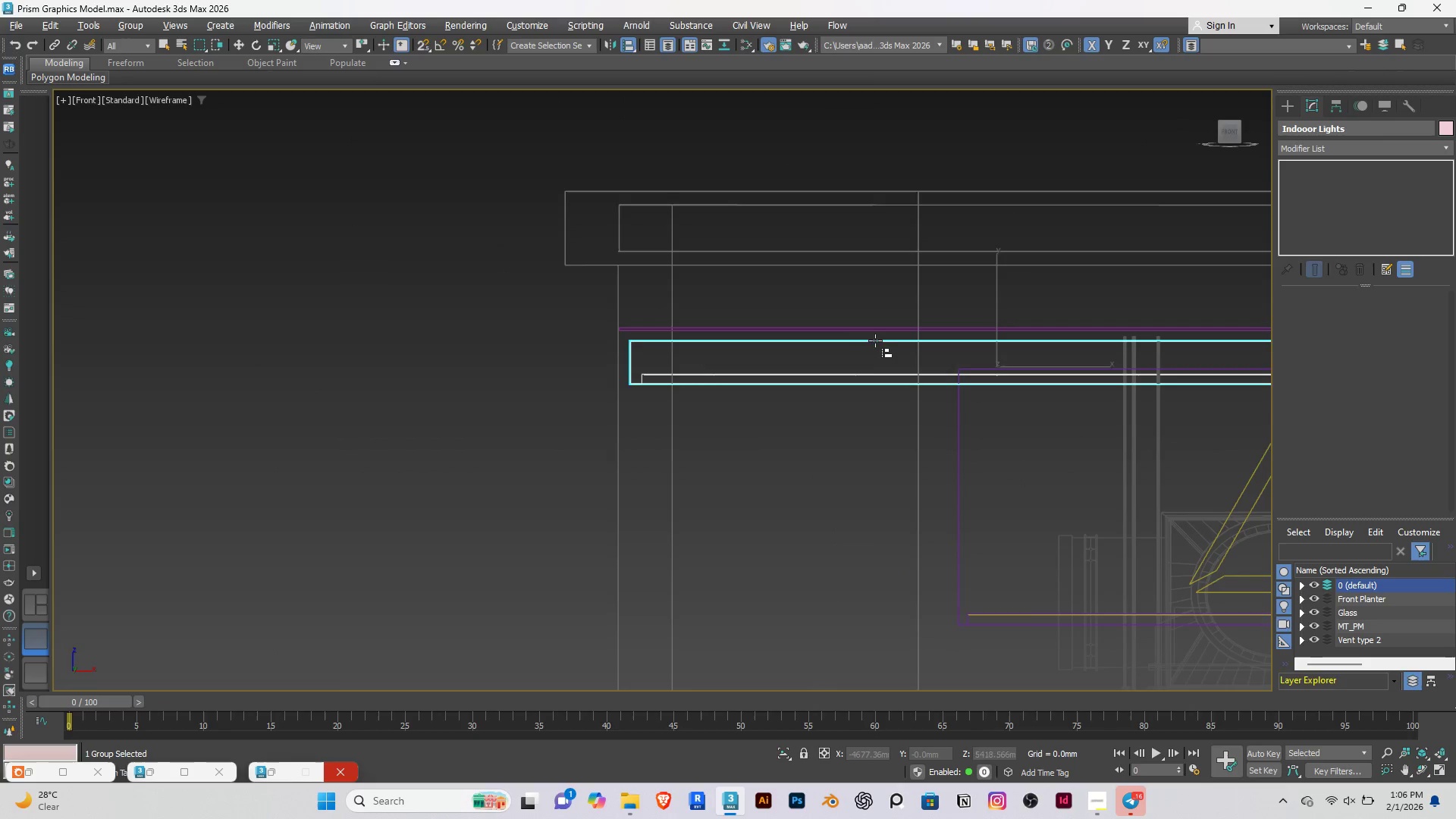 
scroll: coordinate [874, 337], scroll_direction: up, amount: 6.0
 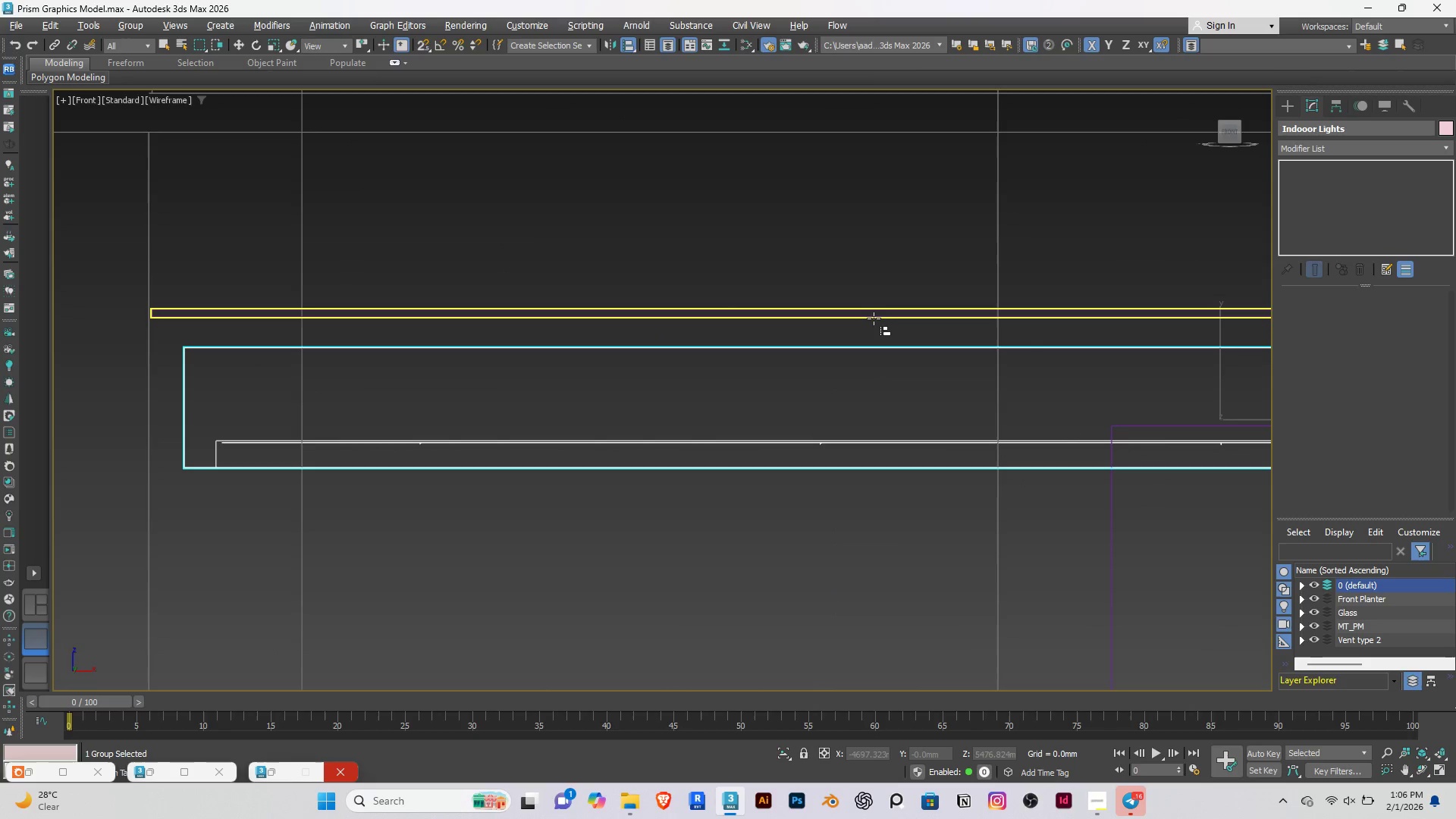 
left_click([874, 318])
 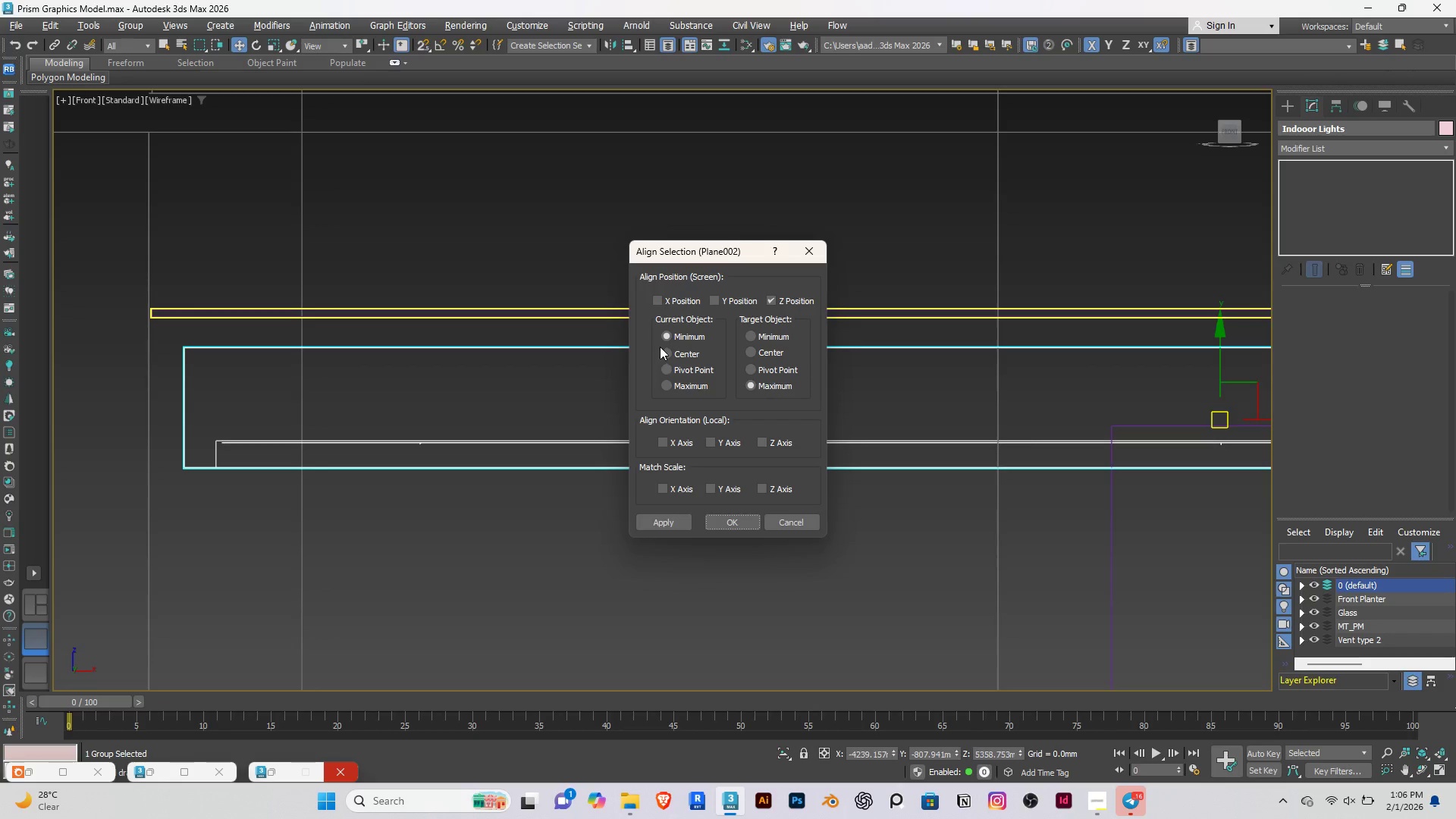 
left_click([664, 384])
 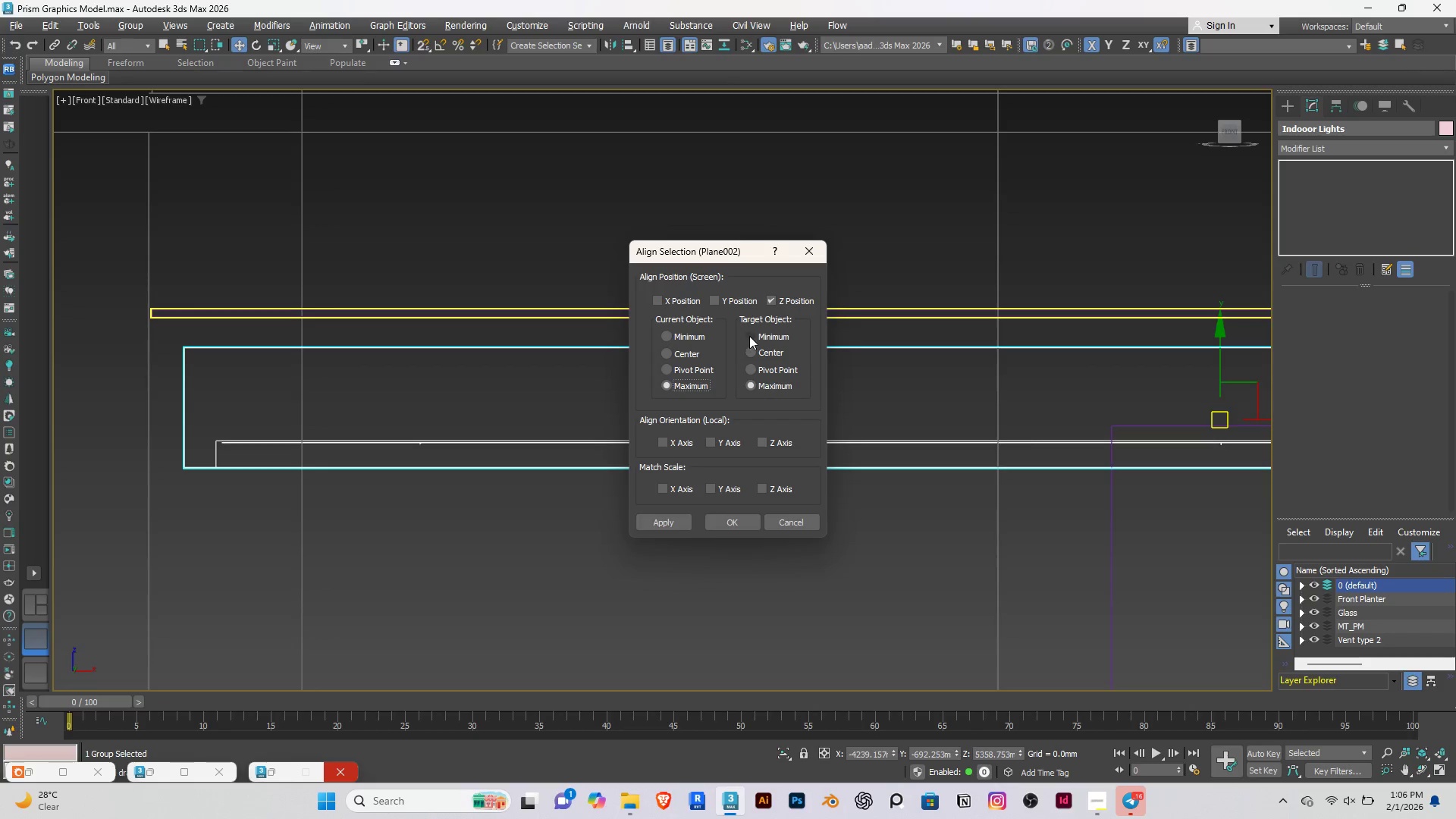 
double_click([753, 334])
 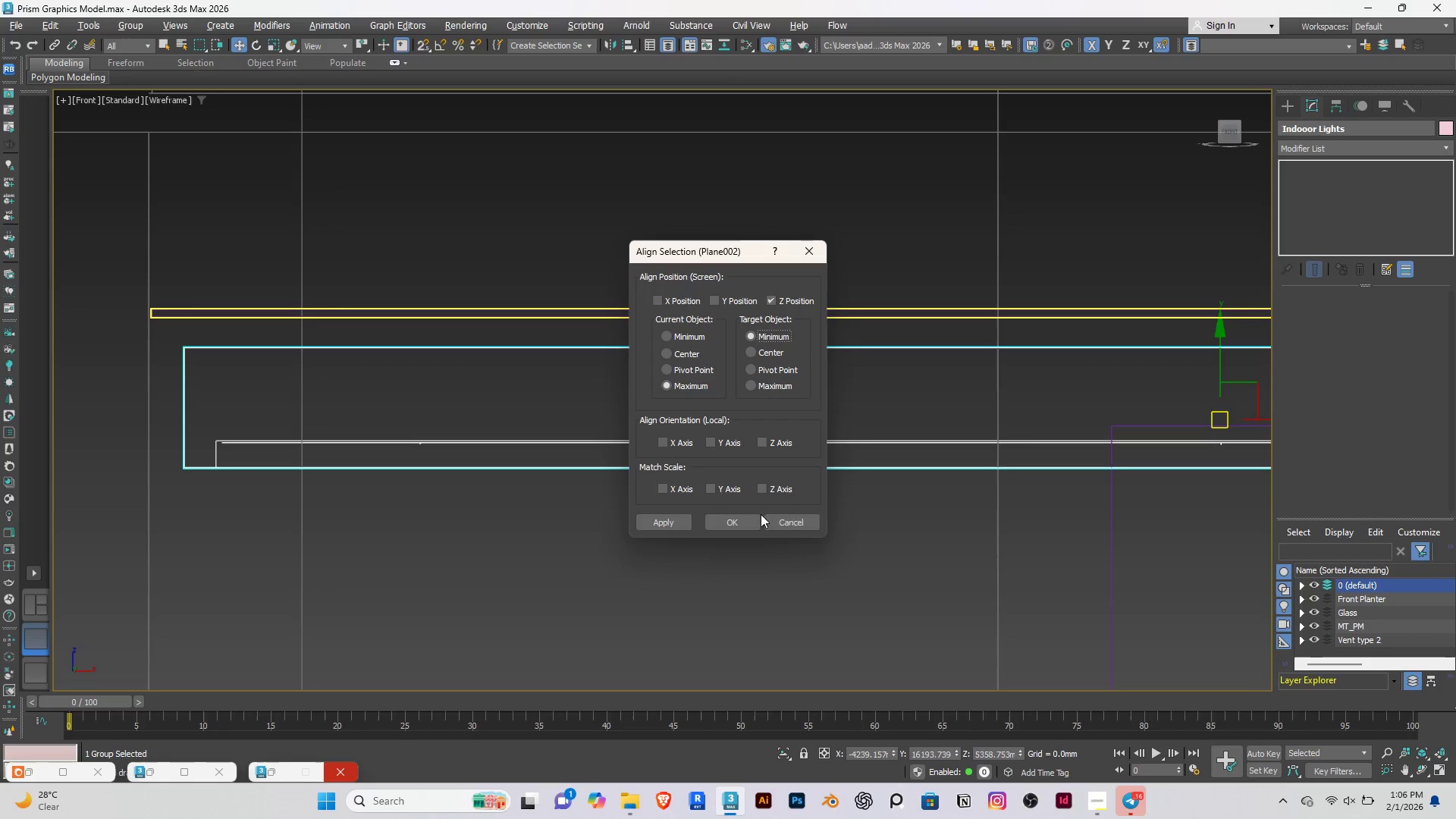 
left_click([780, 522])
 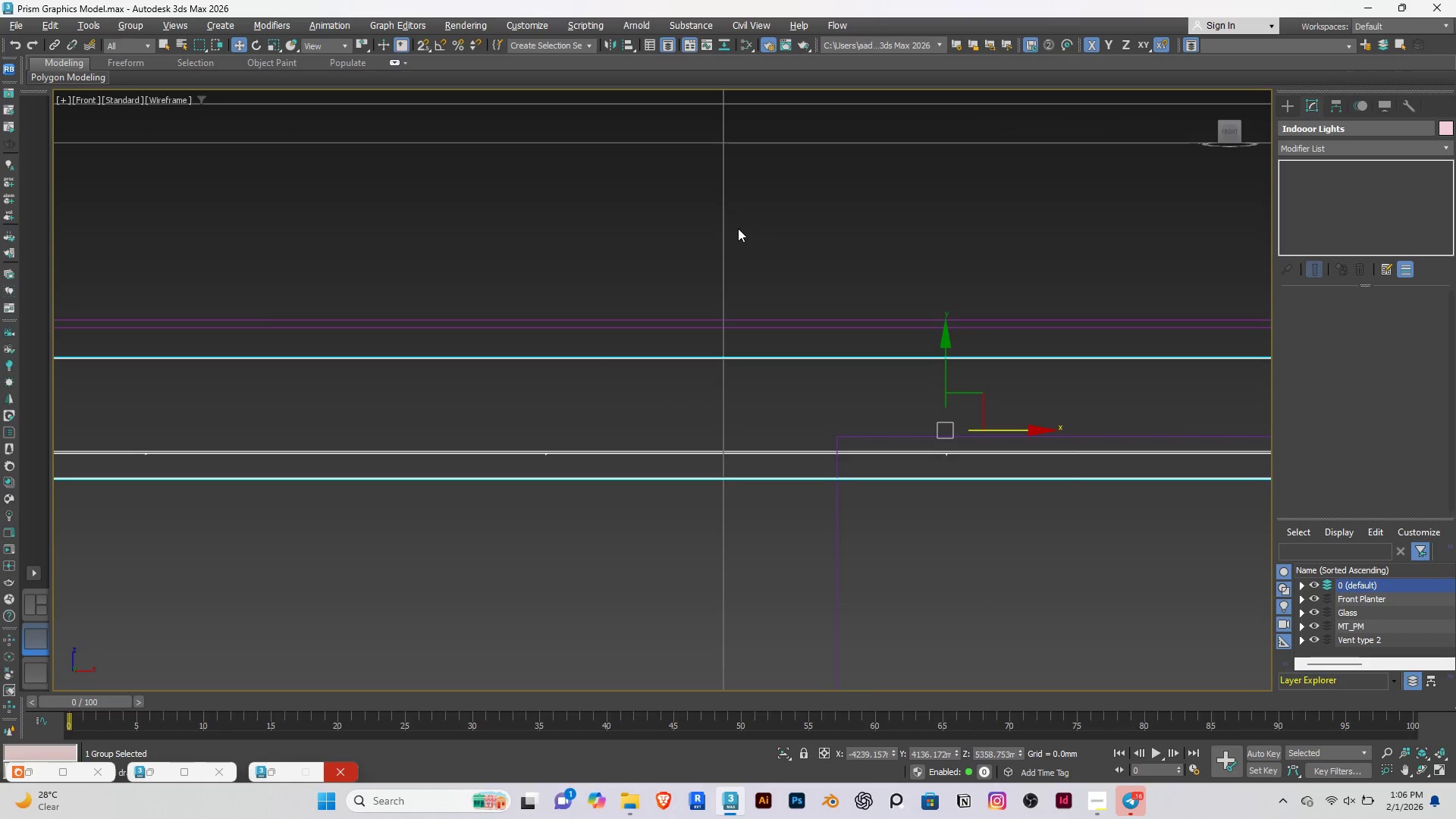 
key(Alt+AltLeft)
 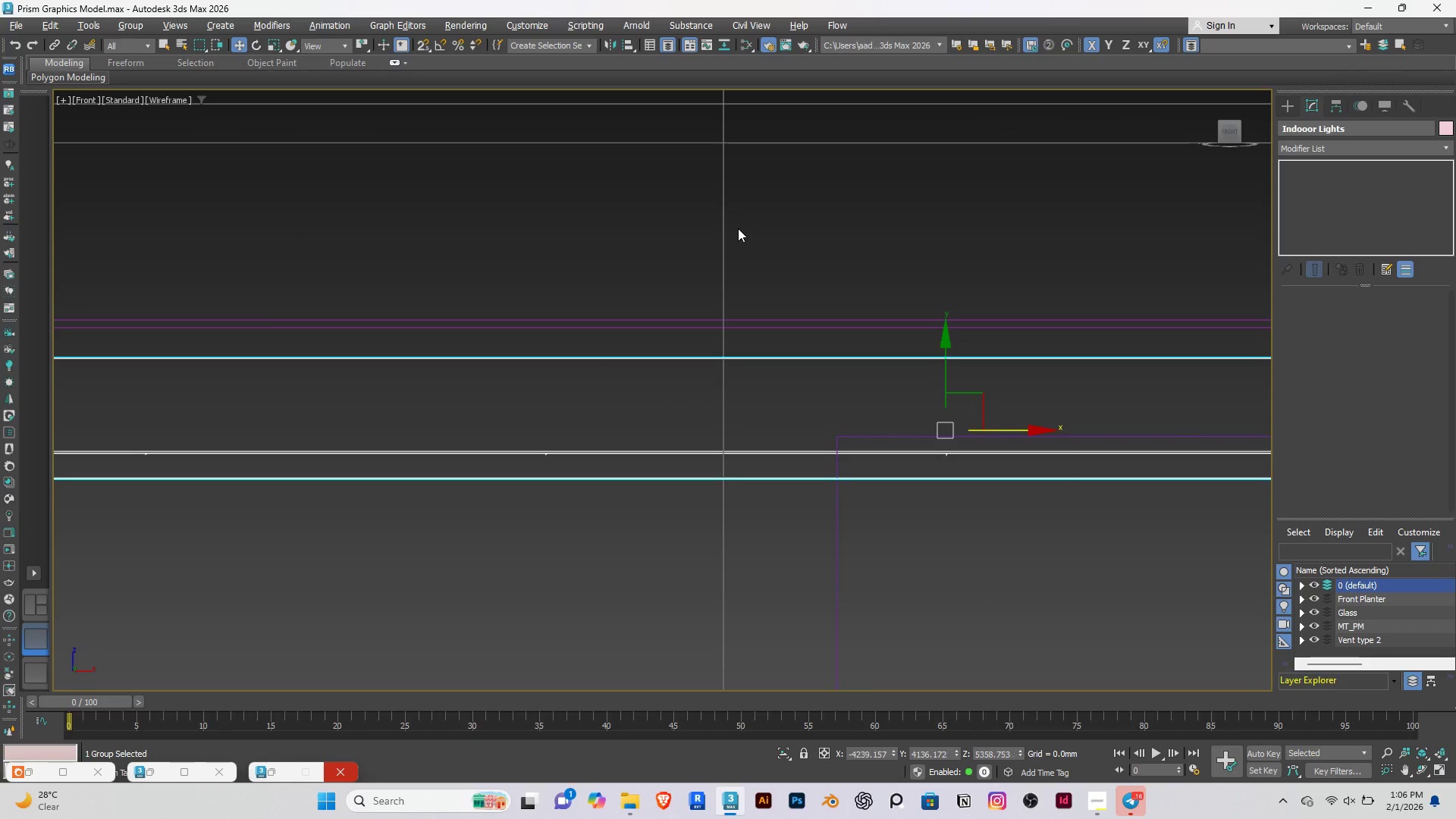 
key(Alt+A)
 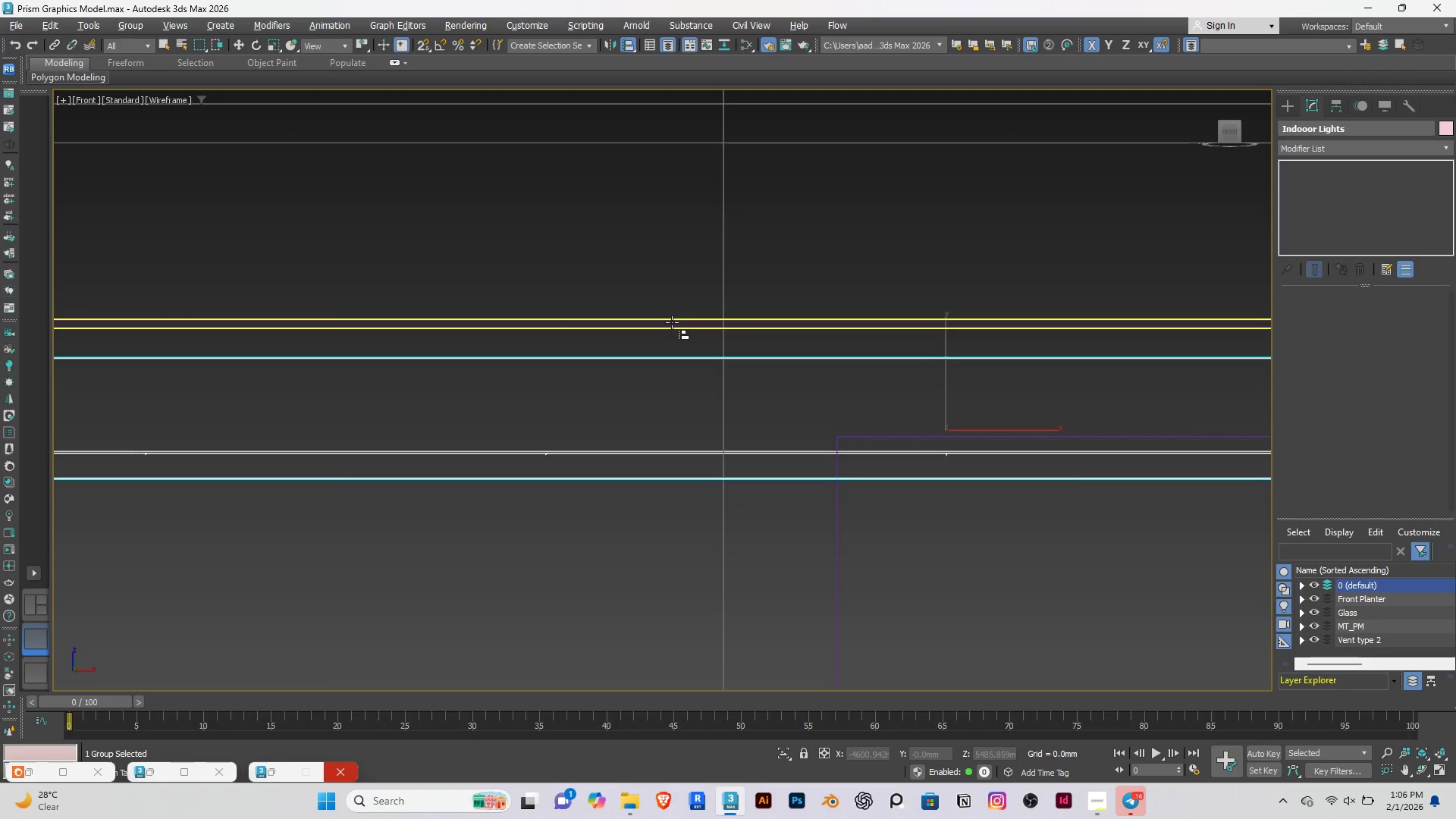 
left_click([672, 322])
 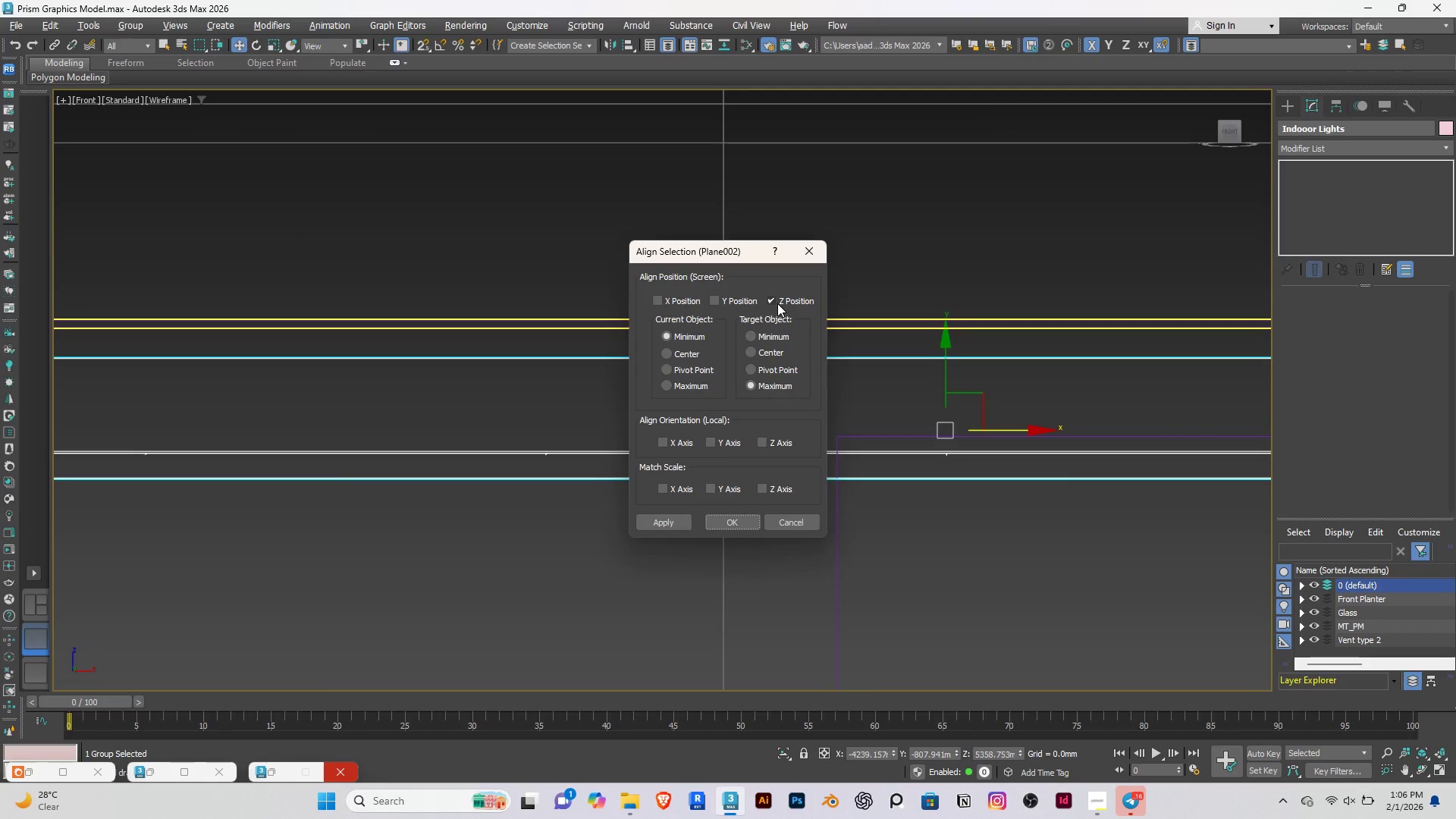 
double_click([720, 299])
 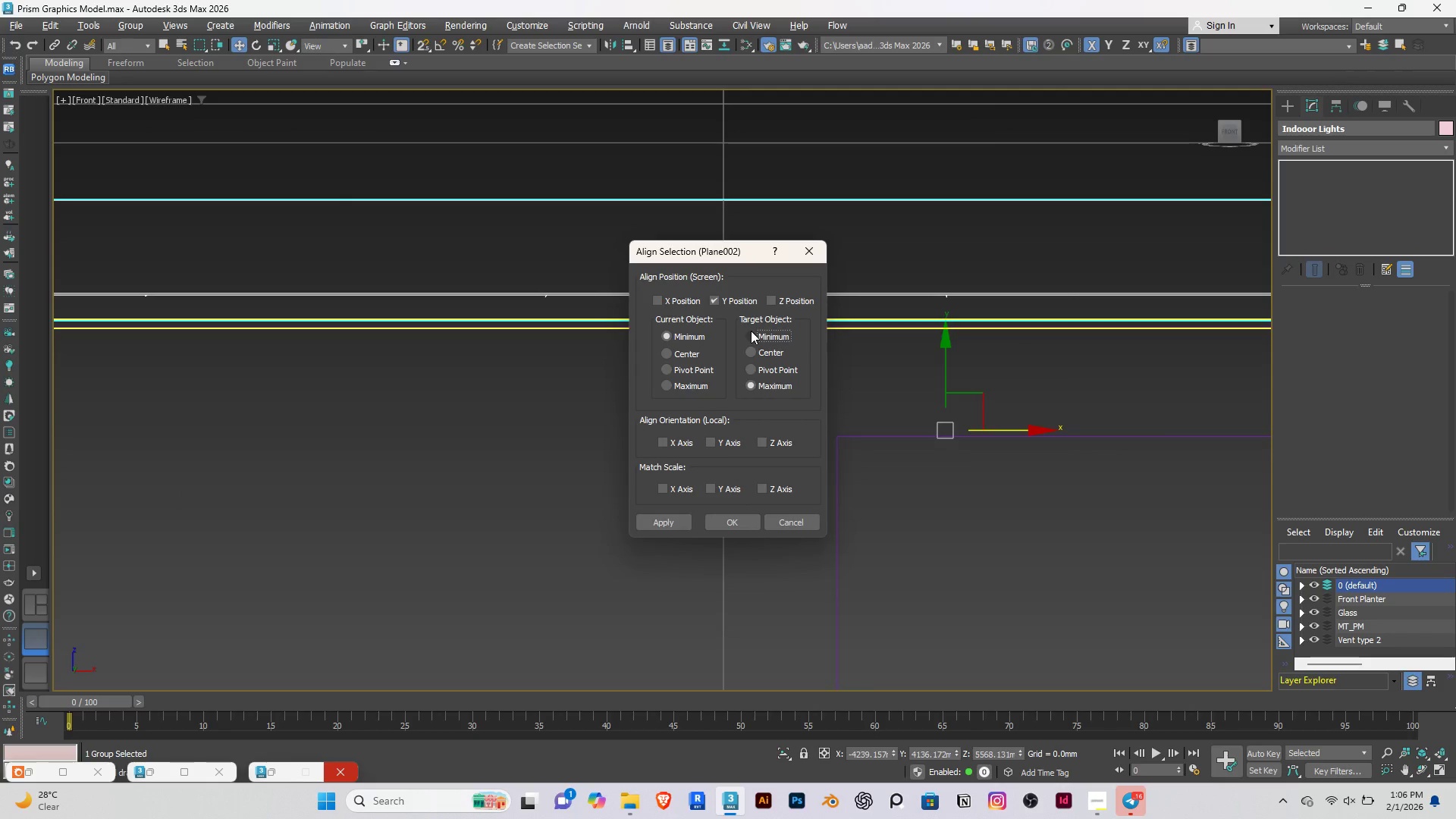 
left_click([665, 388])
 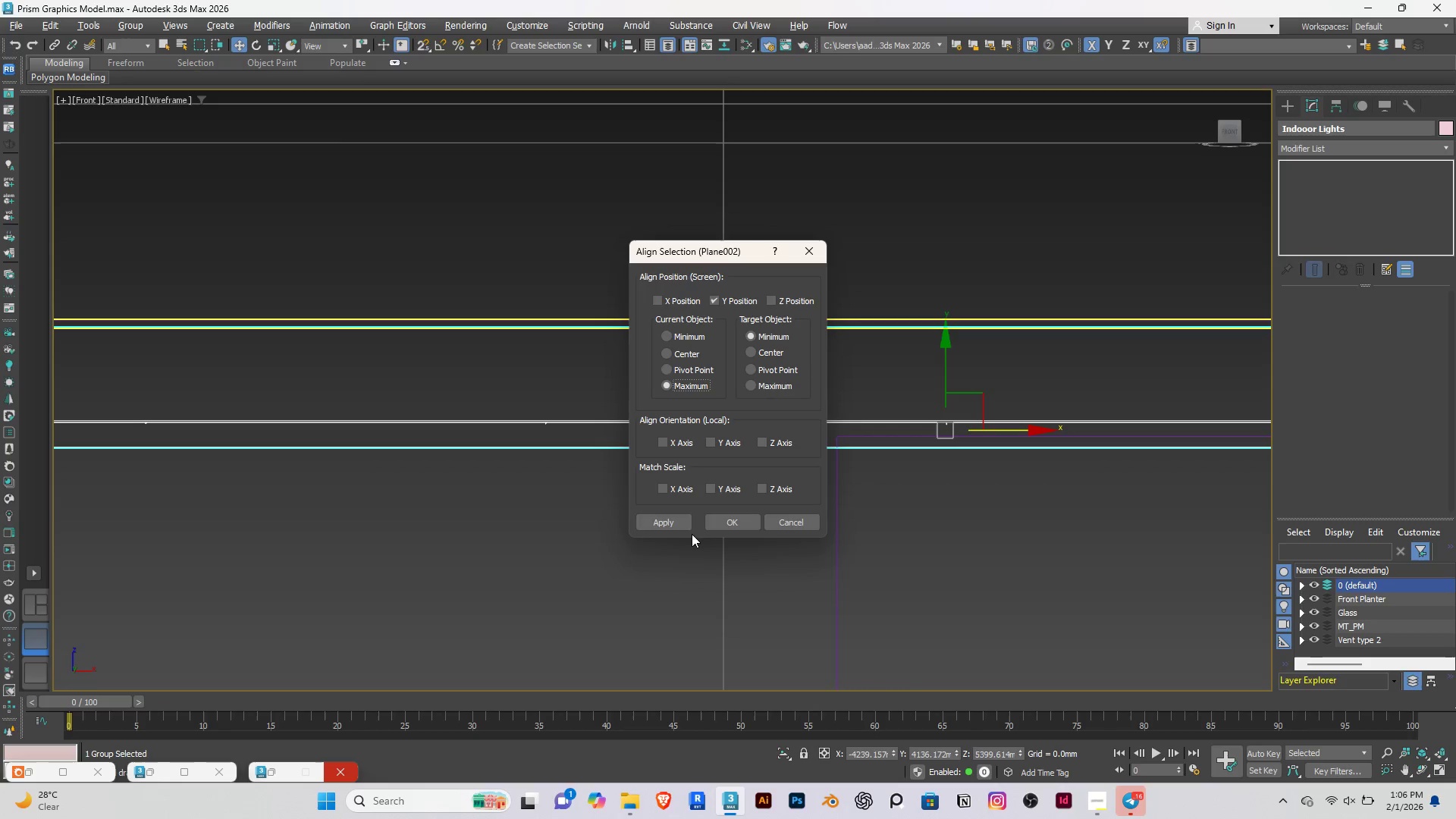 
left_click([727, 530])
 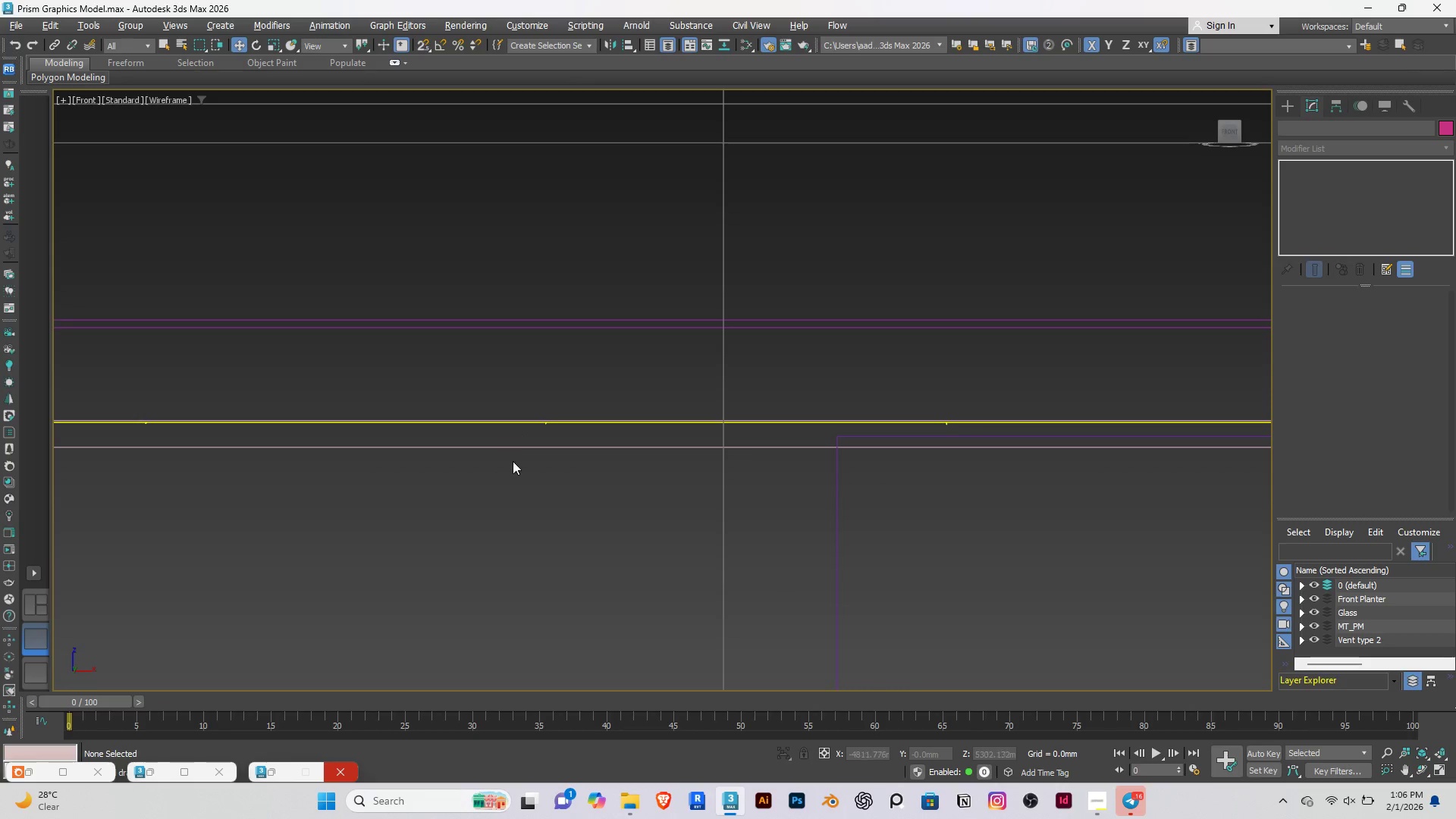 
left_click([511, 450])
 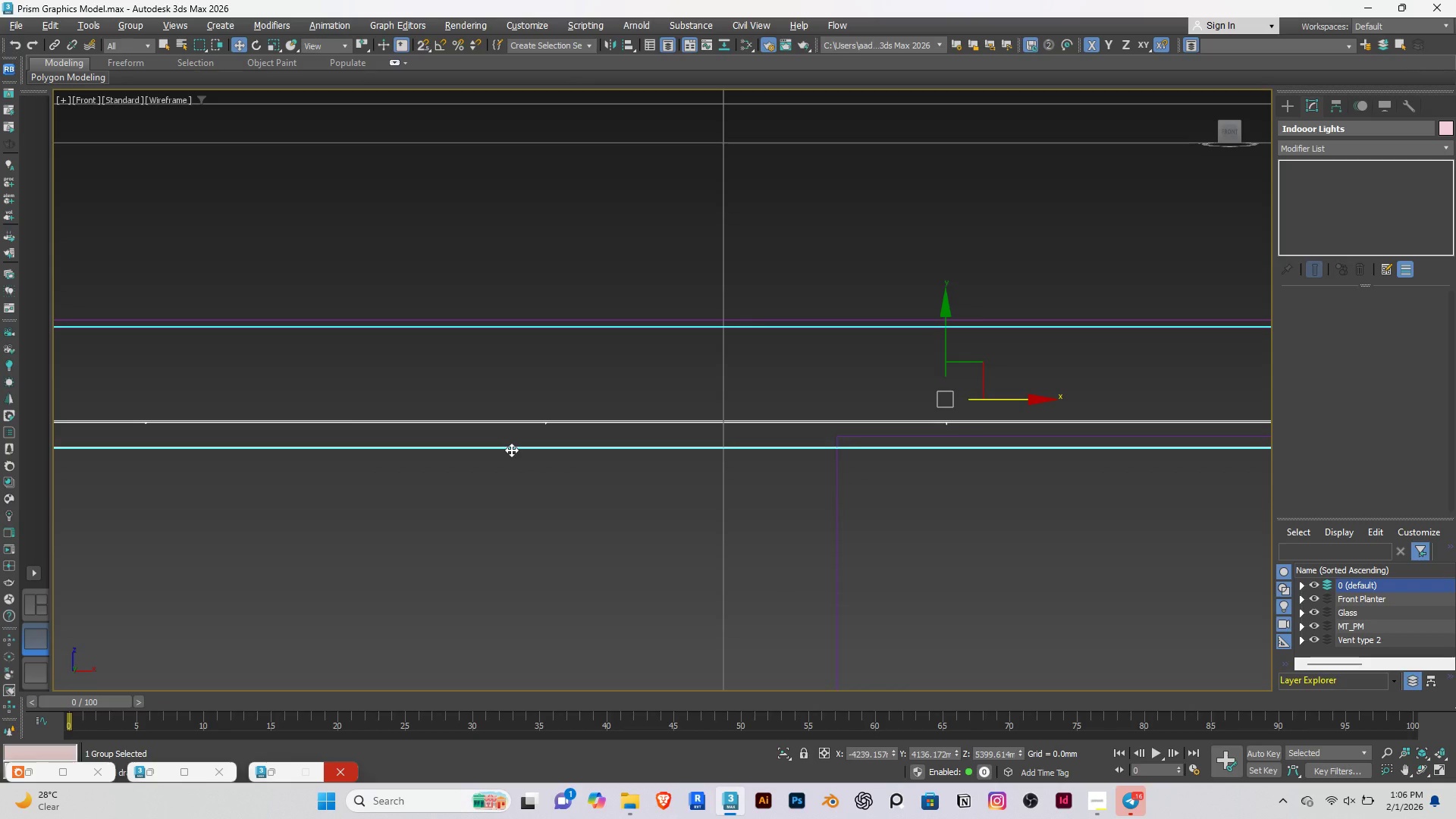 
type(tz)
 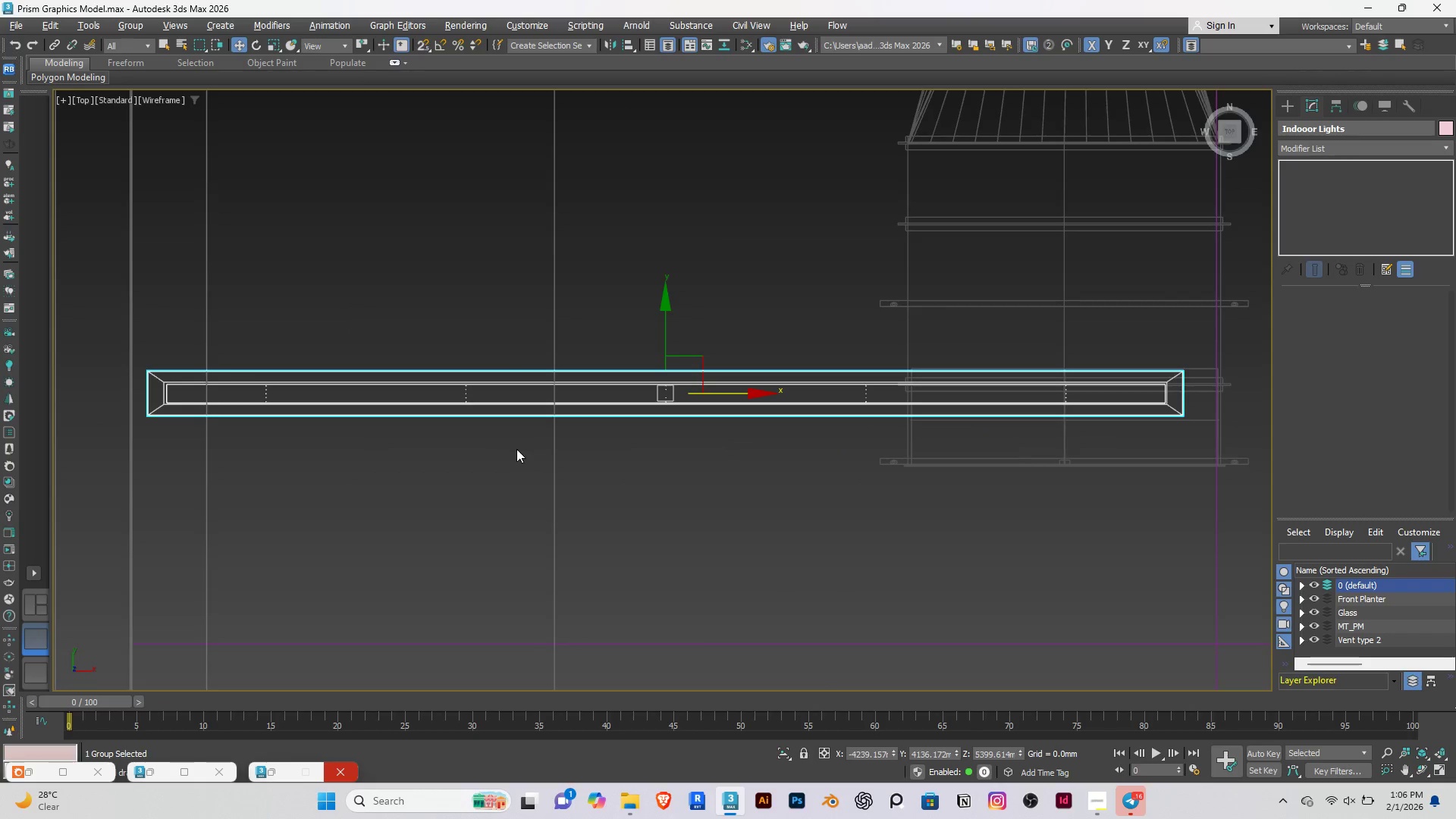 
scroll: coordinate [520, 450], scroll_direction: down, amount: 11.0
 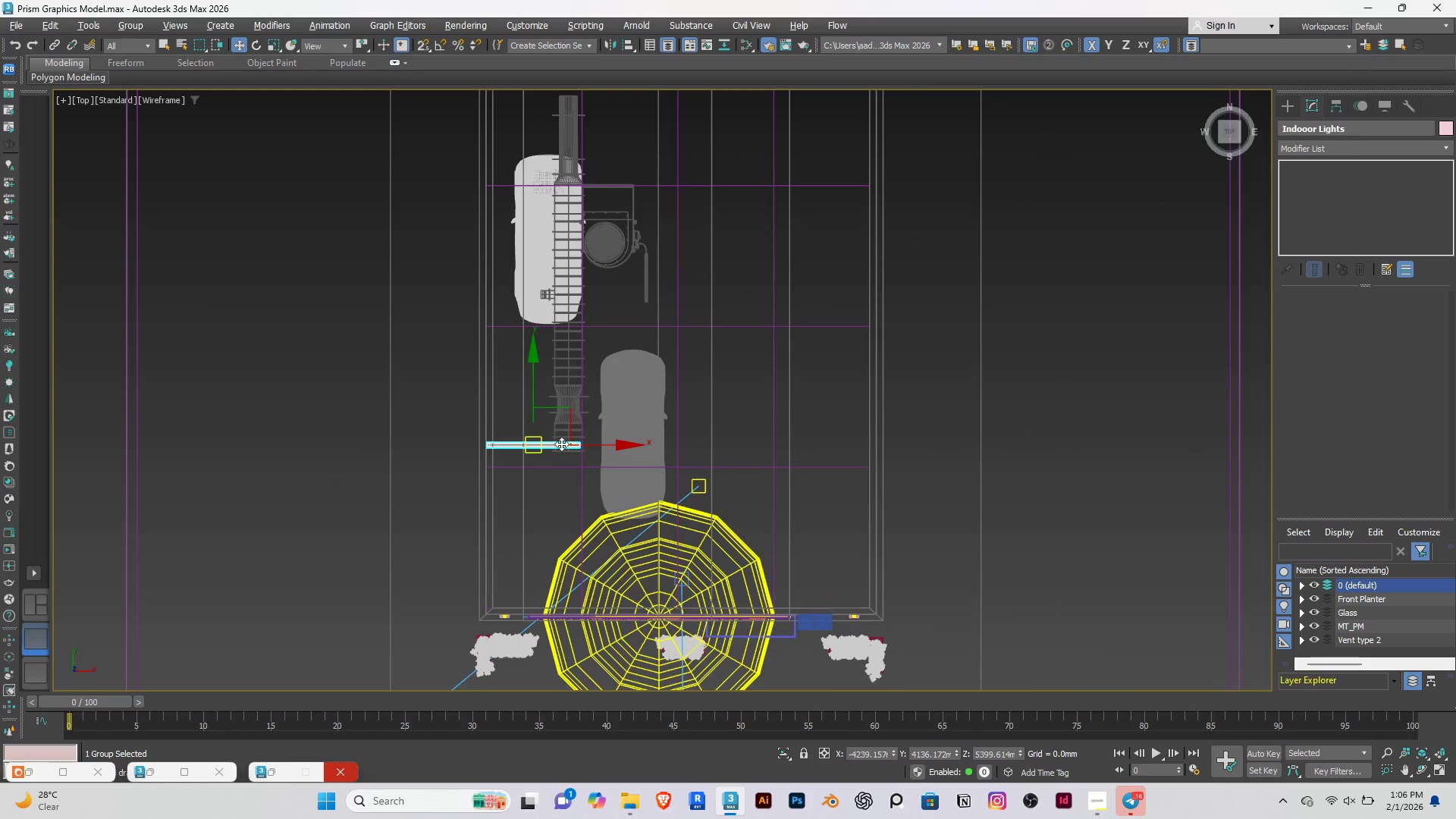 
left_click_drag(start_coordinate=[579, 446], to_coordinate=[585, 445])
 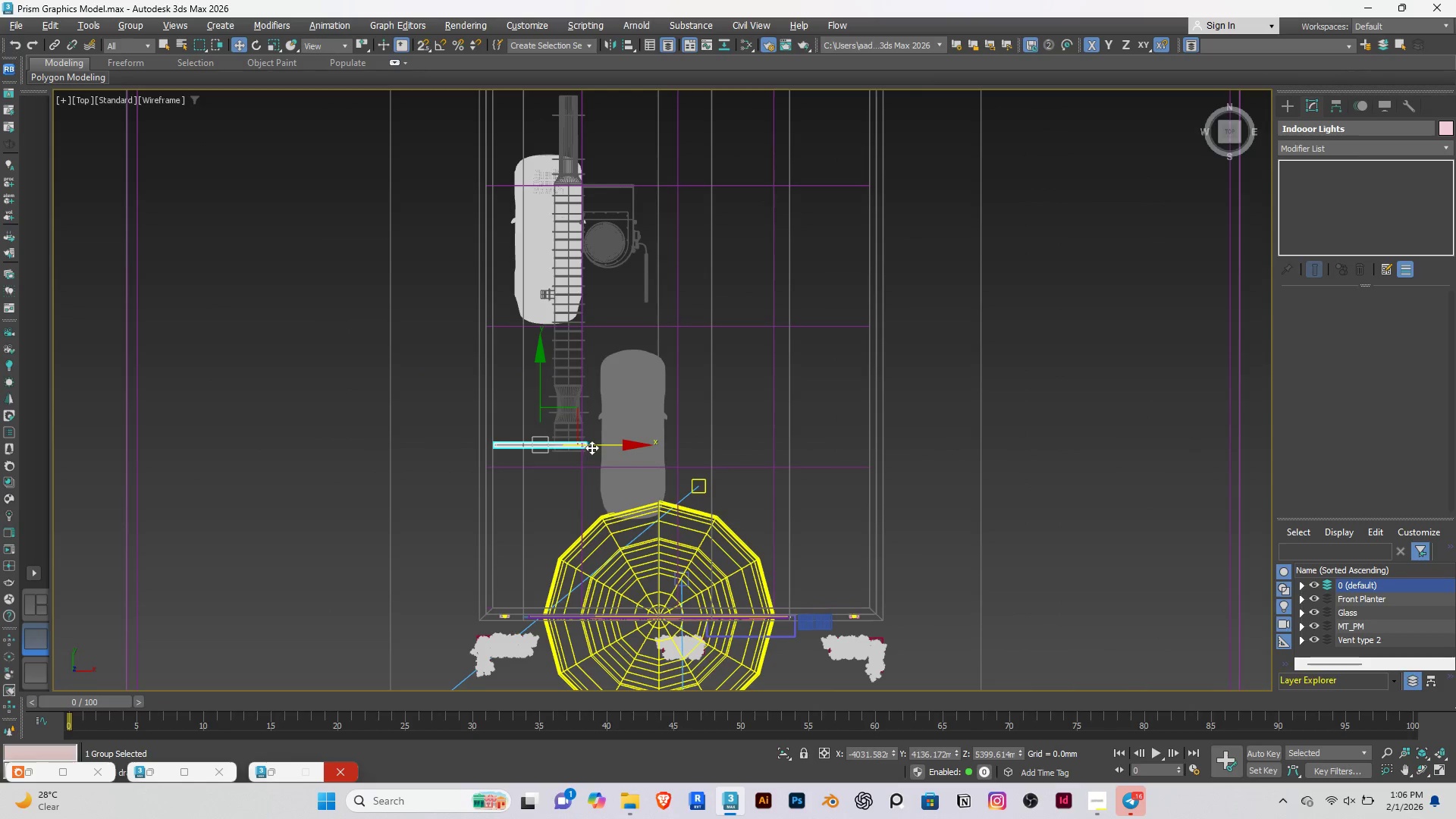 
hold_key(key=ShiftRight, duration=1.5)
left_click_drag(start_coordinate=[595, 447], to_coordinate=[723, 433])
 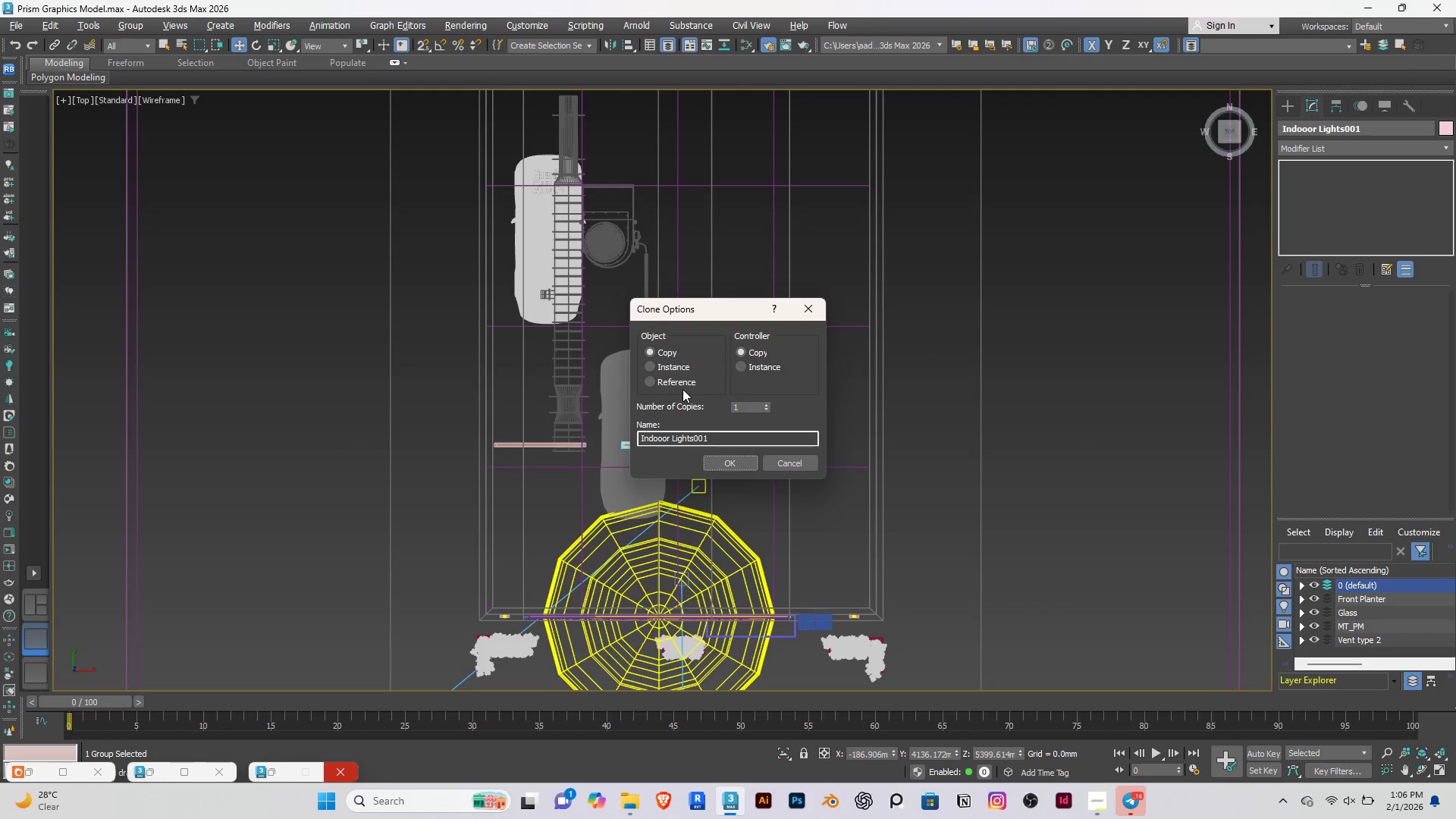 
hold_key(key=ShiftRight, duration=1.51)
 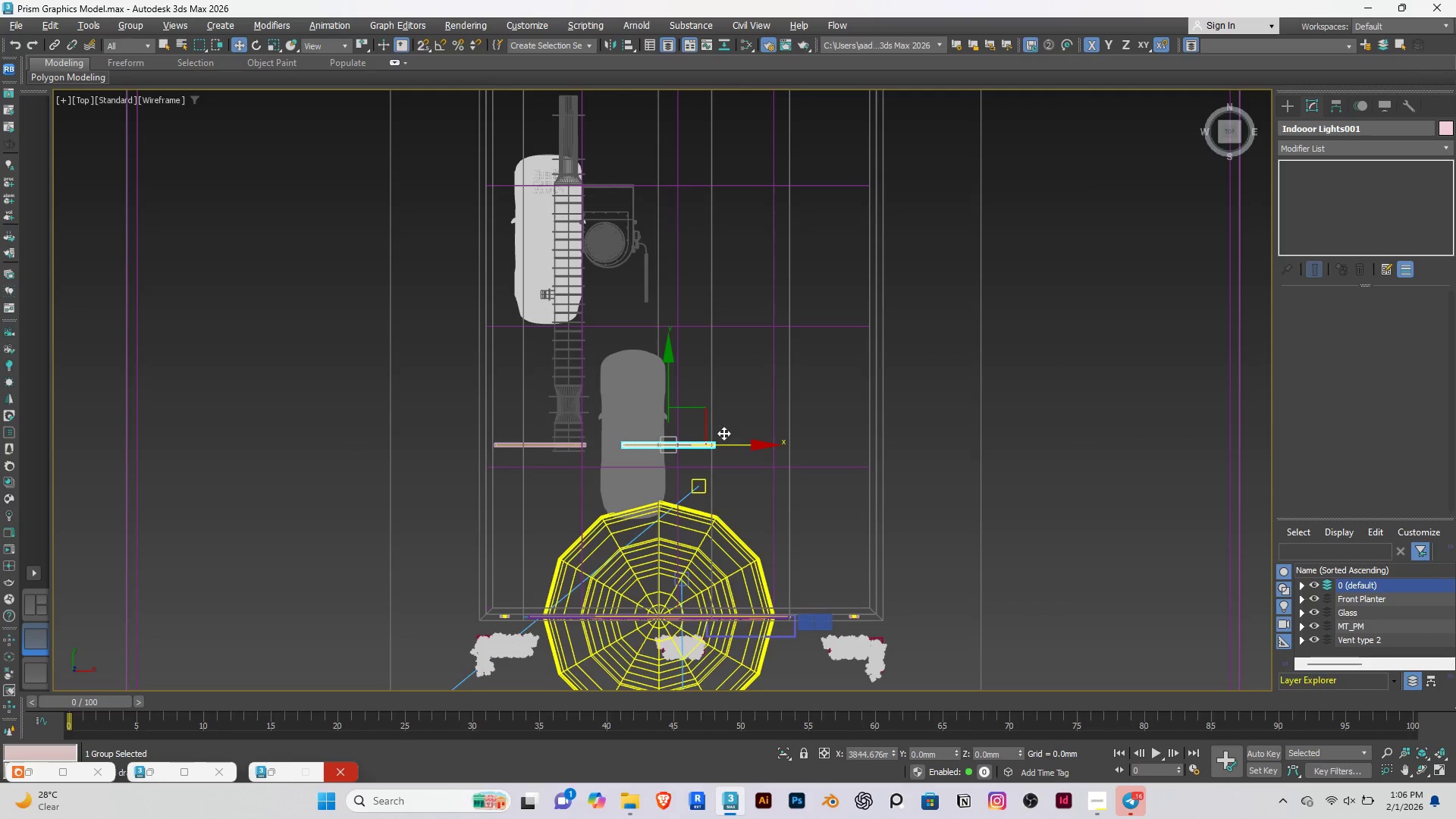 
hold_key(key=ShiftRight, duration=1.02)
 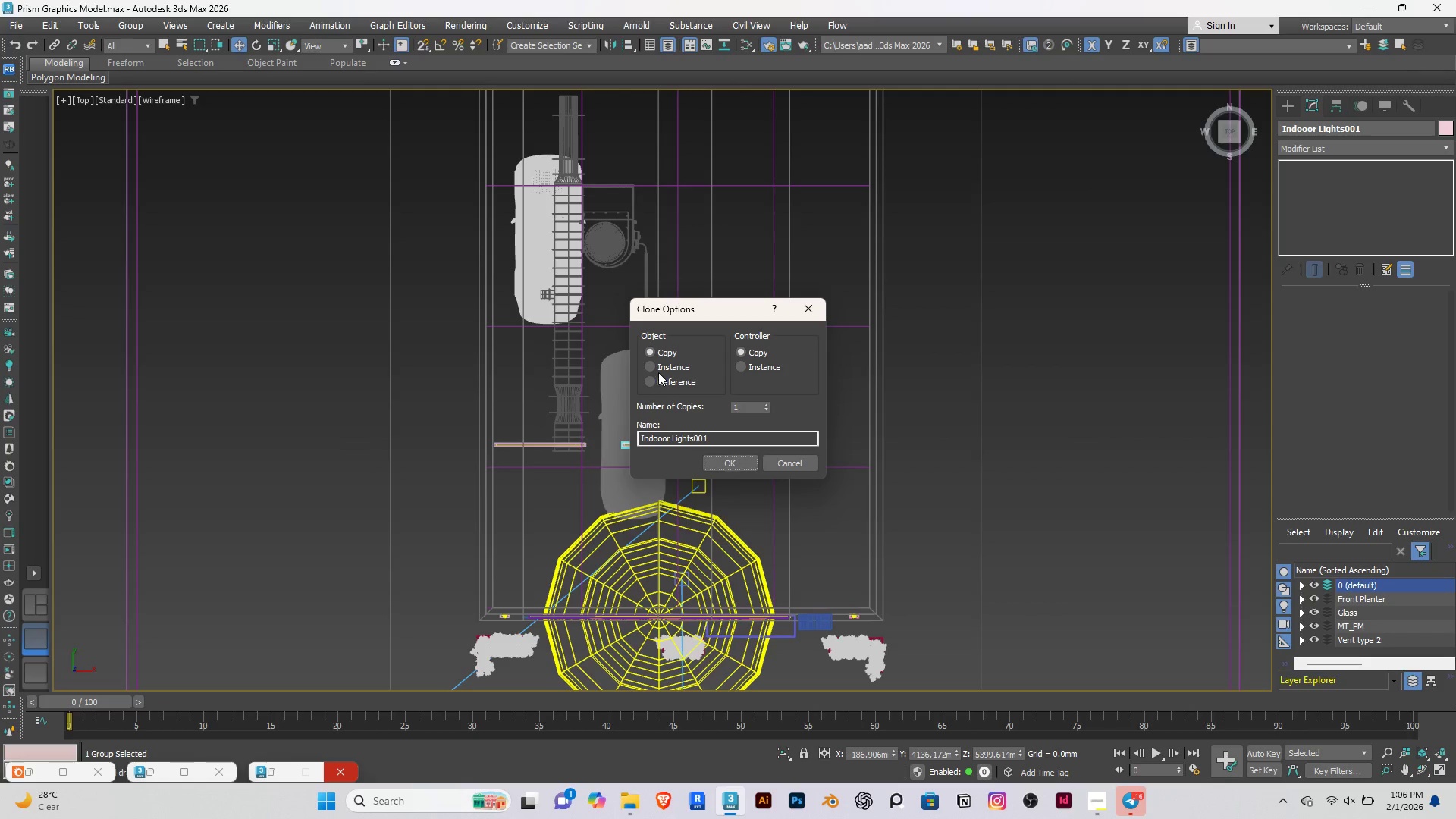 
left_click([652, 366])
 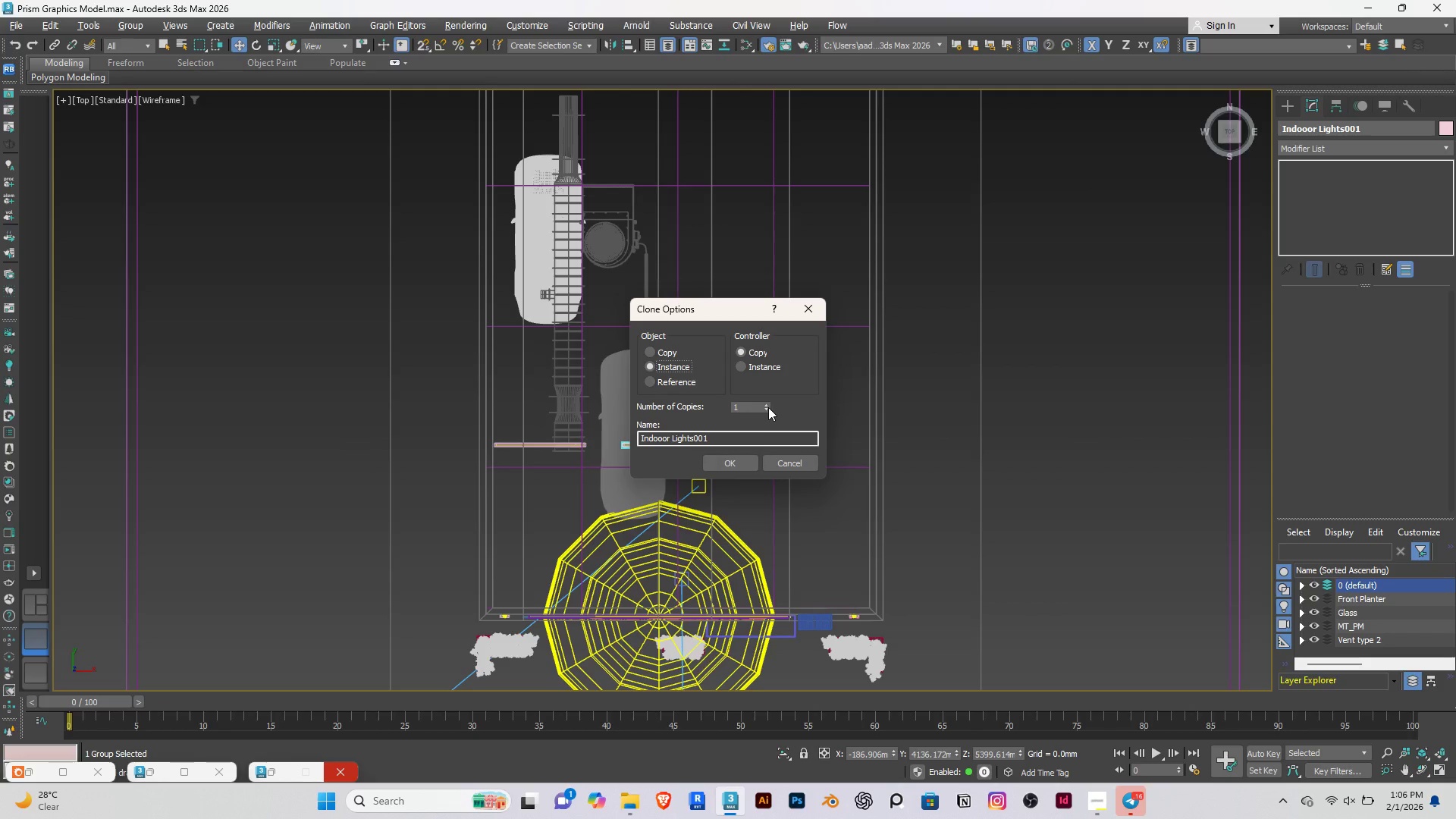 
left_click([766, 405])
 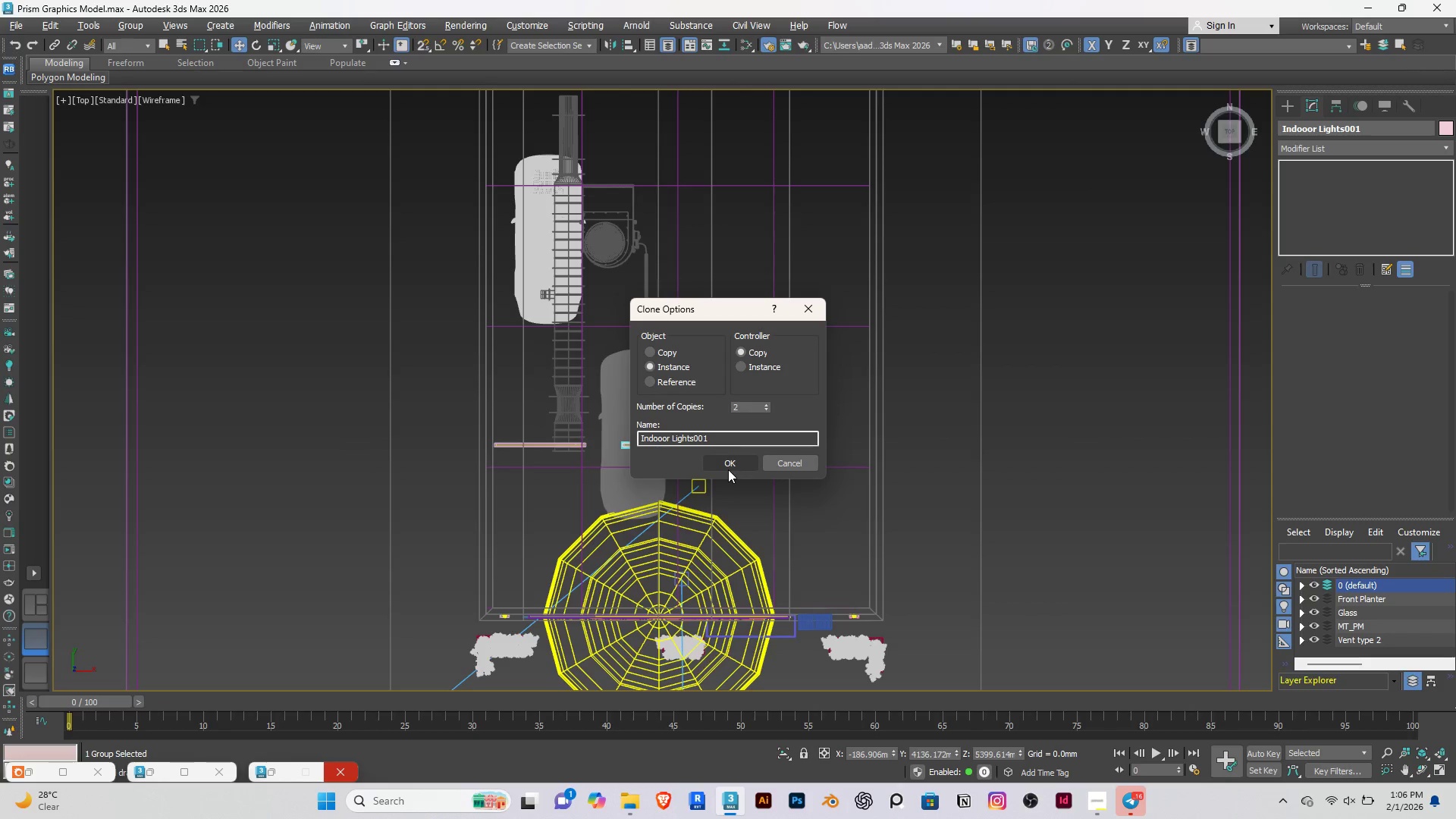 
left_click([729, 461])
 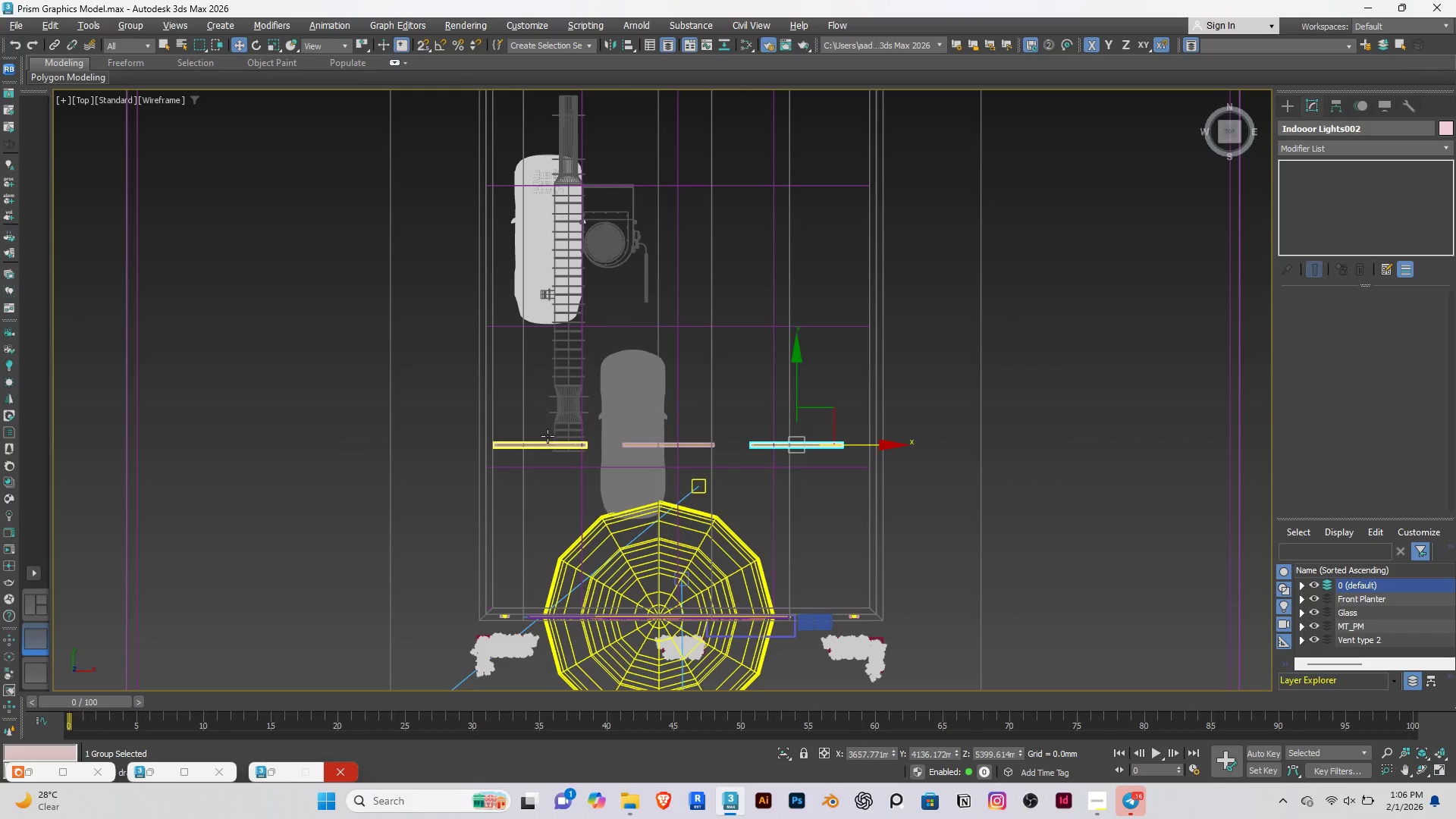 
key(Control+ControlRight)
 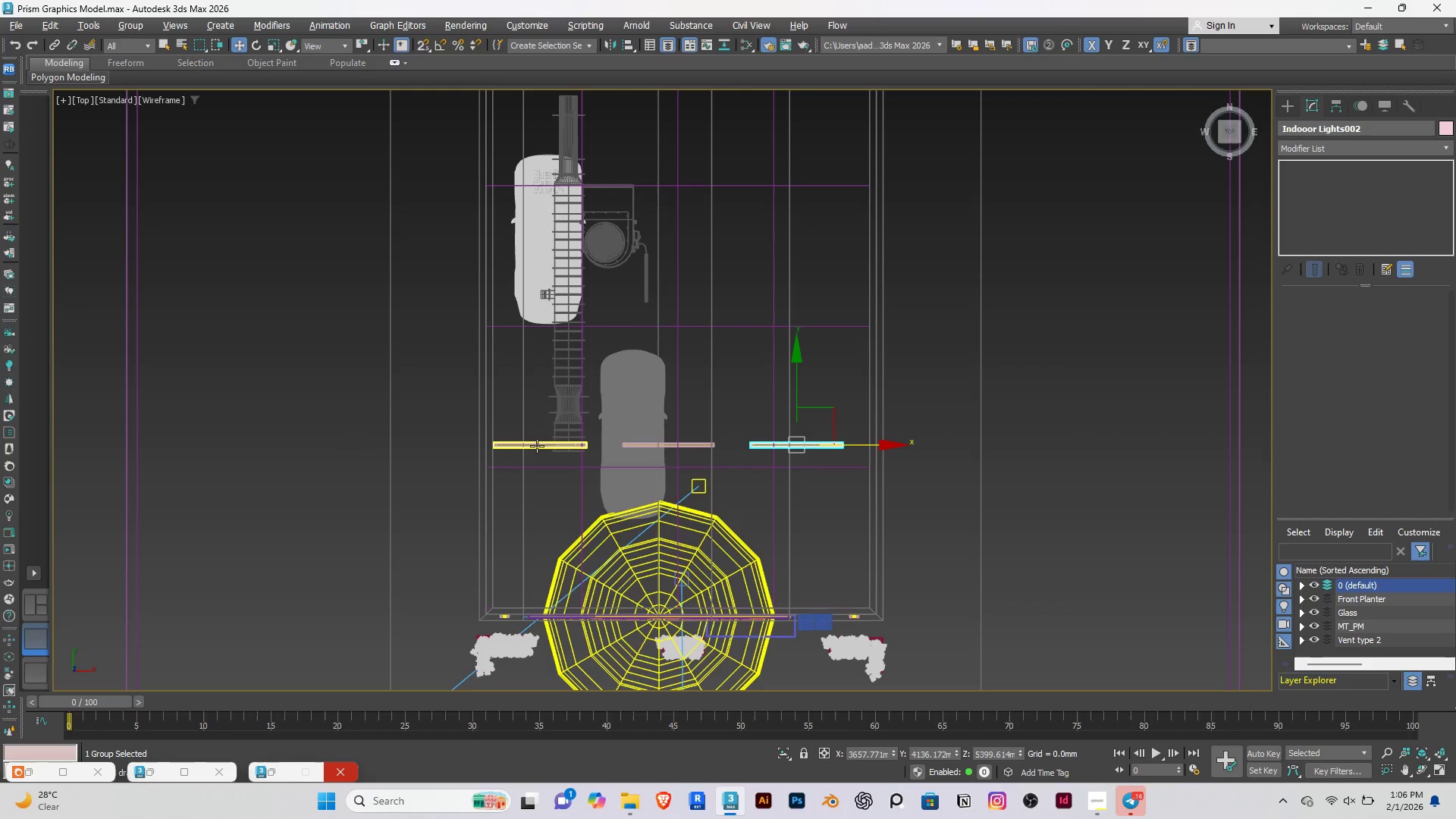 
left_click([537, 446])
 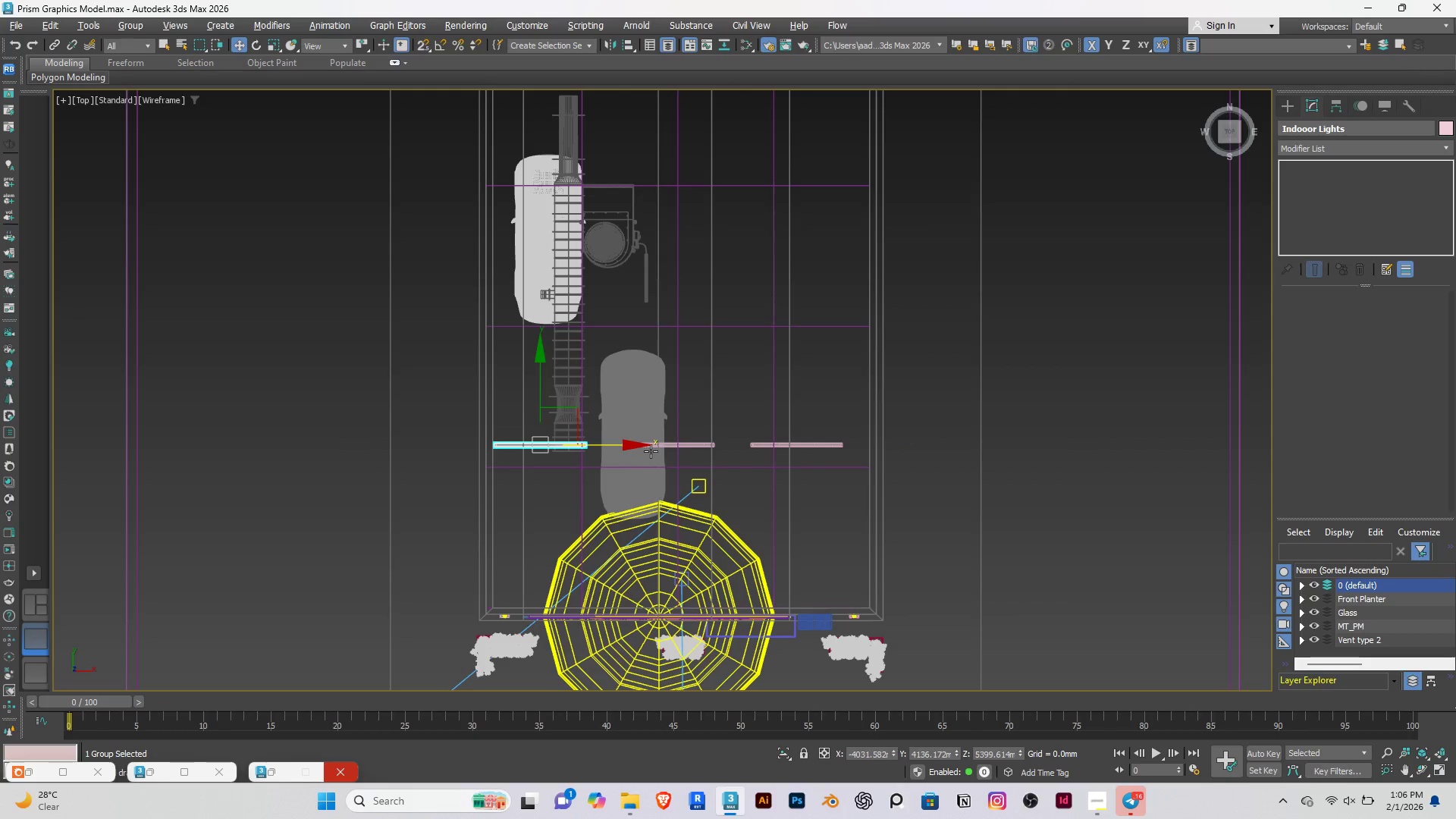 
hold_key(key=ControlRight, duration=1.3)
 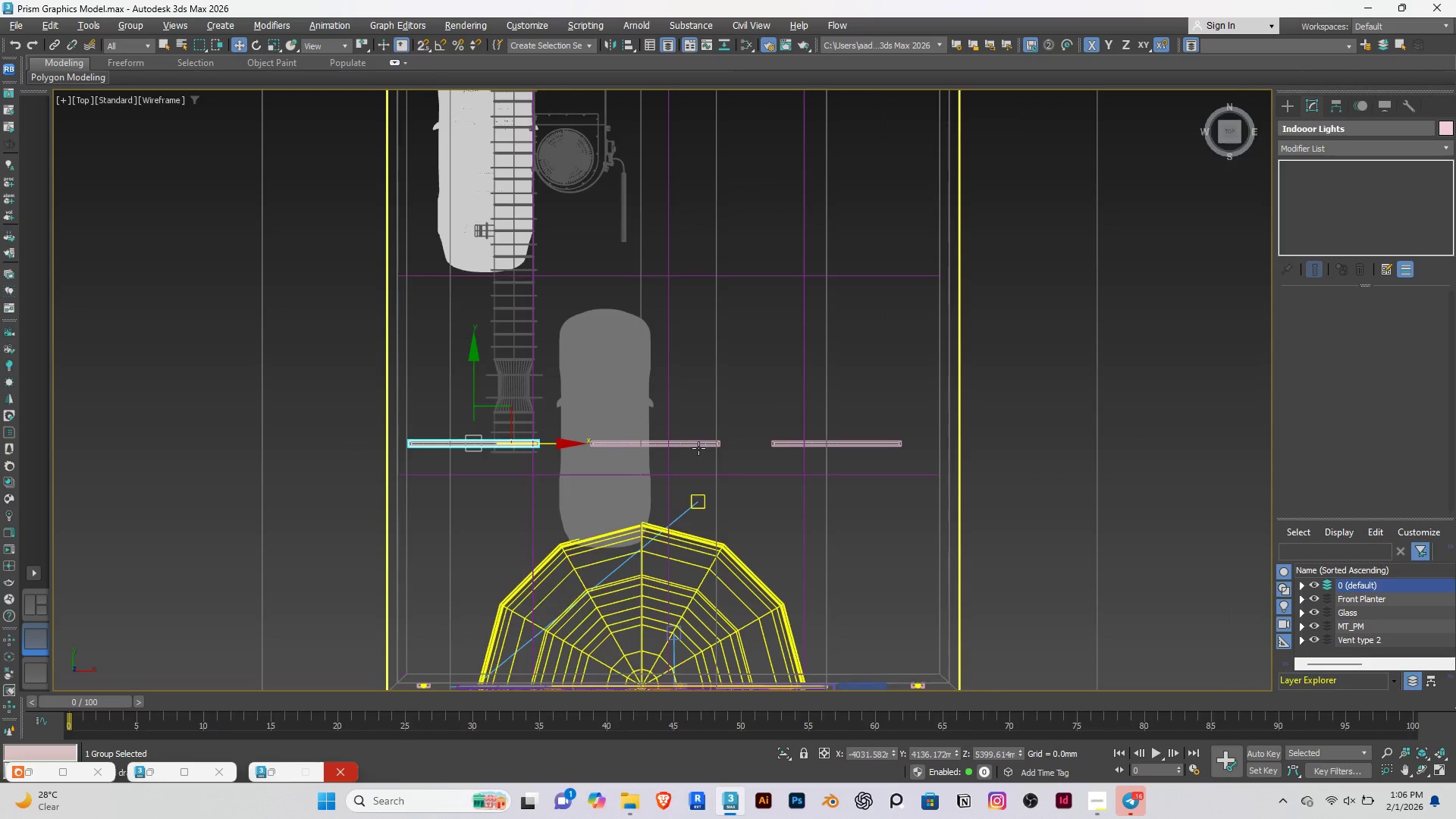 
hold_key(key=ControlRight, duration=1.51)
scroll: coordinate [700, 448], scroll_direction: up, amount: 4.0
 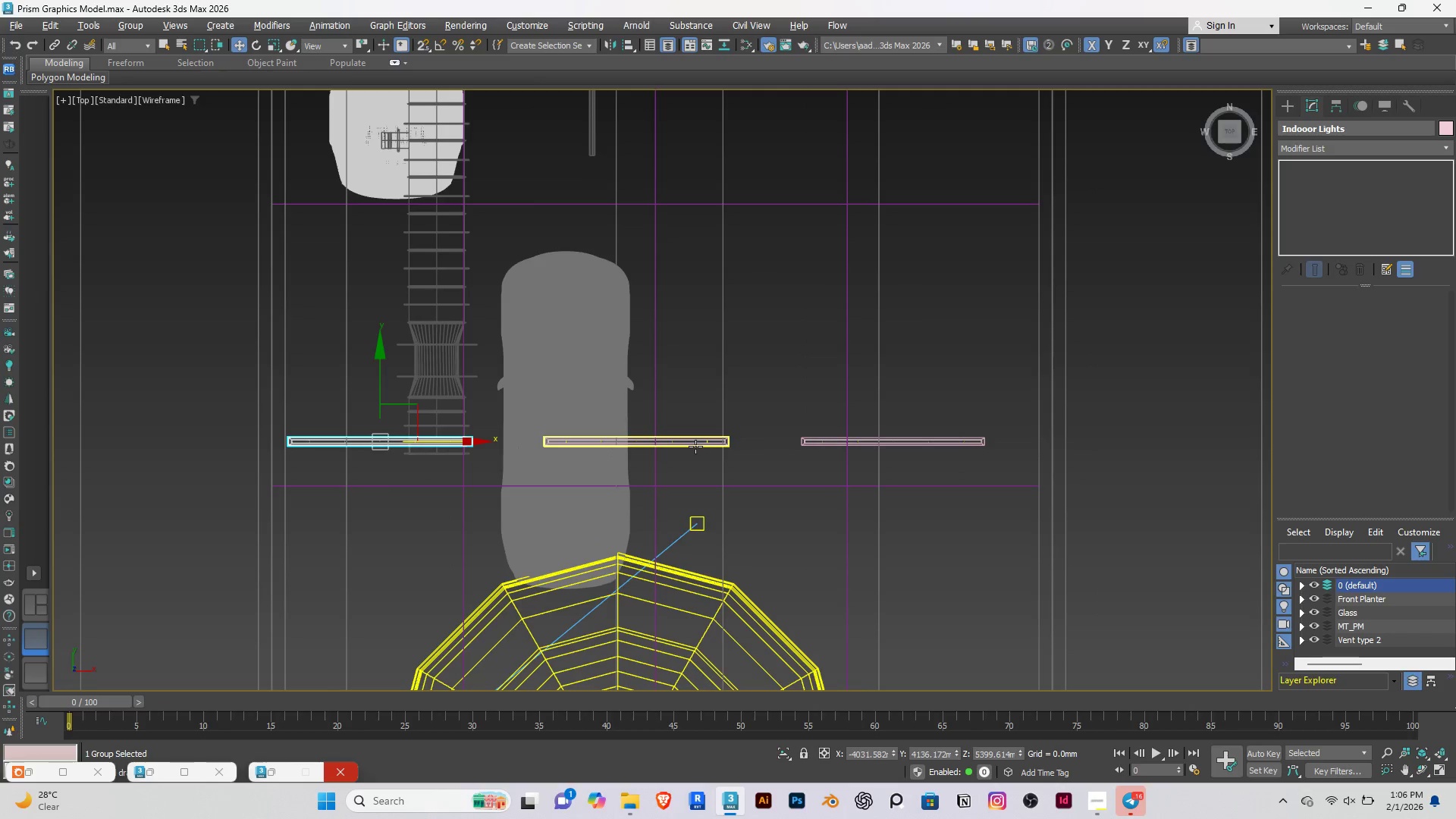 
left_click([695, 447])
 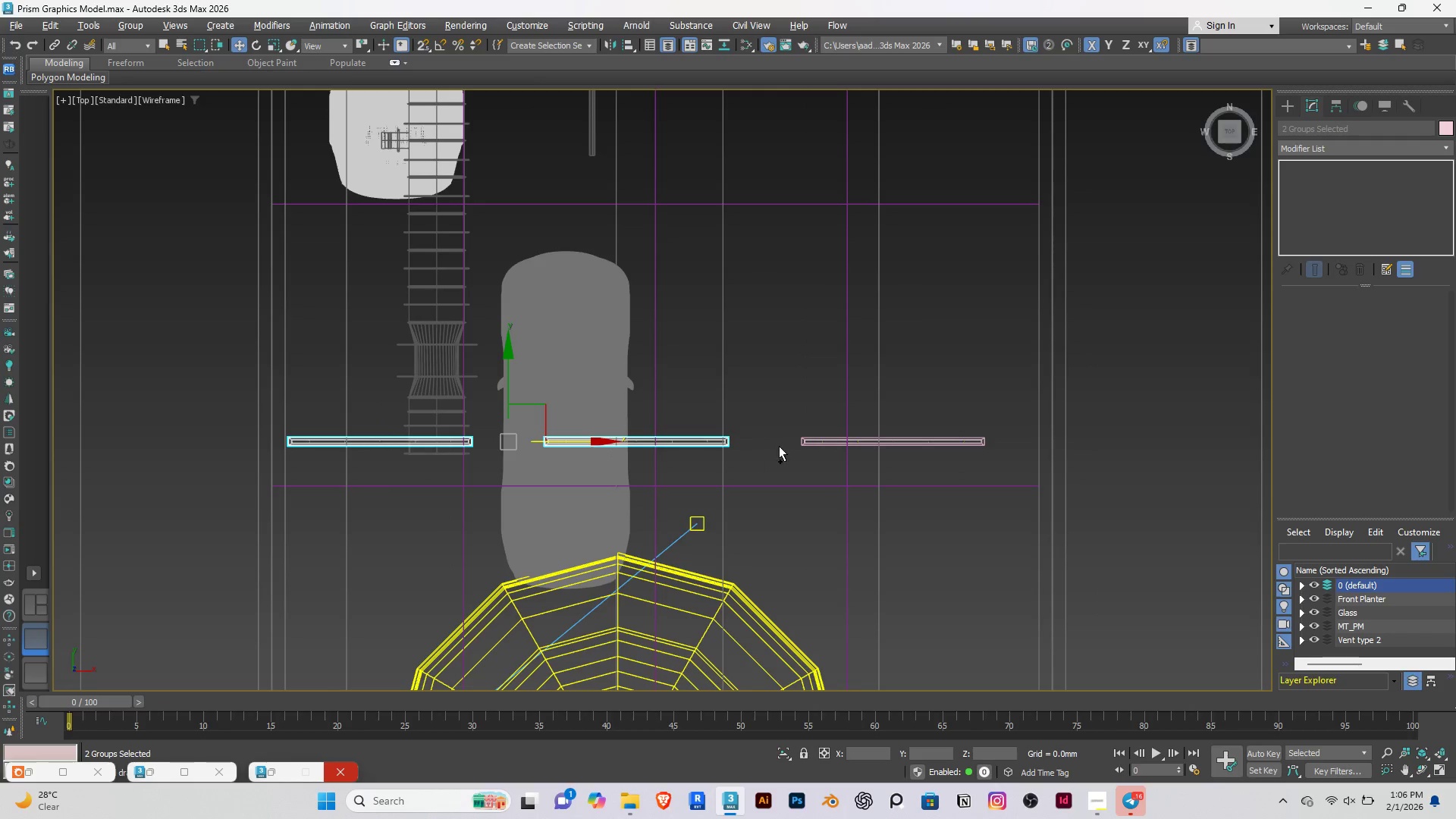 
hold_key(key=ControlRight, duration=0.94)
left_click([803, 439])
 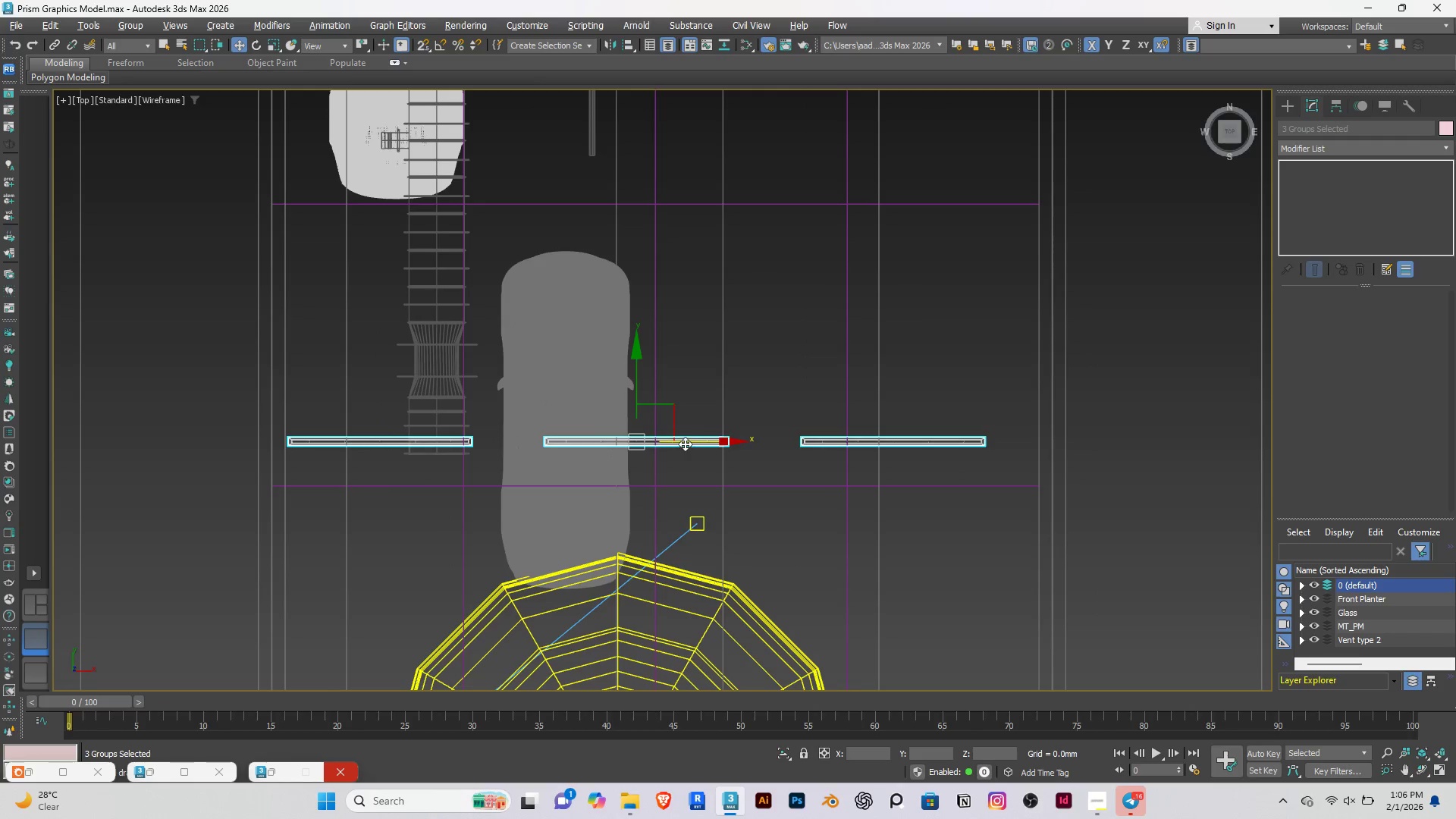 
left_click_drag(start_coordinate=[690, 441], to_coordinate=[704, 437])
 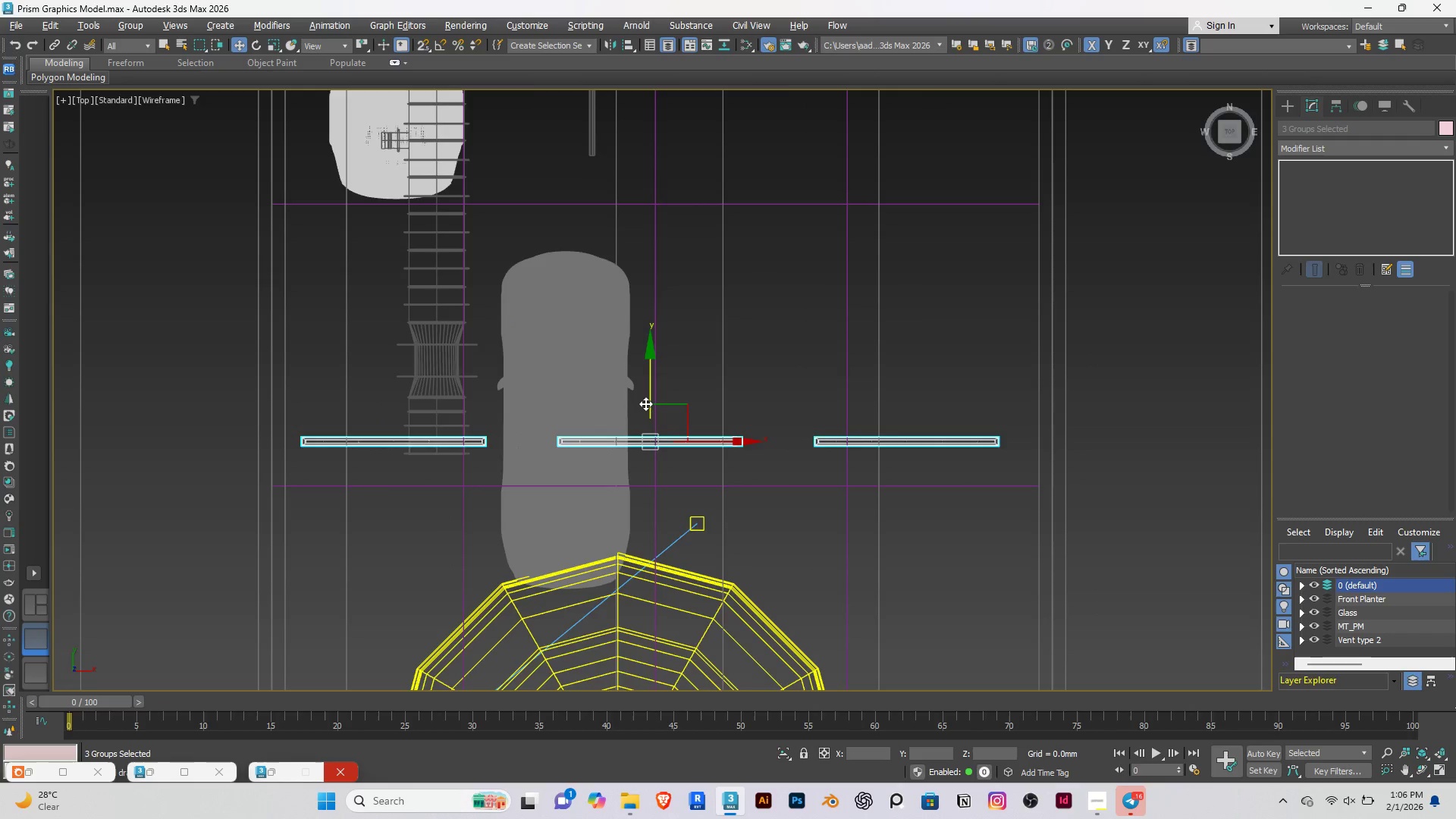 
scroll: coordinate [650, 403], scroll_direction: down, amount: 3.0
 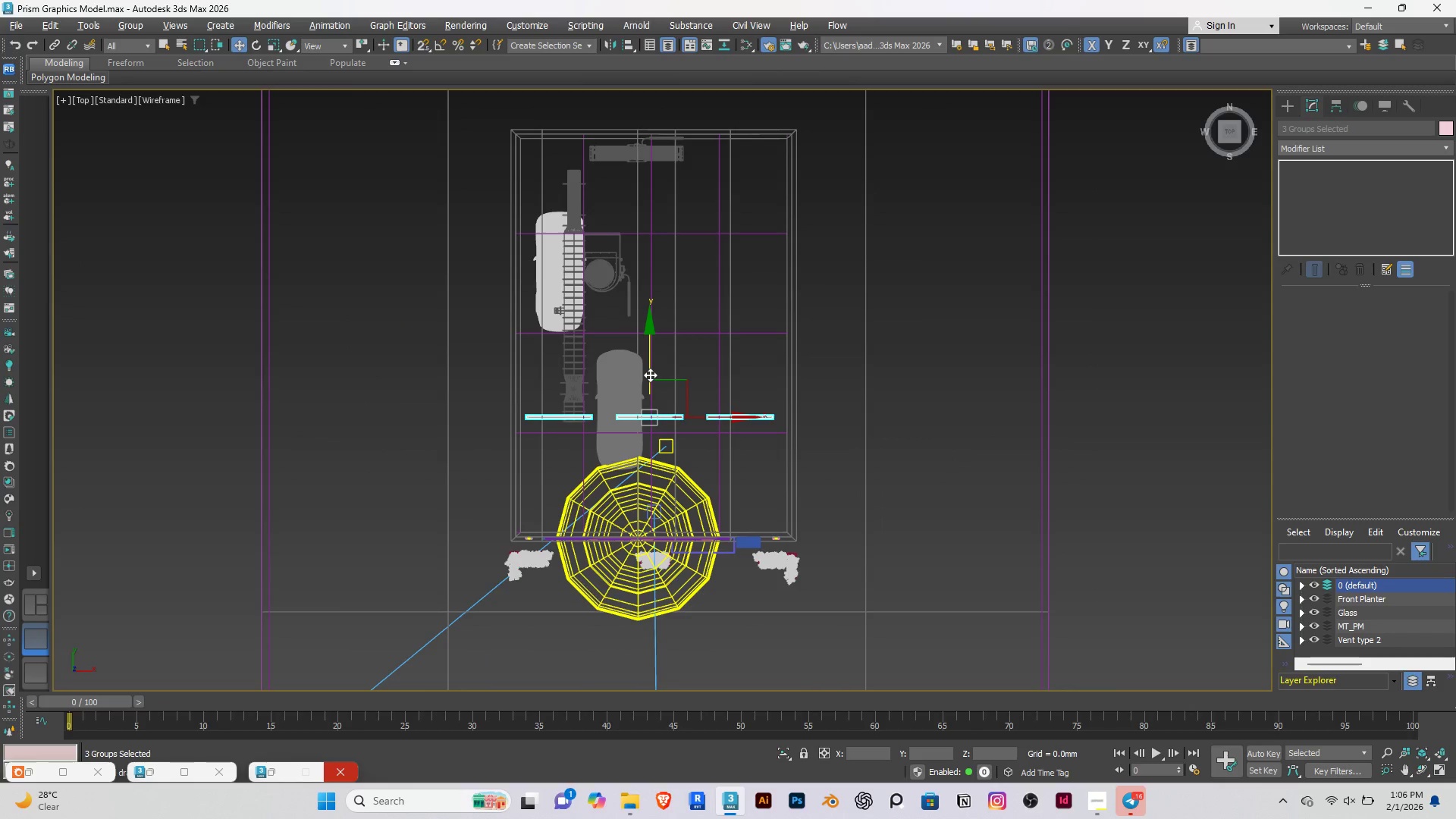 
left_click_drag(start_coordinate=[650, 375], to_coordinate=[641, 427])
 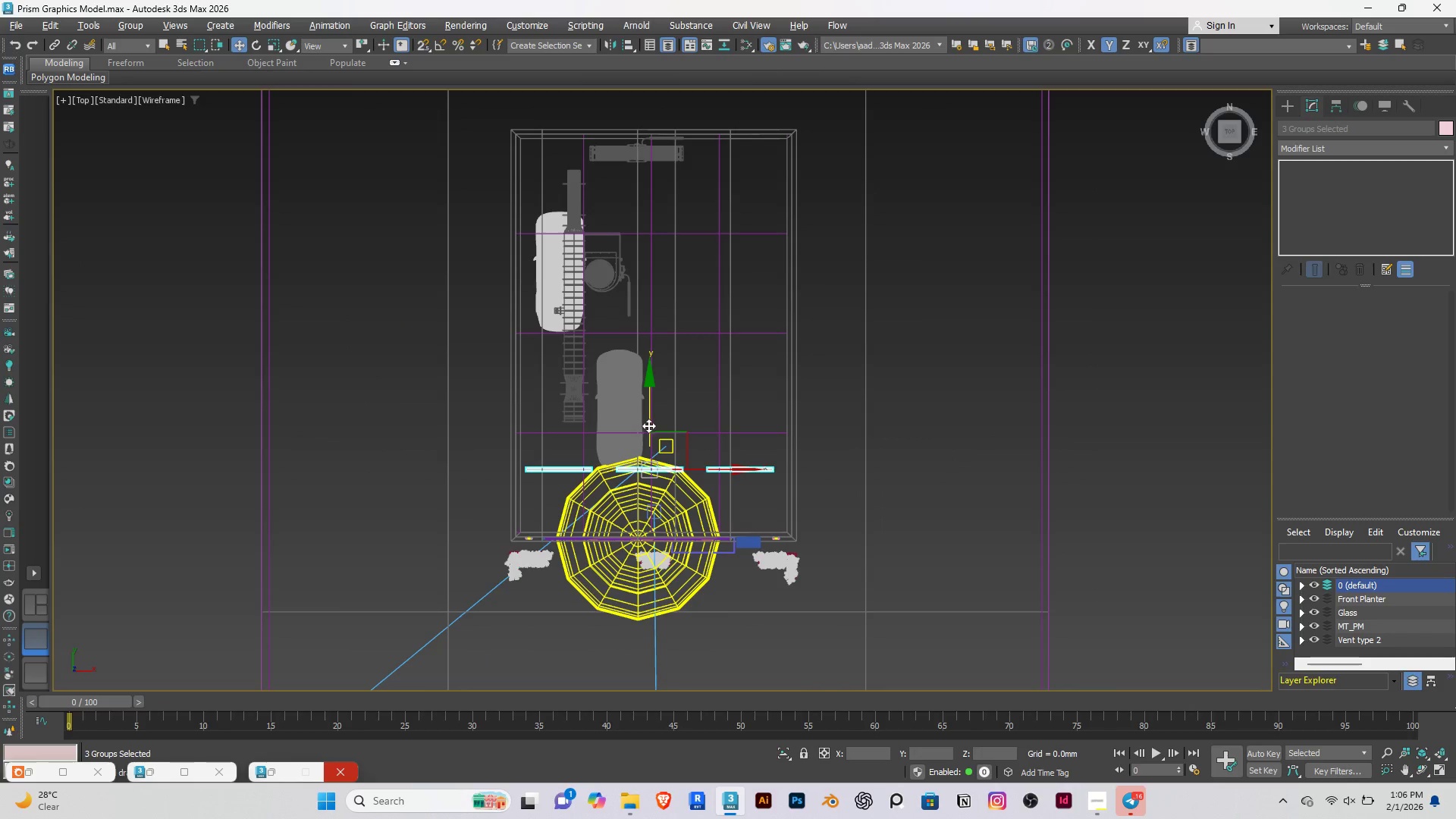 
hold_key(key=ShiftRight, duration=0.62)
 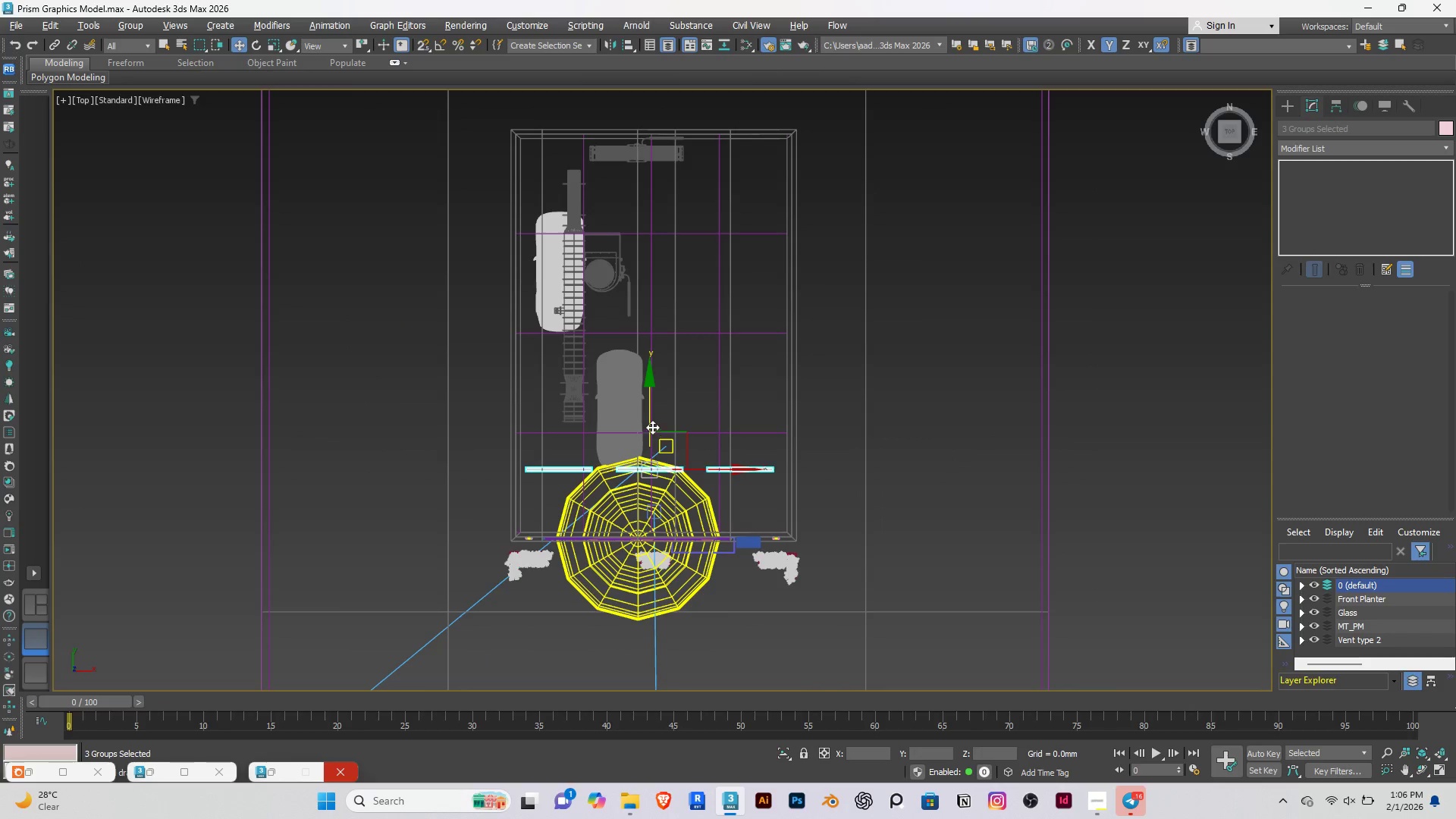 
left_click_drag(start_coordinate=[652, 425], to_coordinate=[651, 431])
 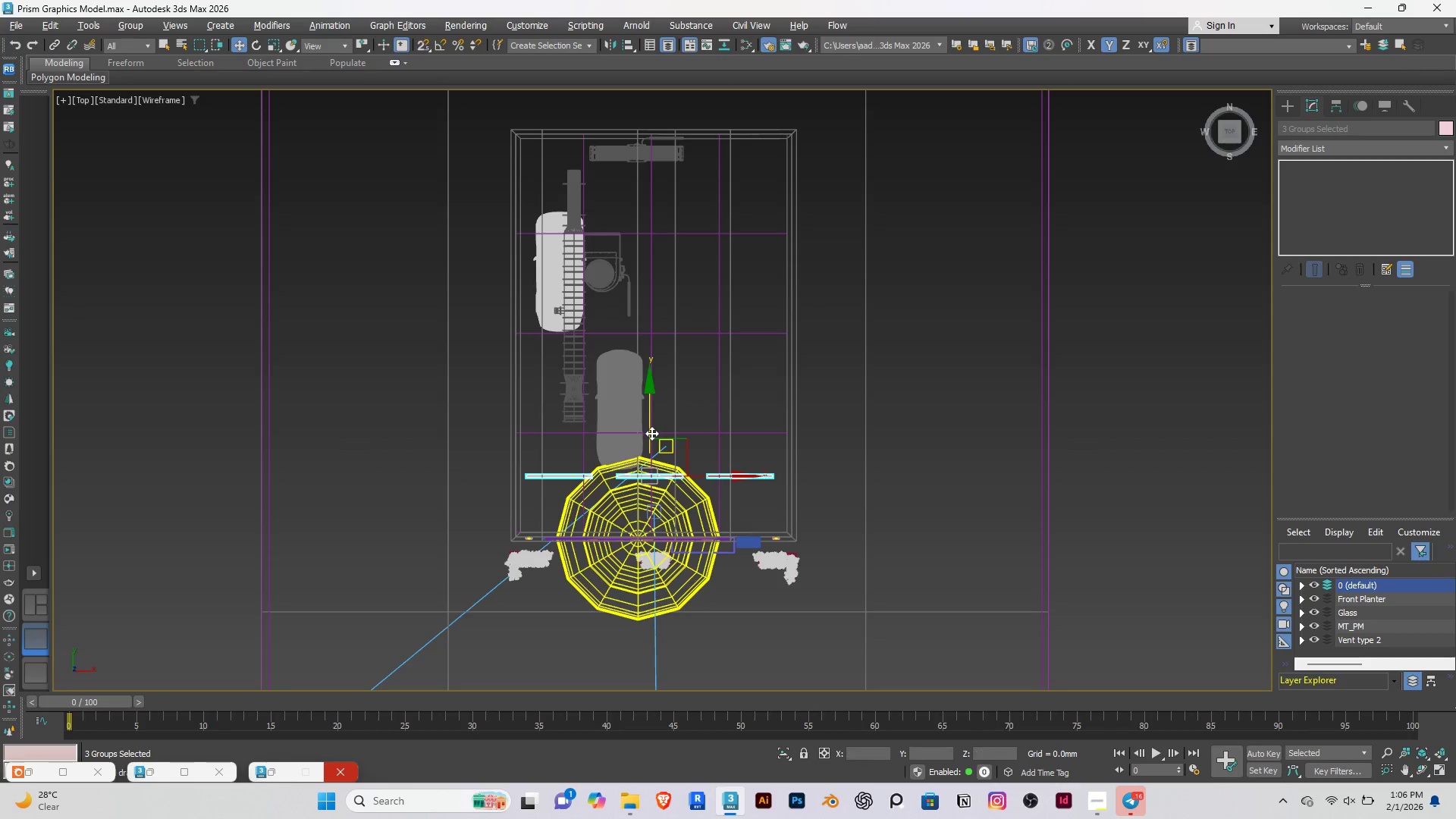 
hold_key(key=ShiftRight, duration=1.5)
left_click_drag(start_coordinate=[651, 424], to_coordinate=[654, 335])
 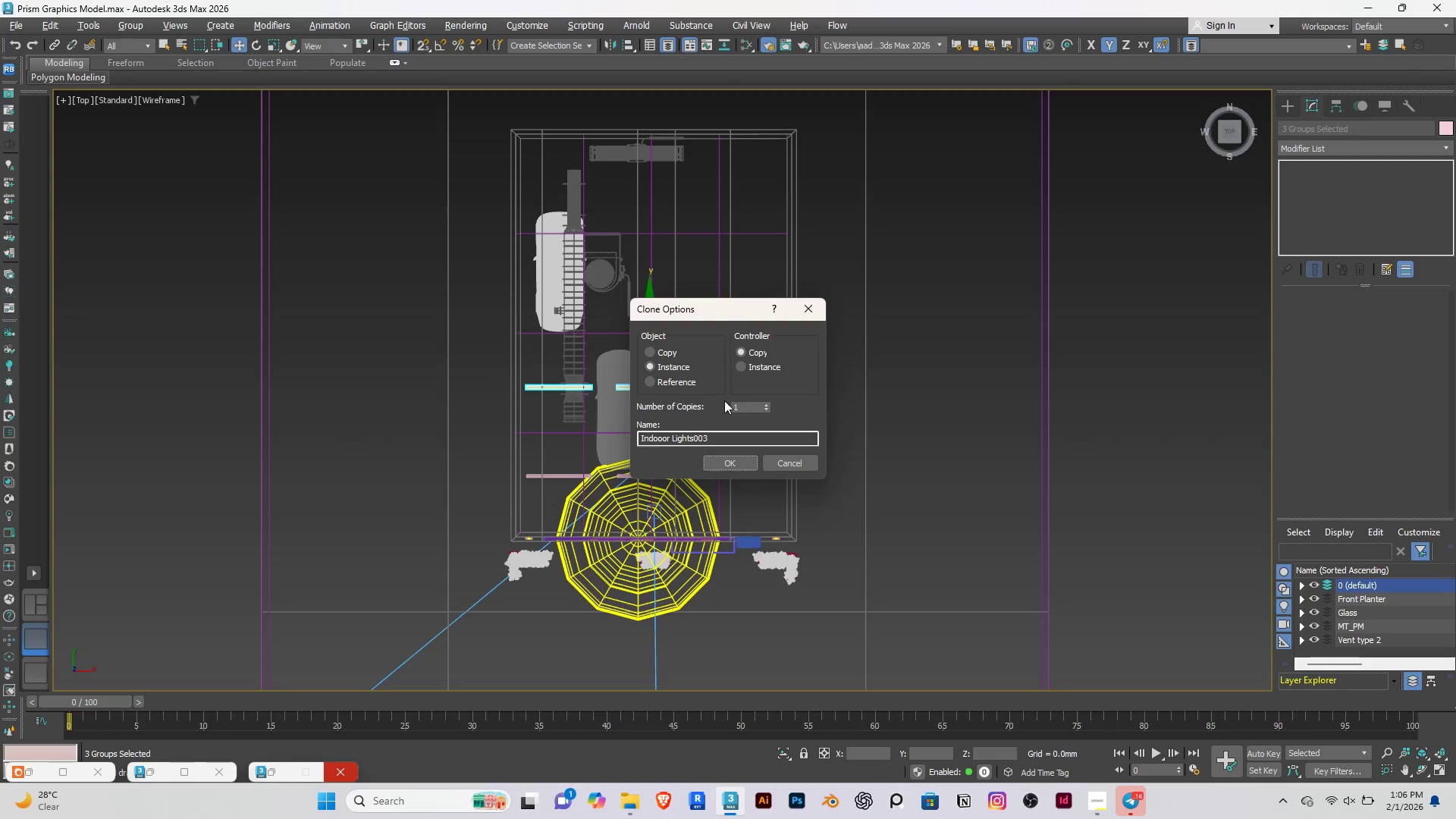 
hold_key(key=ShiftRight, duration=1.52)
 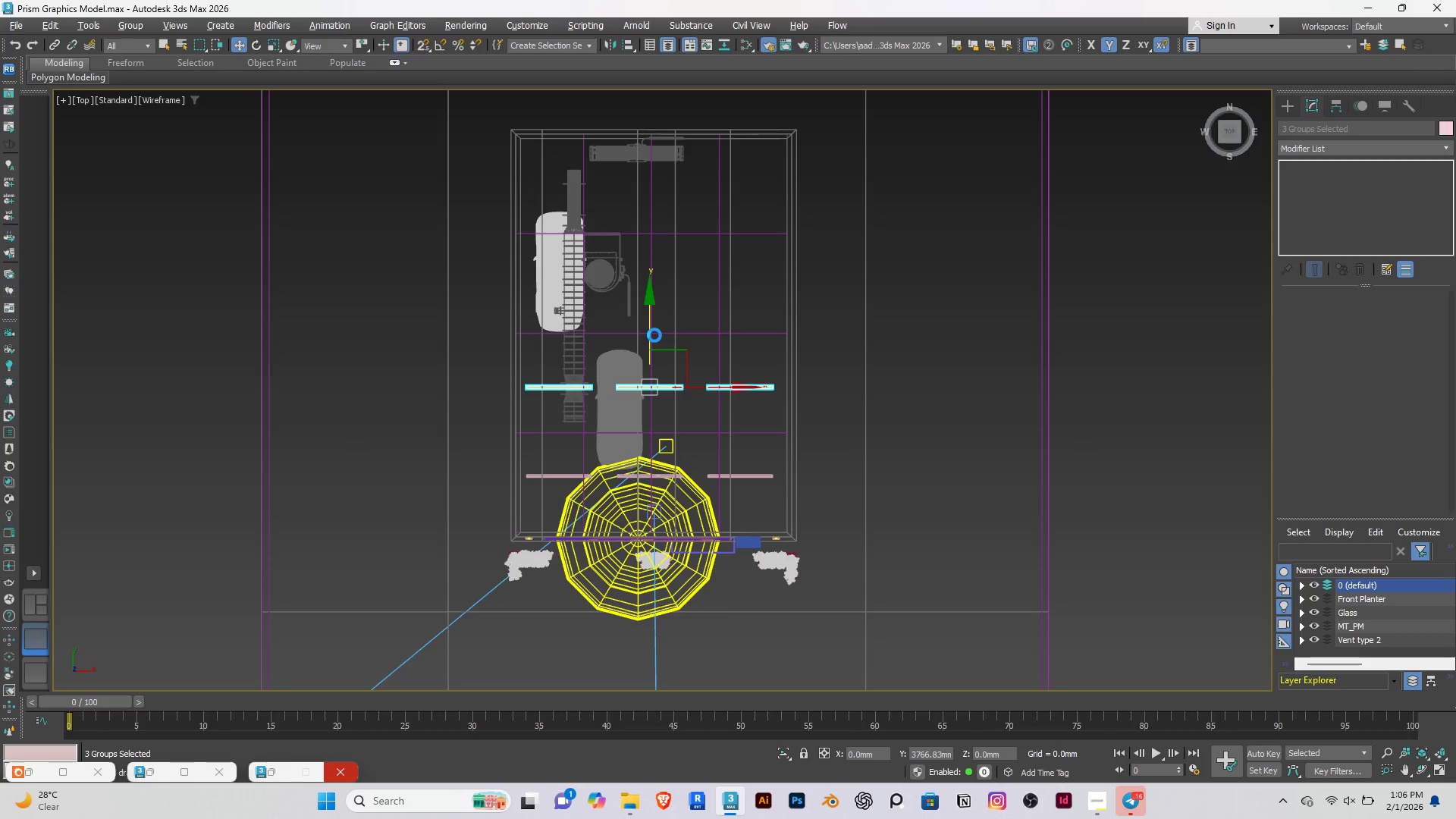 
hold_key(key=ShiftRight, duration=0.75)
 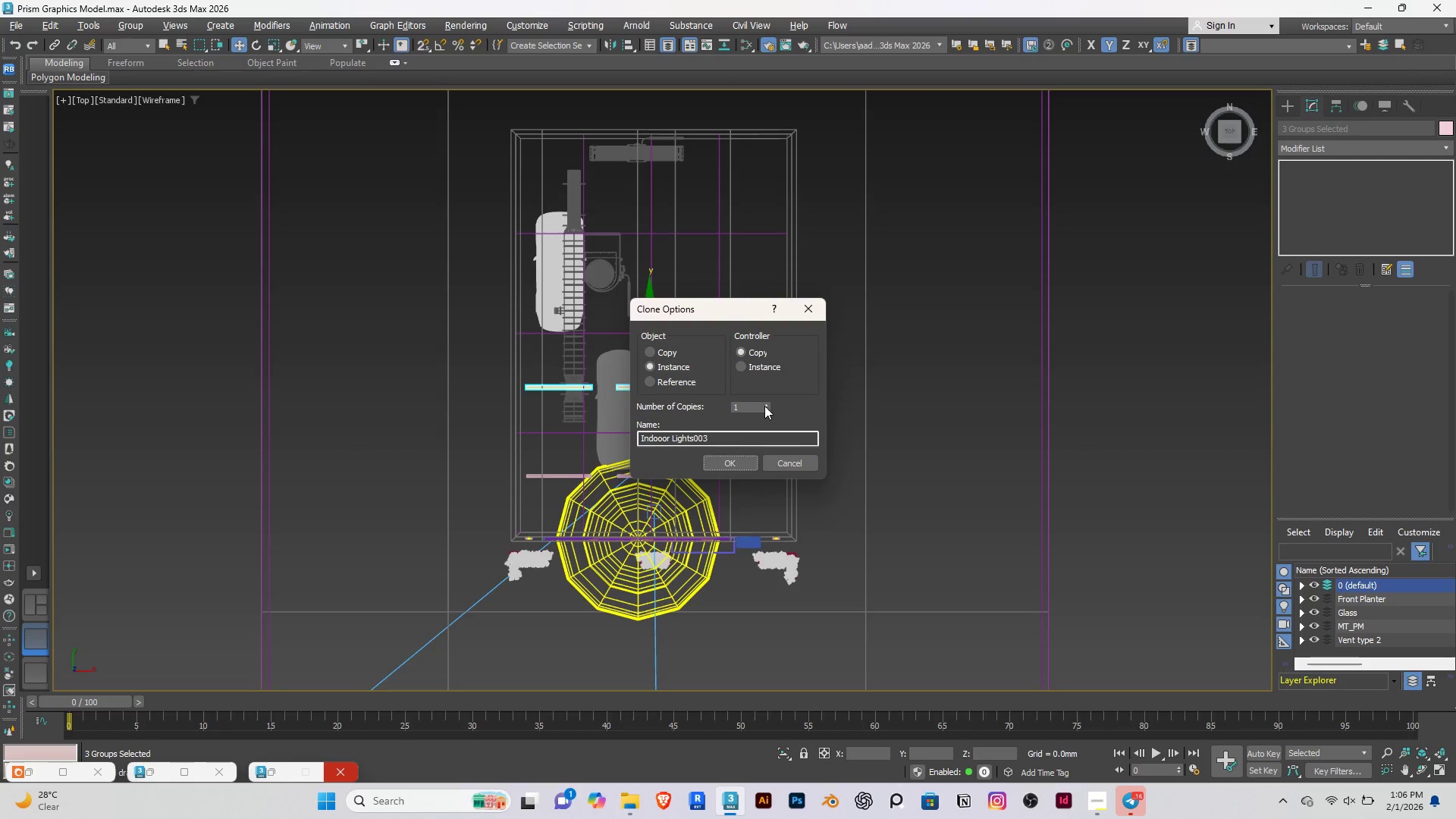 
double_click([764, 406])
 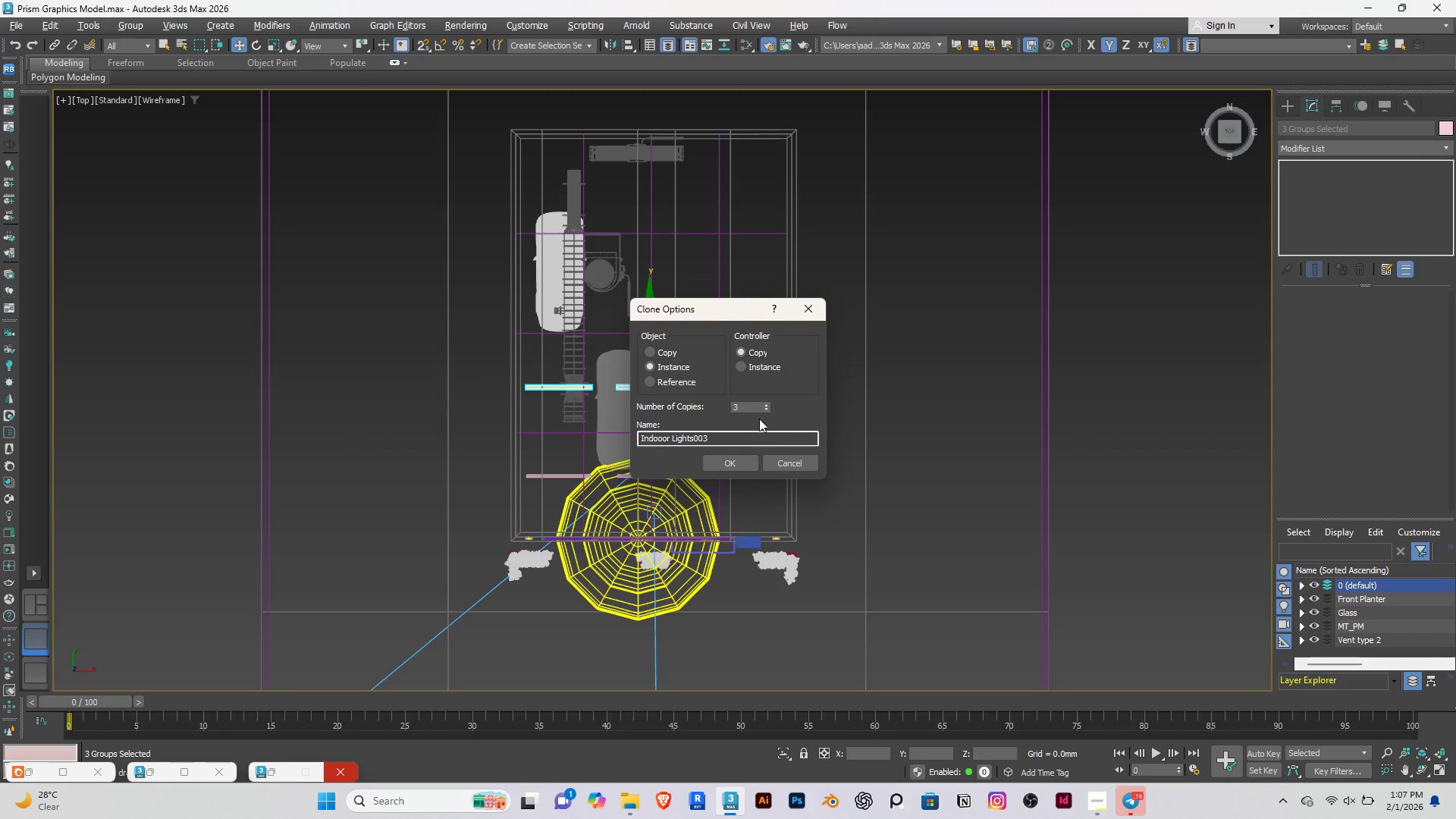 
left_click([764, 412])
 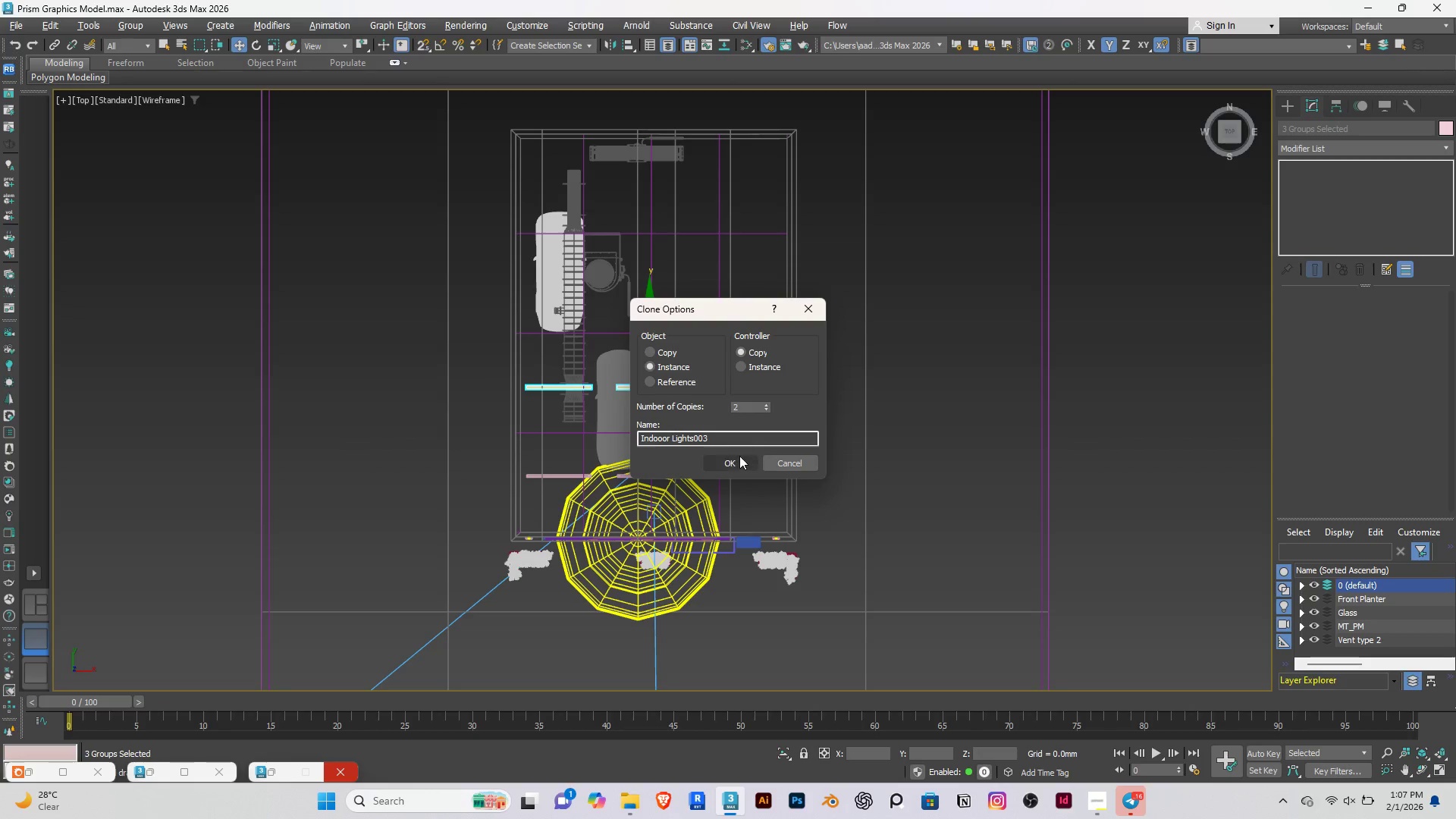 
left_click([738, 460])
 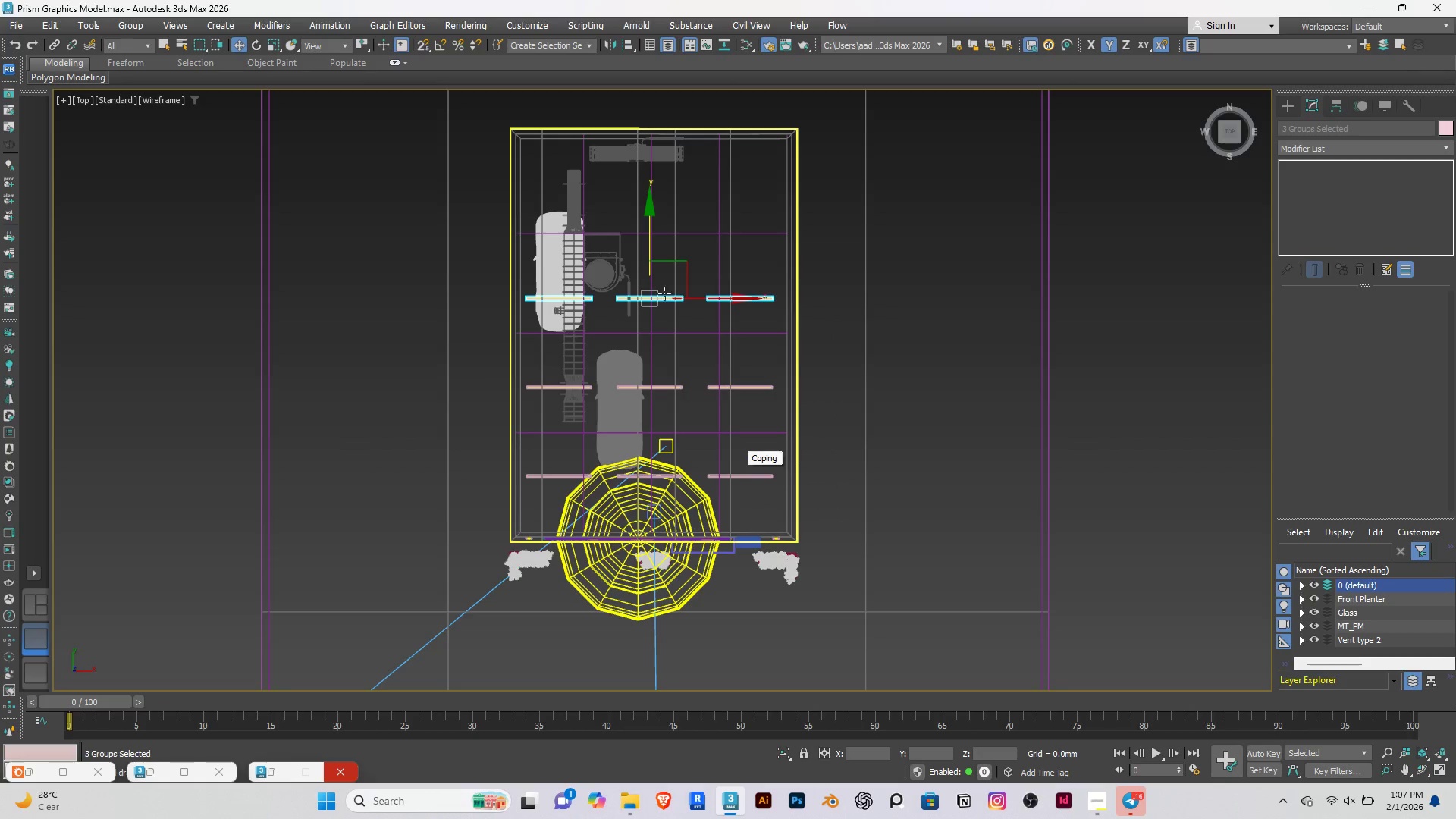 
hold_key(key=ShiftRight, duration=1.5)
left_click_drag(start_coordinate=[651, 242], to_coordinate=[650, 136])
 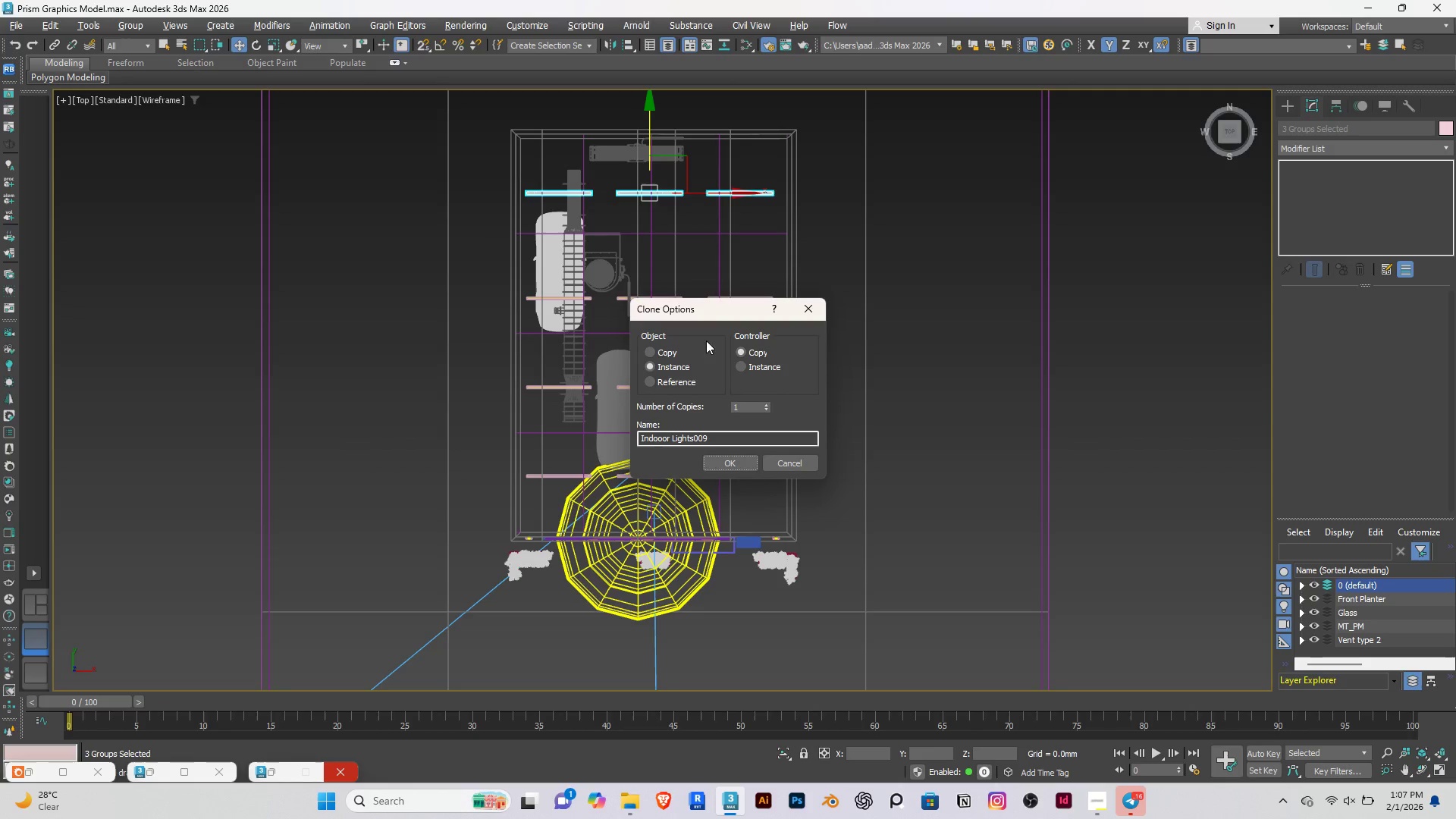 
hold_key(key=ShiftRight, duration=1.51)
 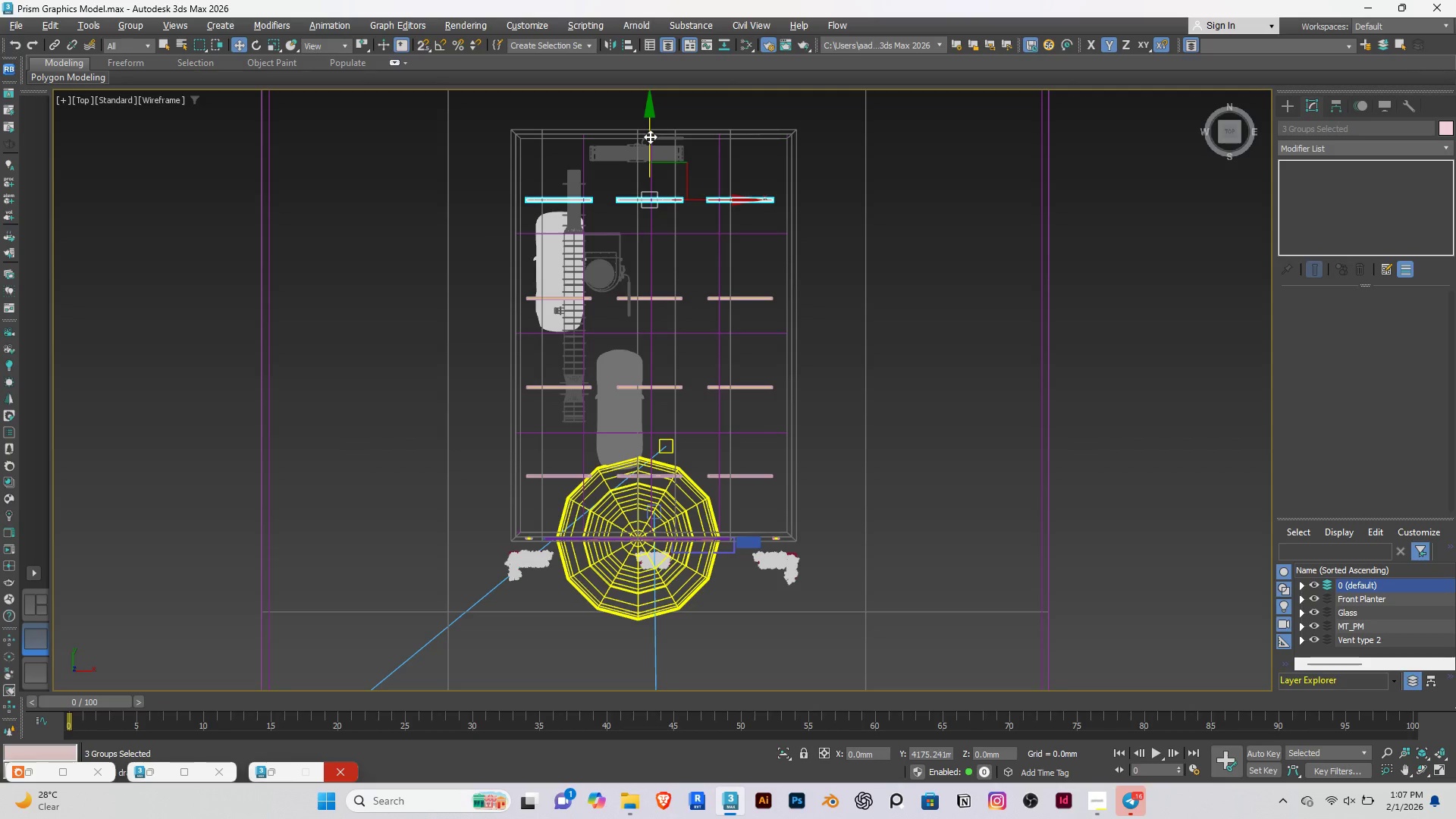 
hold_key(key=ShiftRight, duration=1.44)
 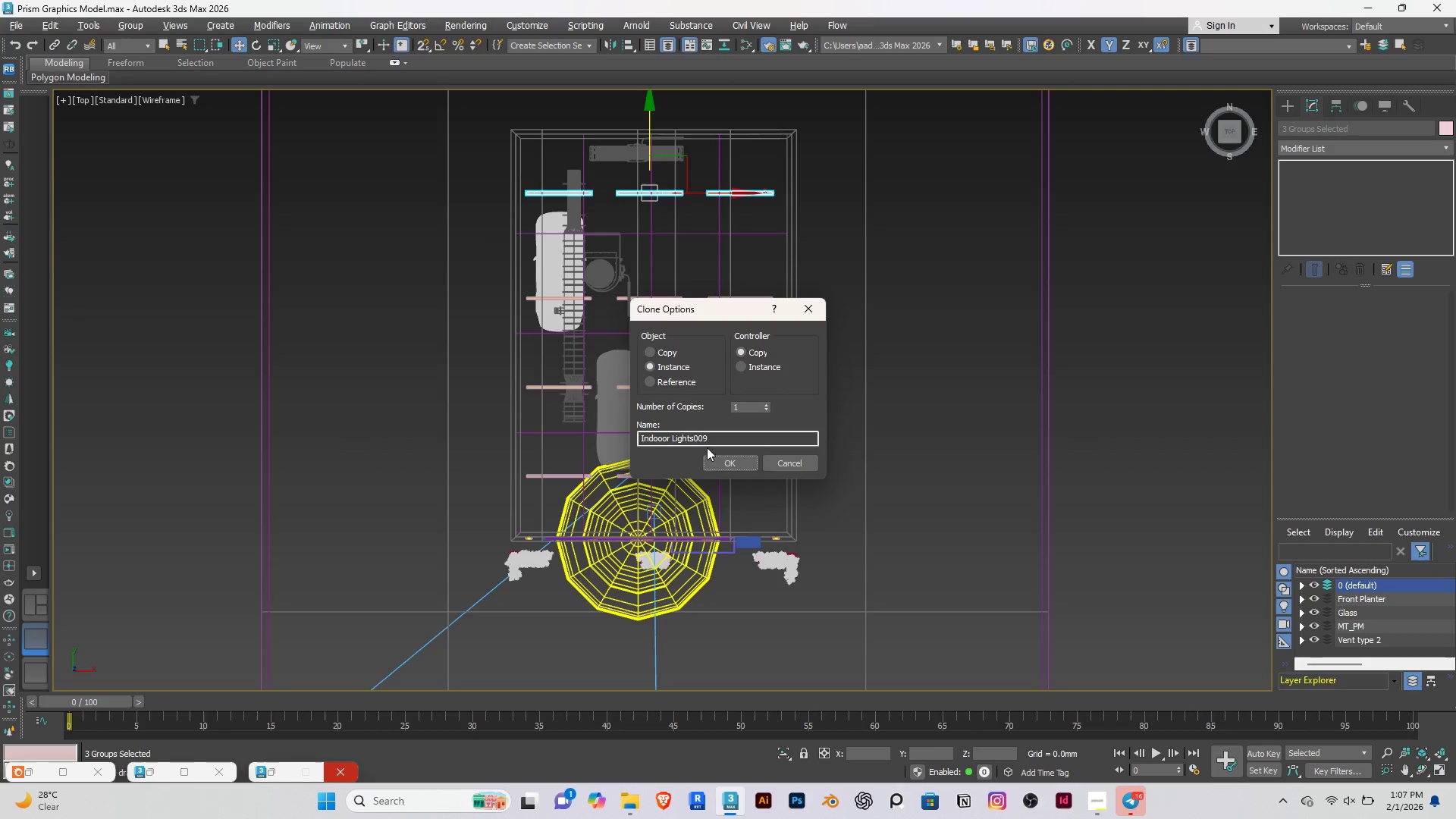 
left_click([723, 461])
 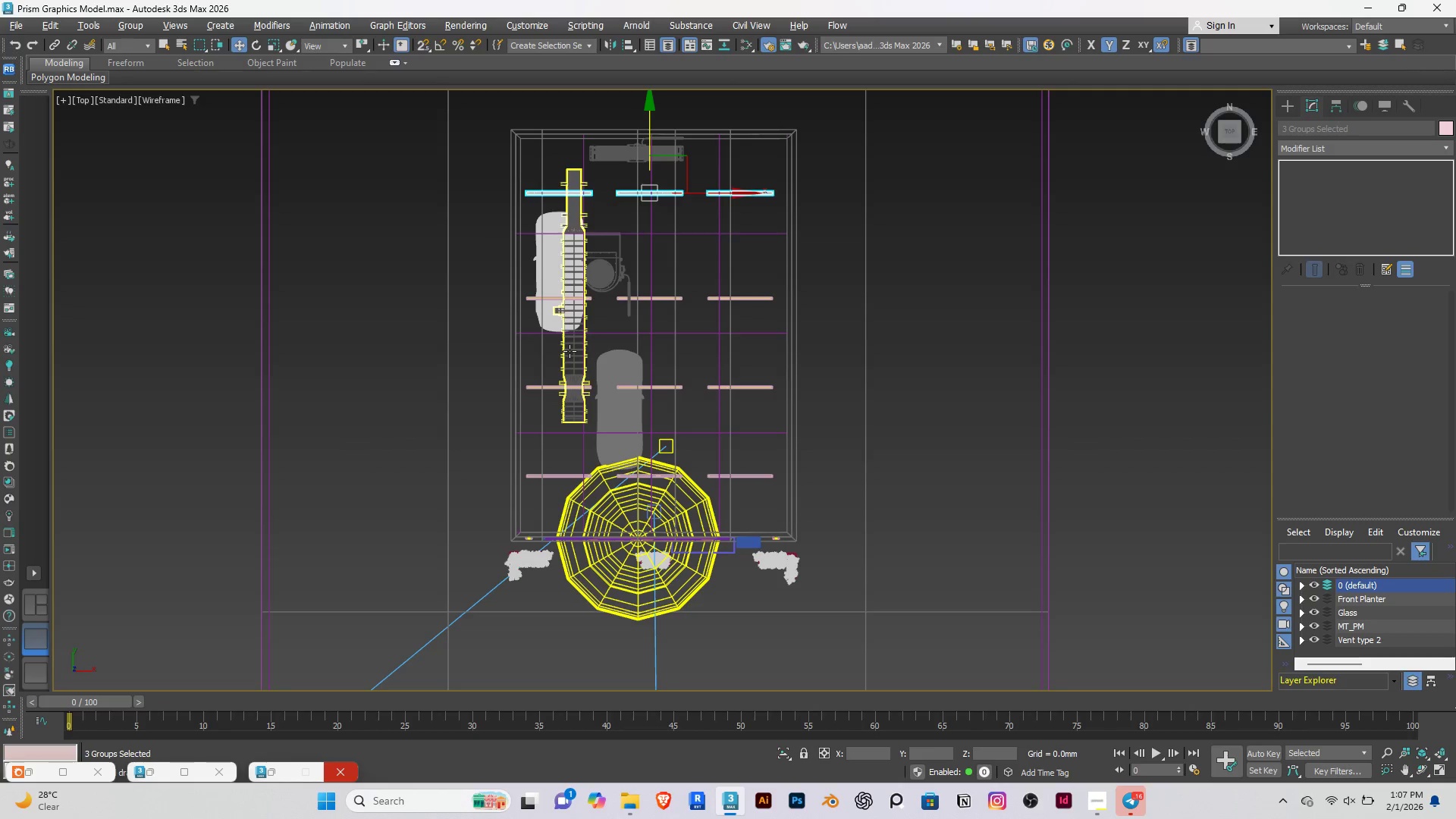 
left_click([570, 351])
 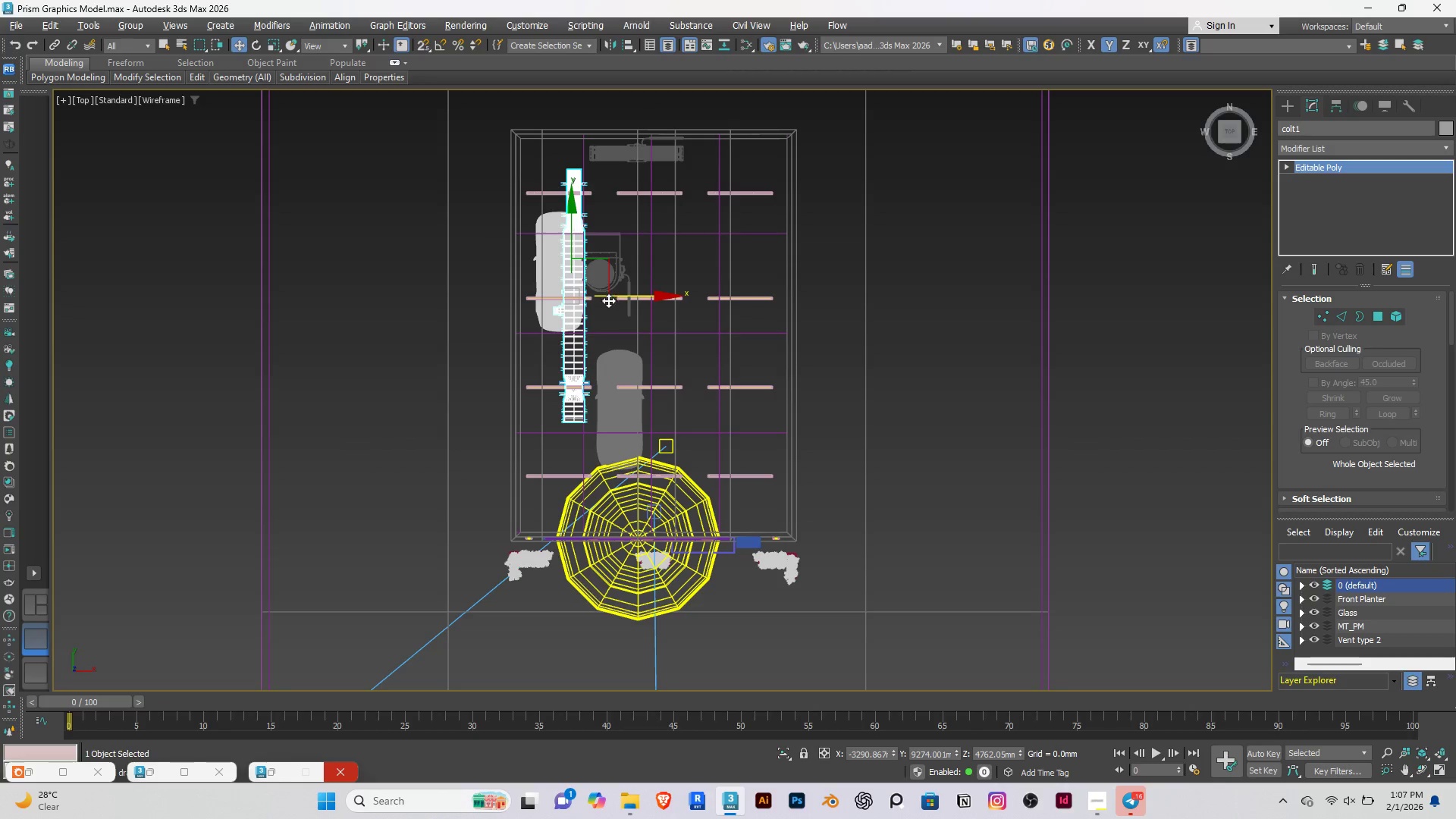 
left_click([403, 335])
 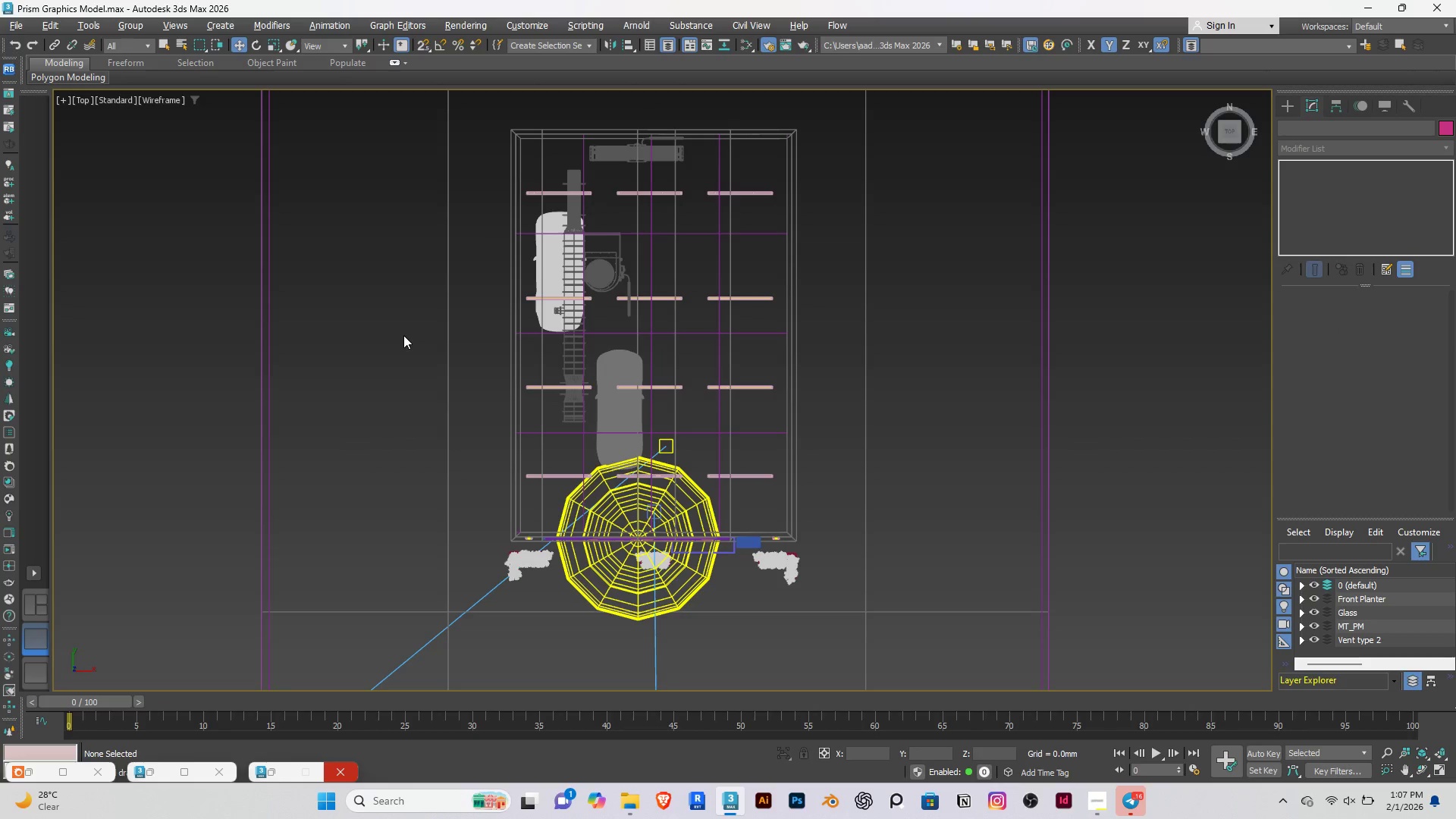 
type(fz)
 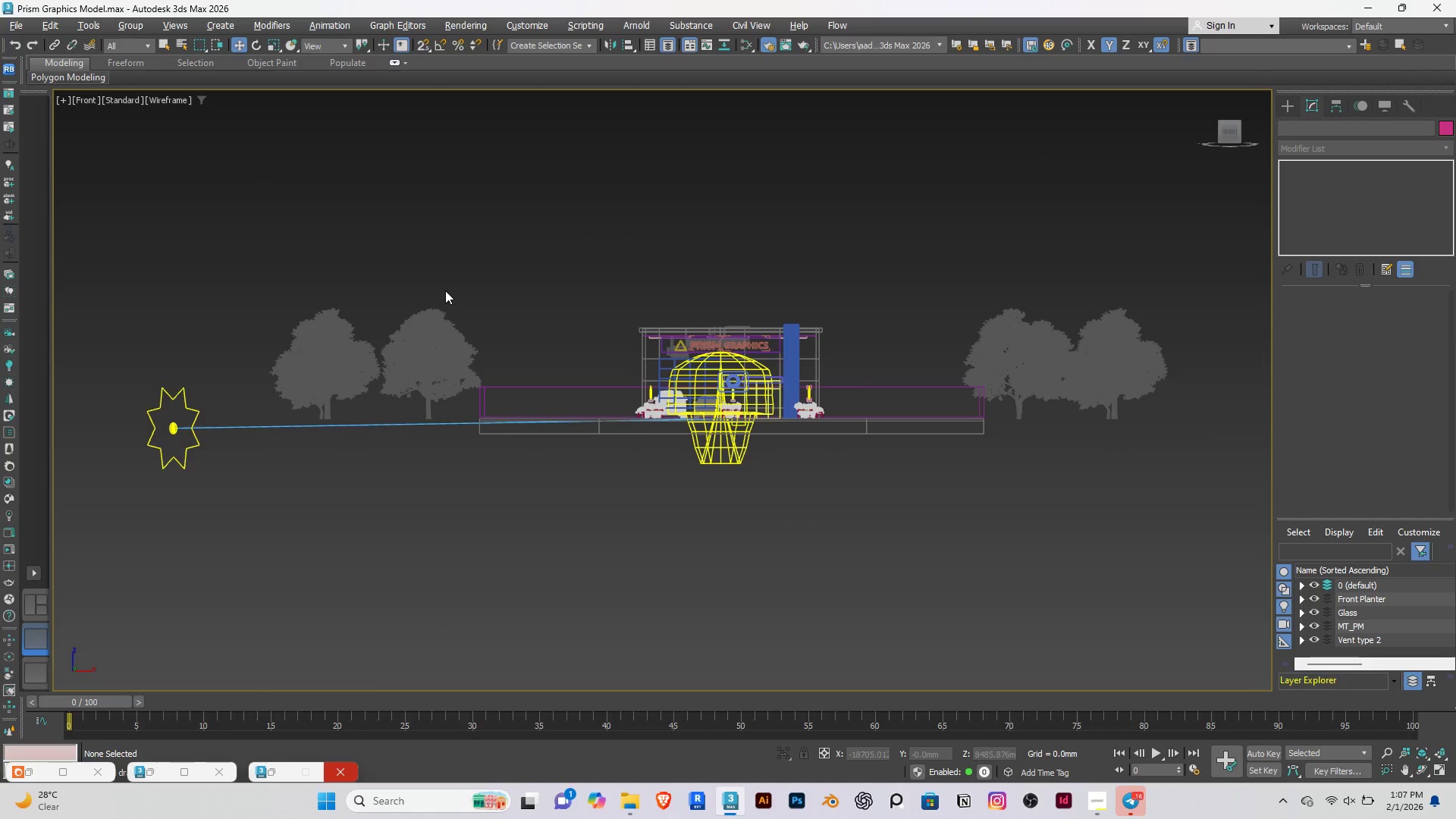 
key(Alt+AltLeft)
 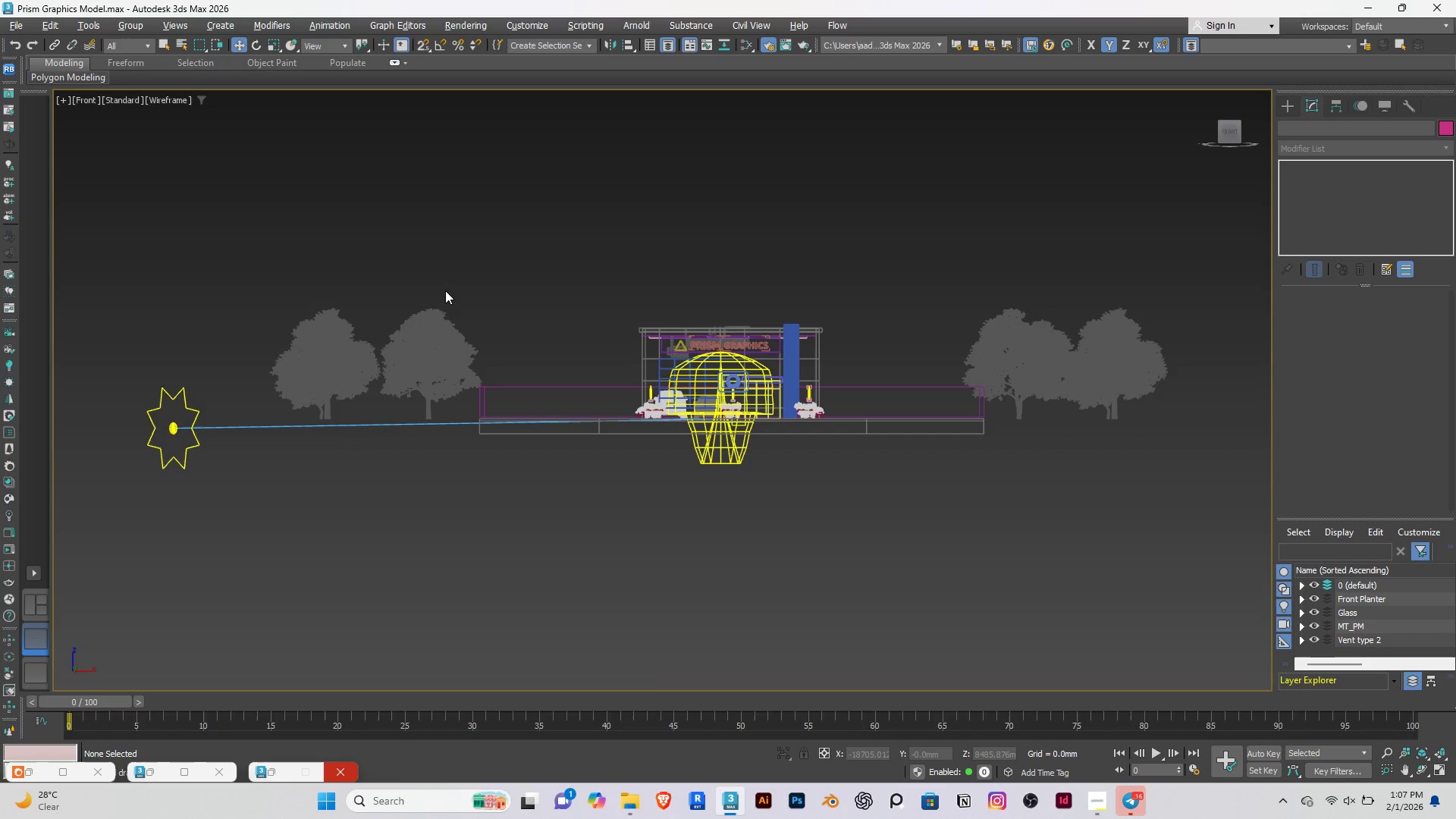 
key(Alt+W)
 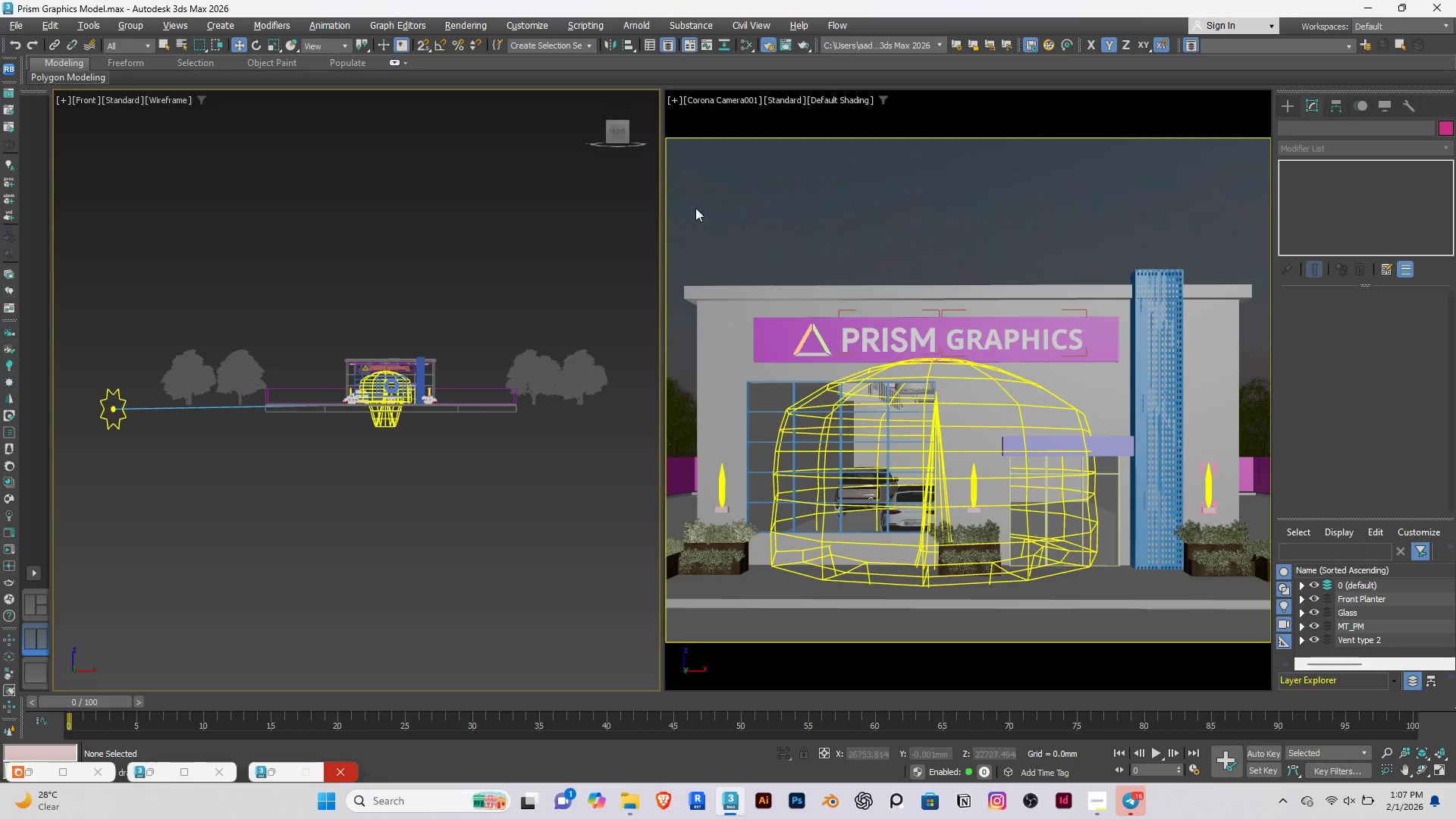 
left_click([794, 199])
 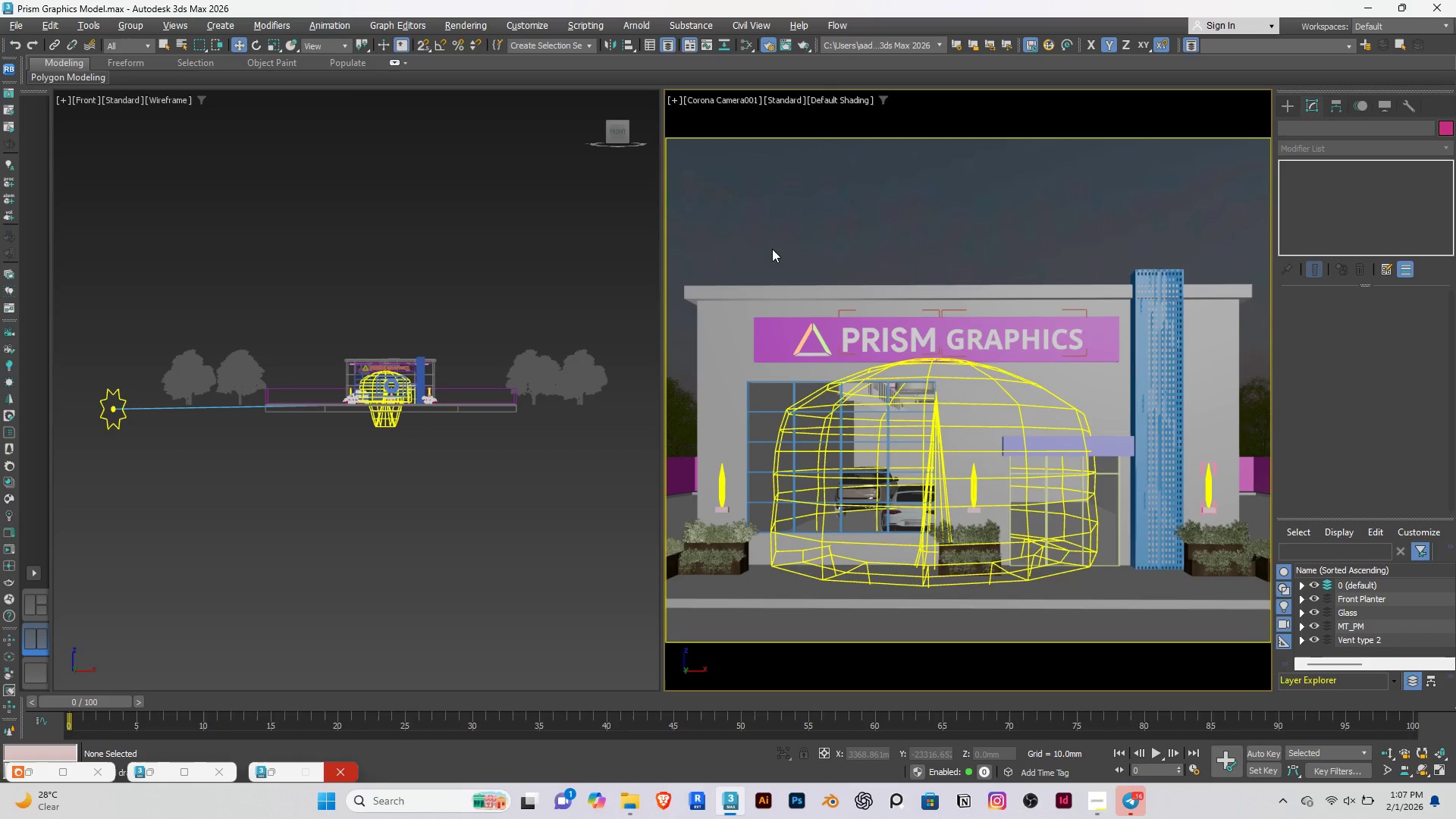 
key(Control+S)
 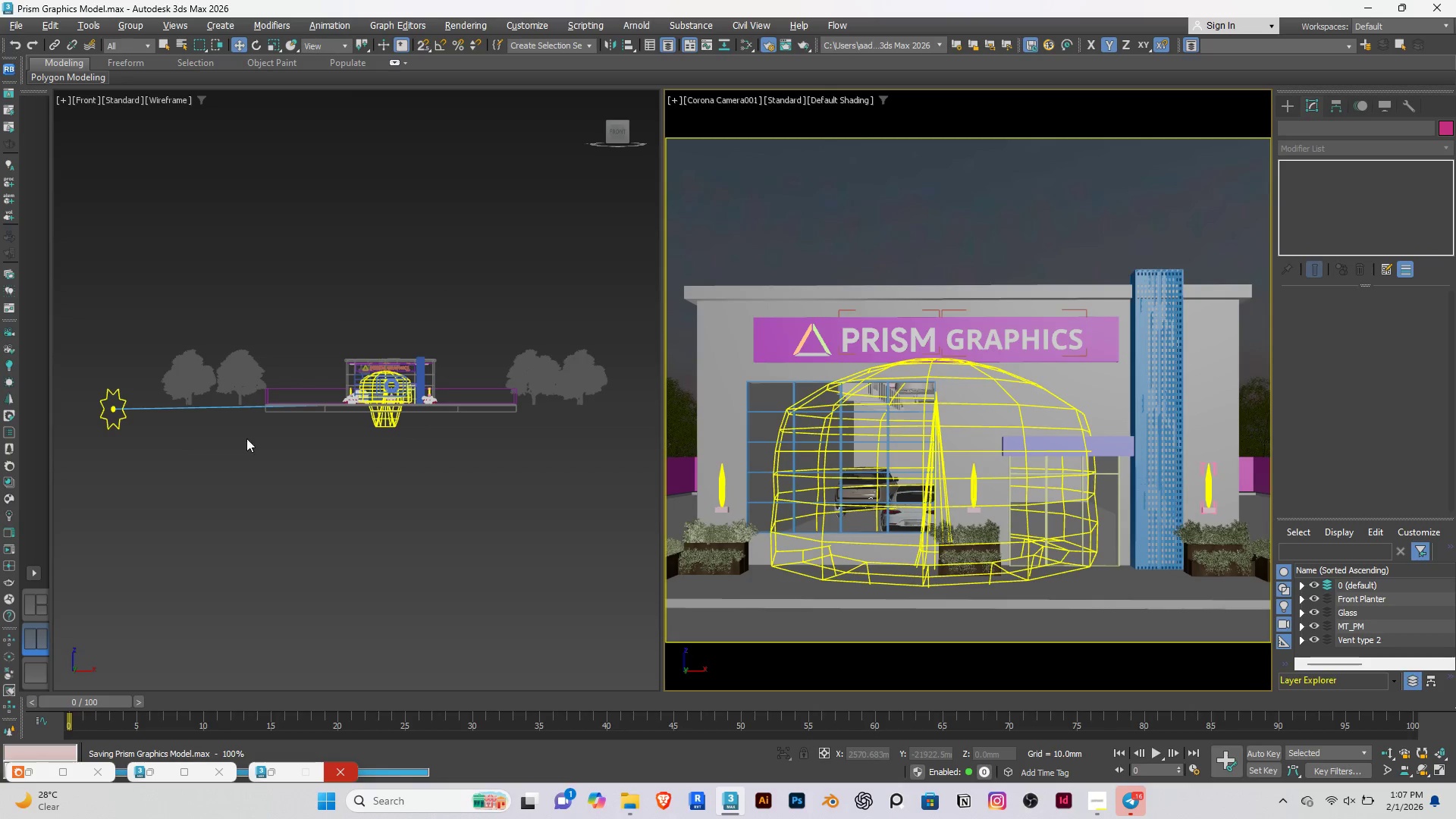 
wait(6.64)
 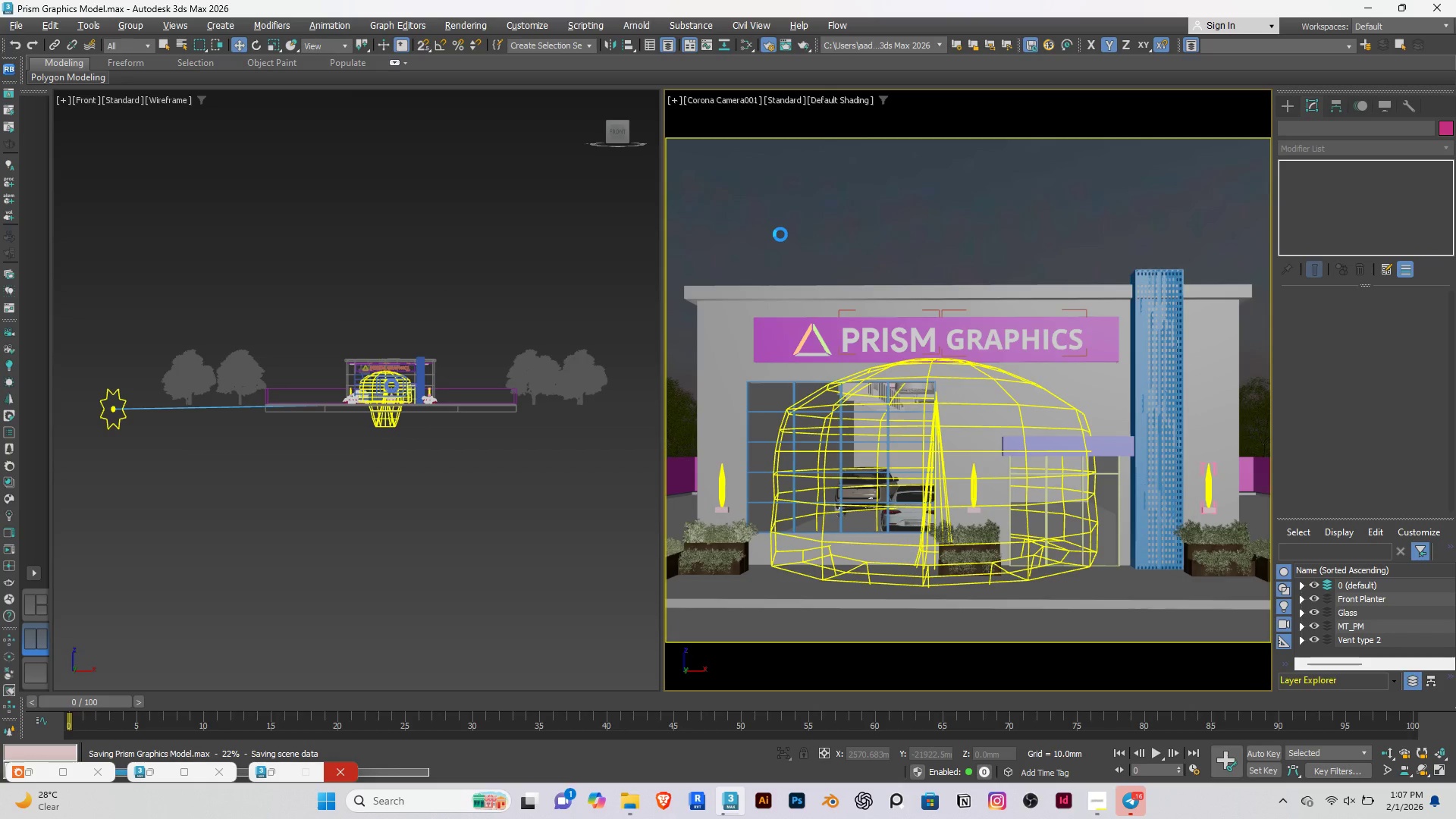 
left_click([32, 771])
 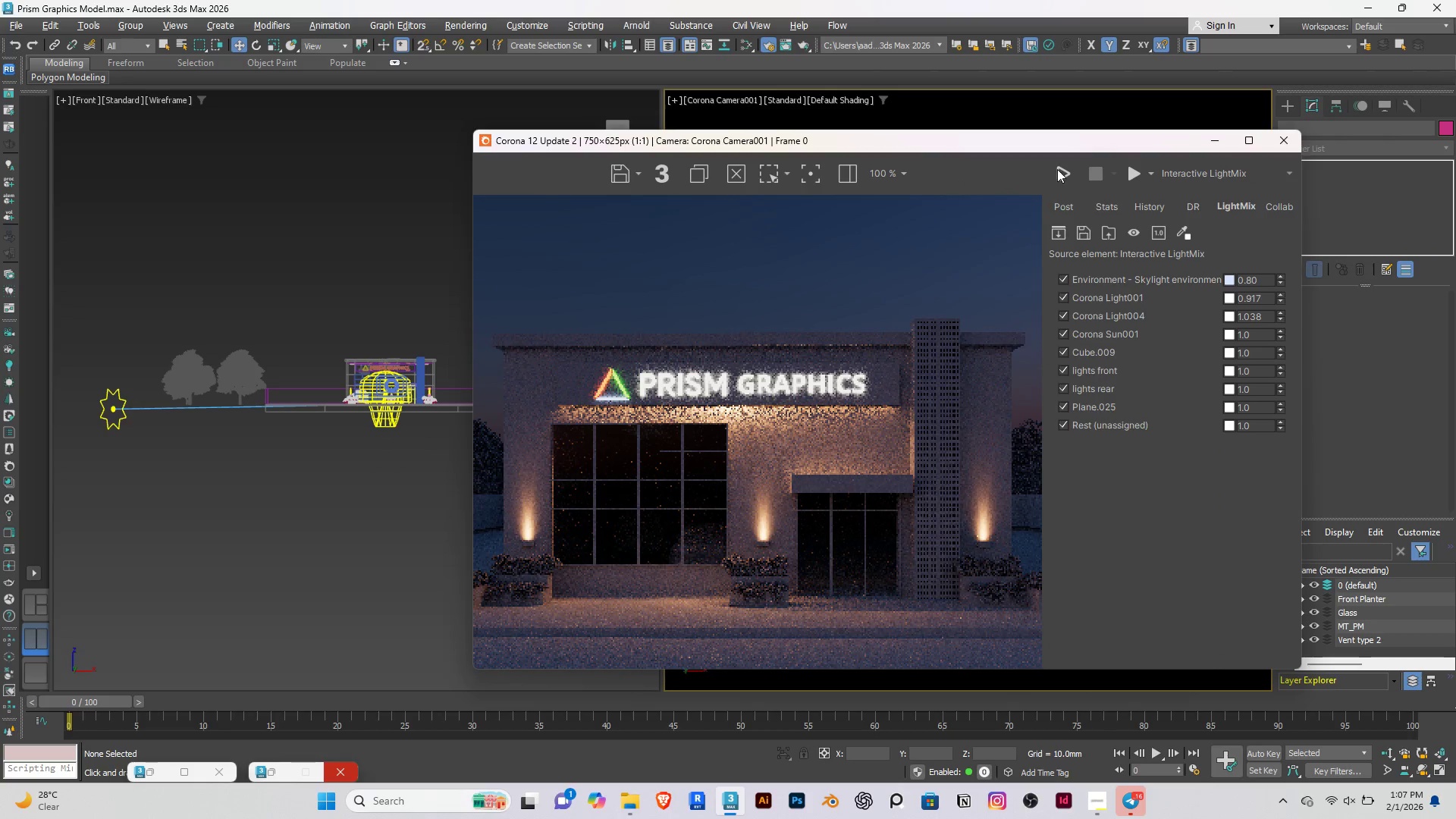 
left_click([1057, 169])
 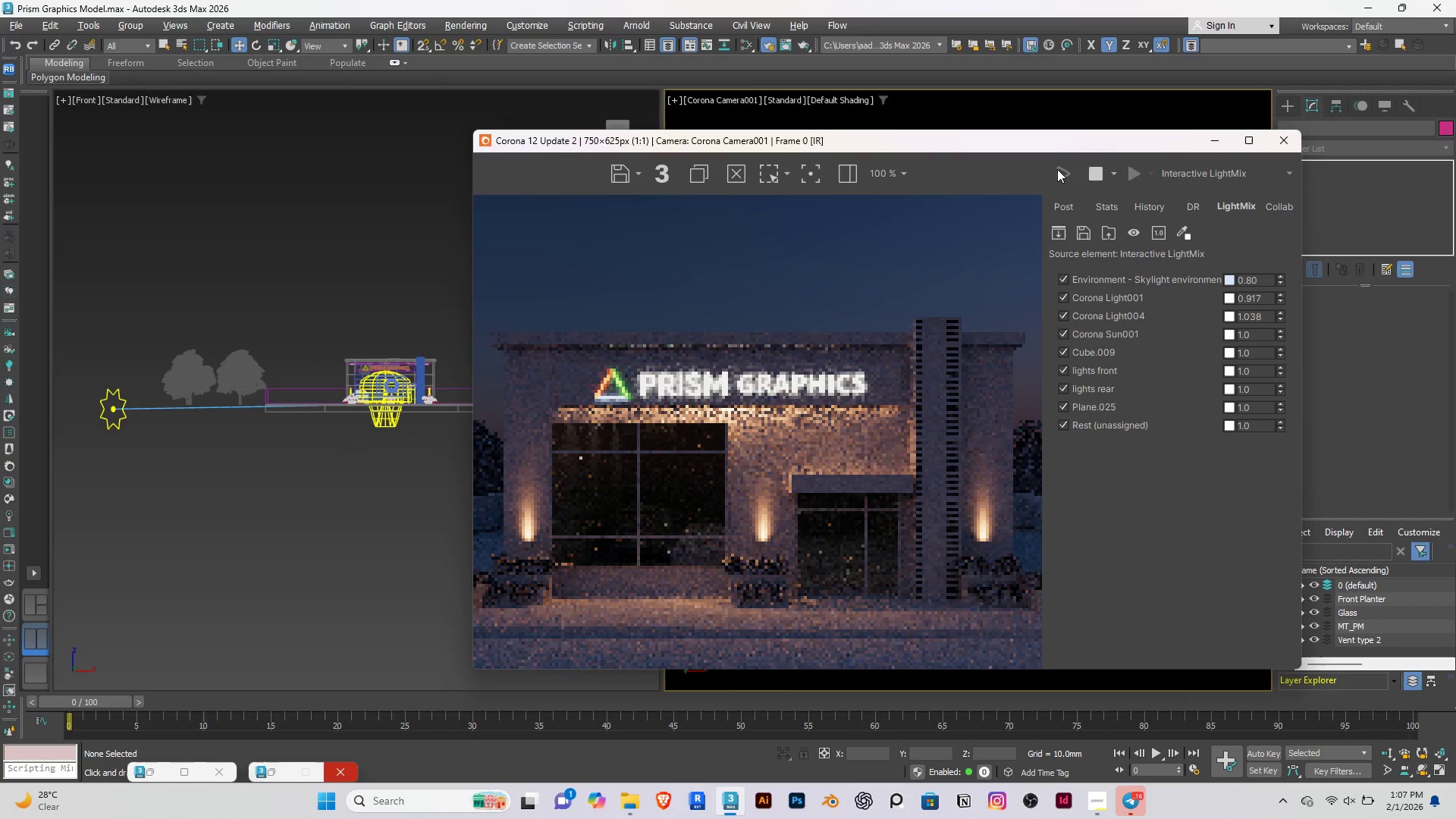 
wait(26.23)
 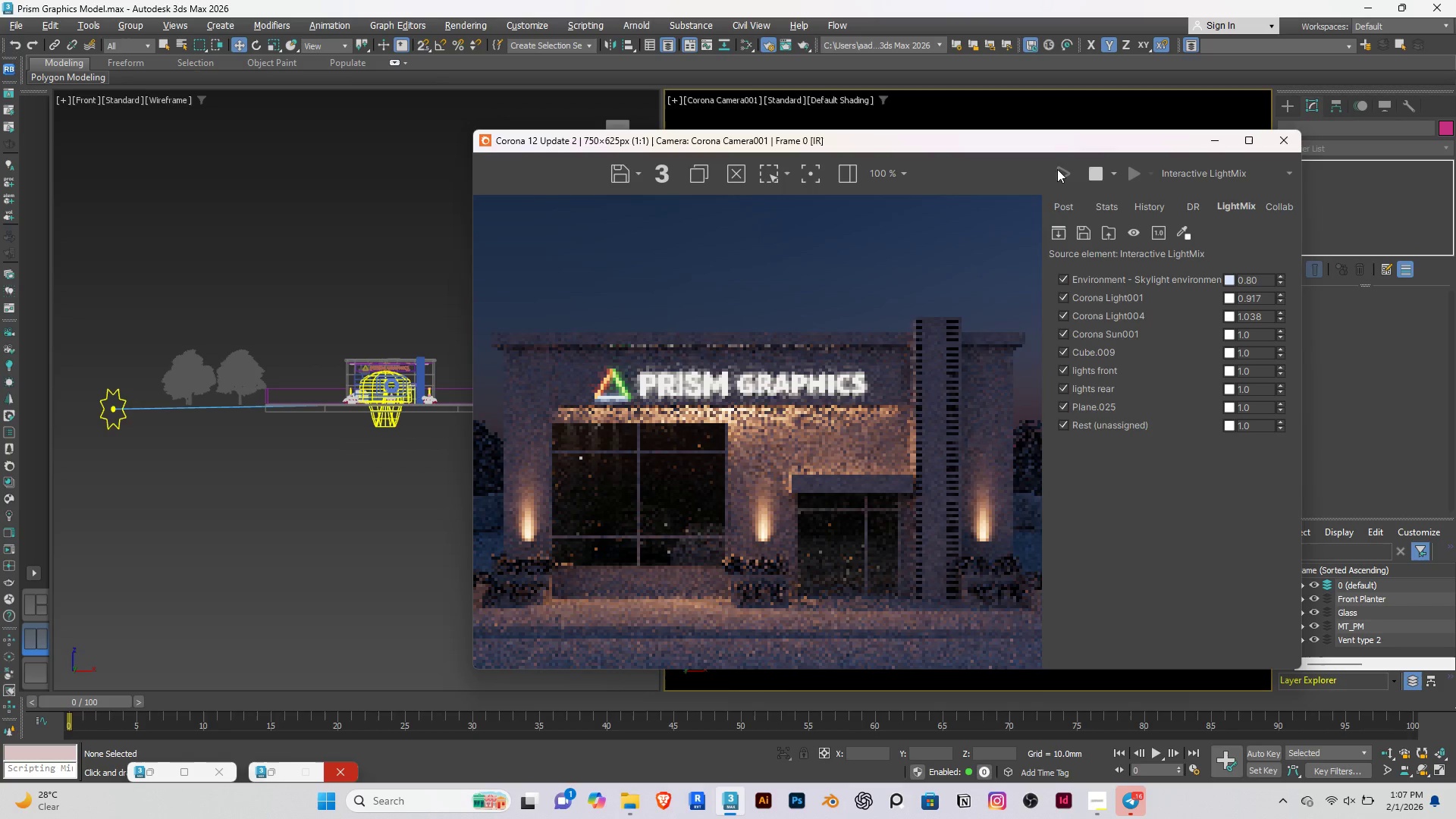 
scroll: coordinate [811, 569], scroll_direction: up, amount: 2.0
 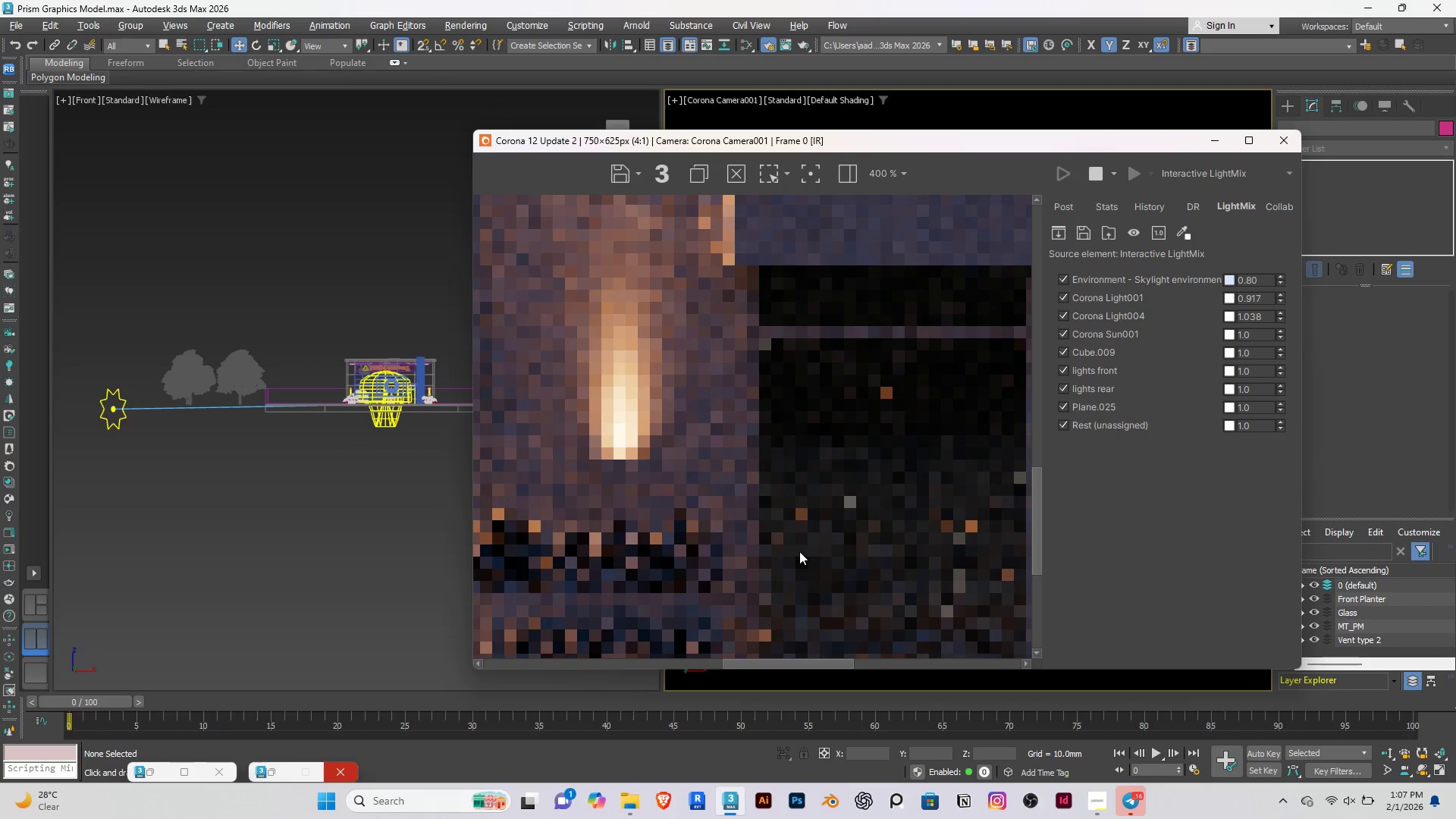 
scroll: coordinate [799, 550], scroll_direction: down, amount: 2.0
 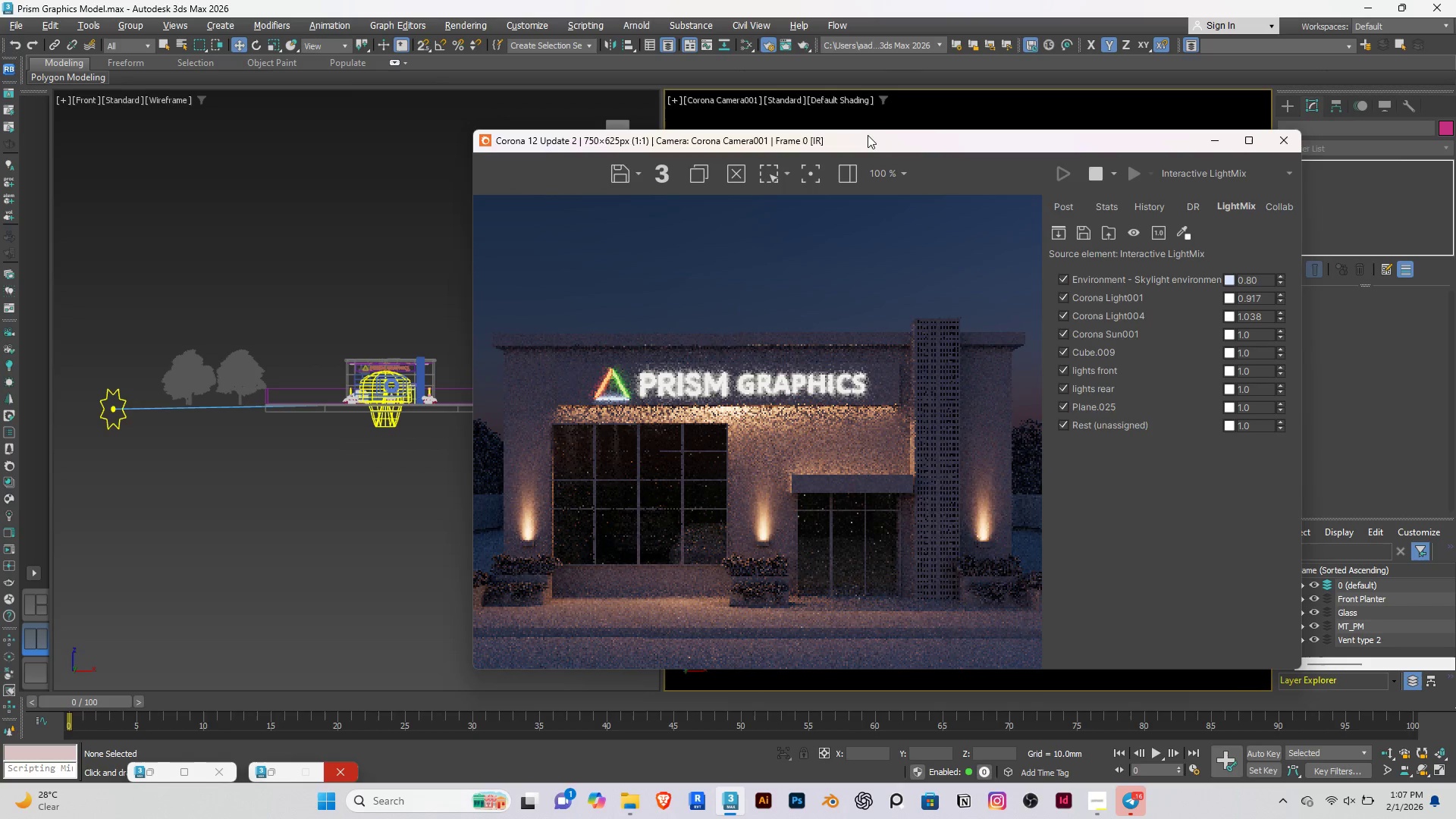 
left_click_drag(start_coordinate=[870, 139], to_coordinate=[890, 155])
 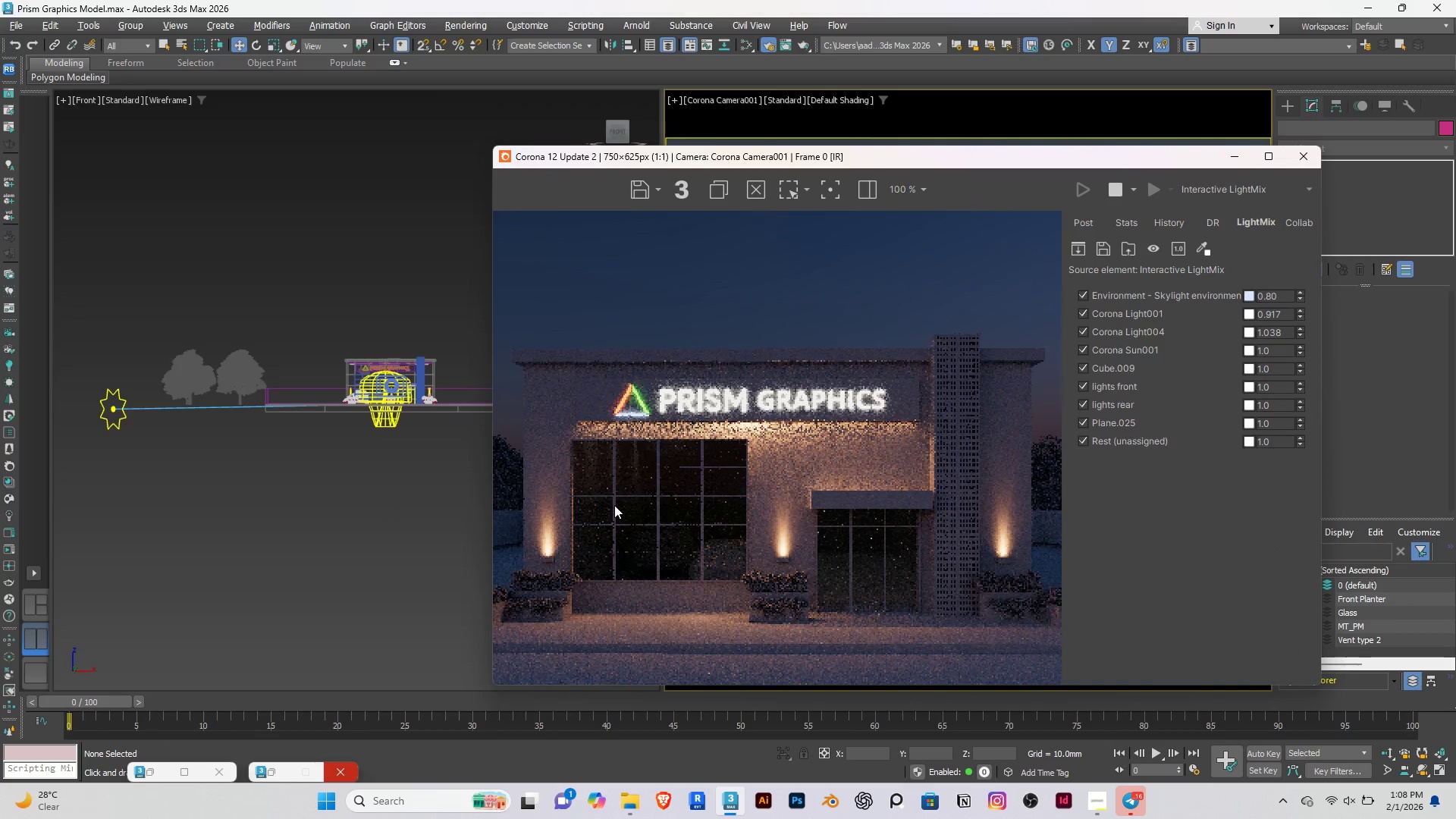 
scroll: coordinate [620, 469], scroll_direction: up, amount: 4.0
 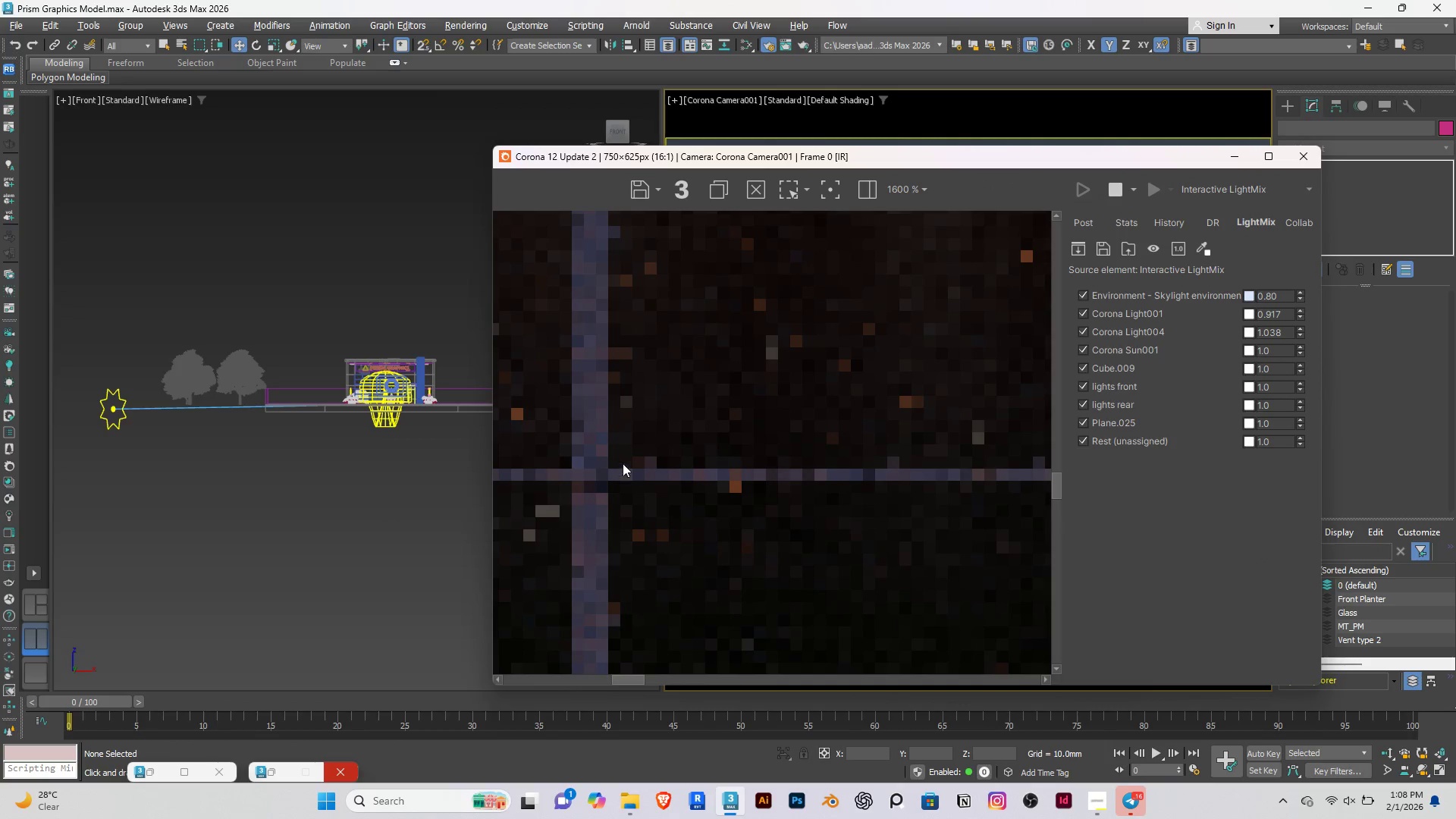 
scroll: coordinate [623, 450], scroll_direction: down, amount: 3.0
 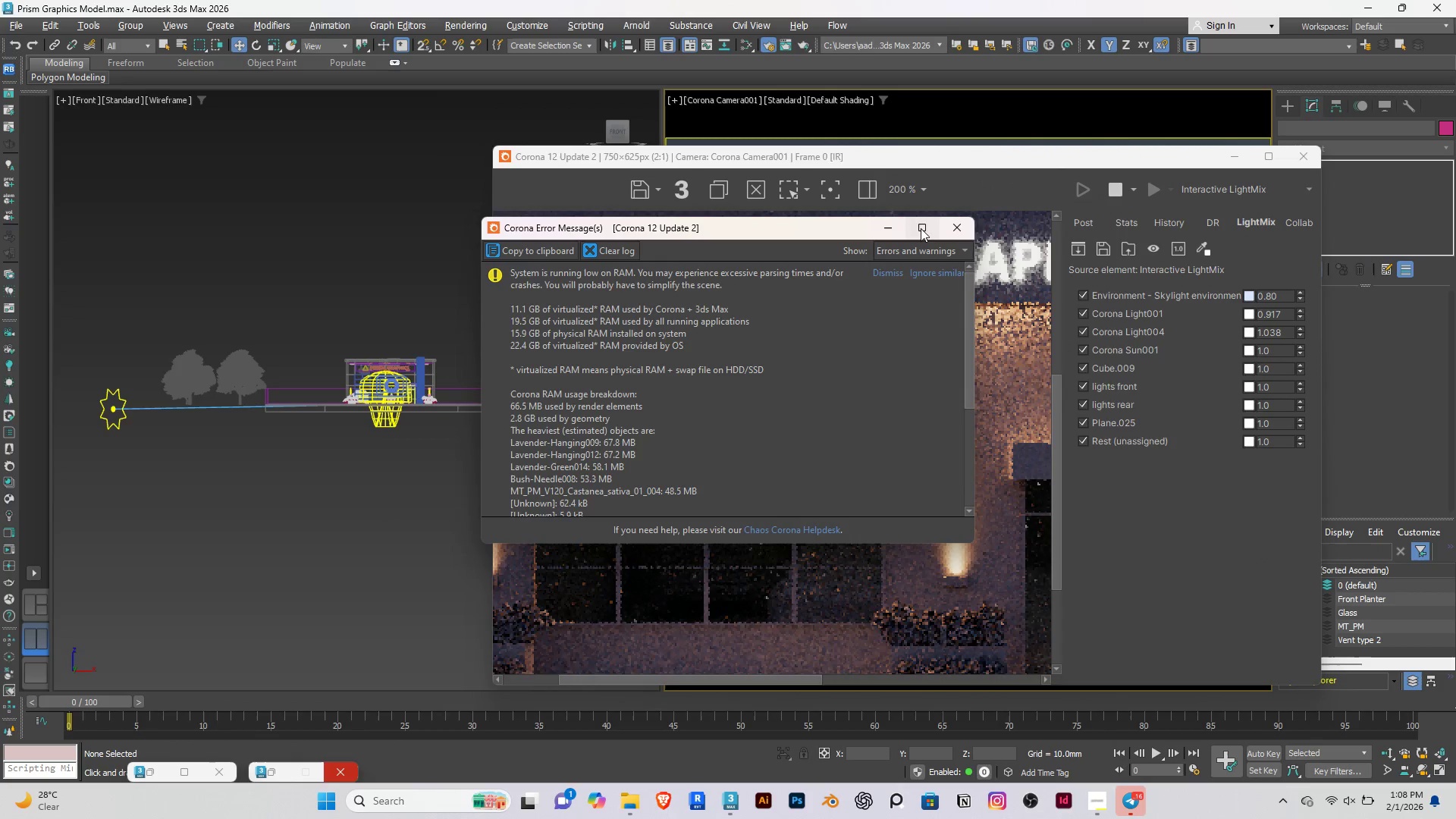 
left_click([952, 225])
 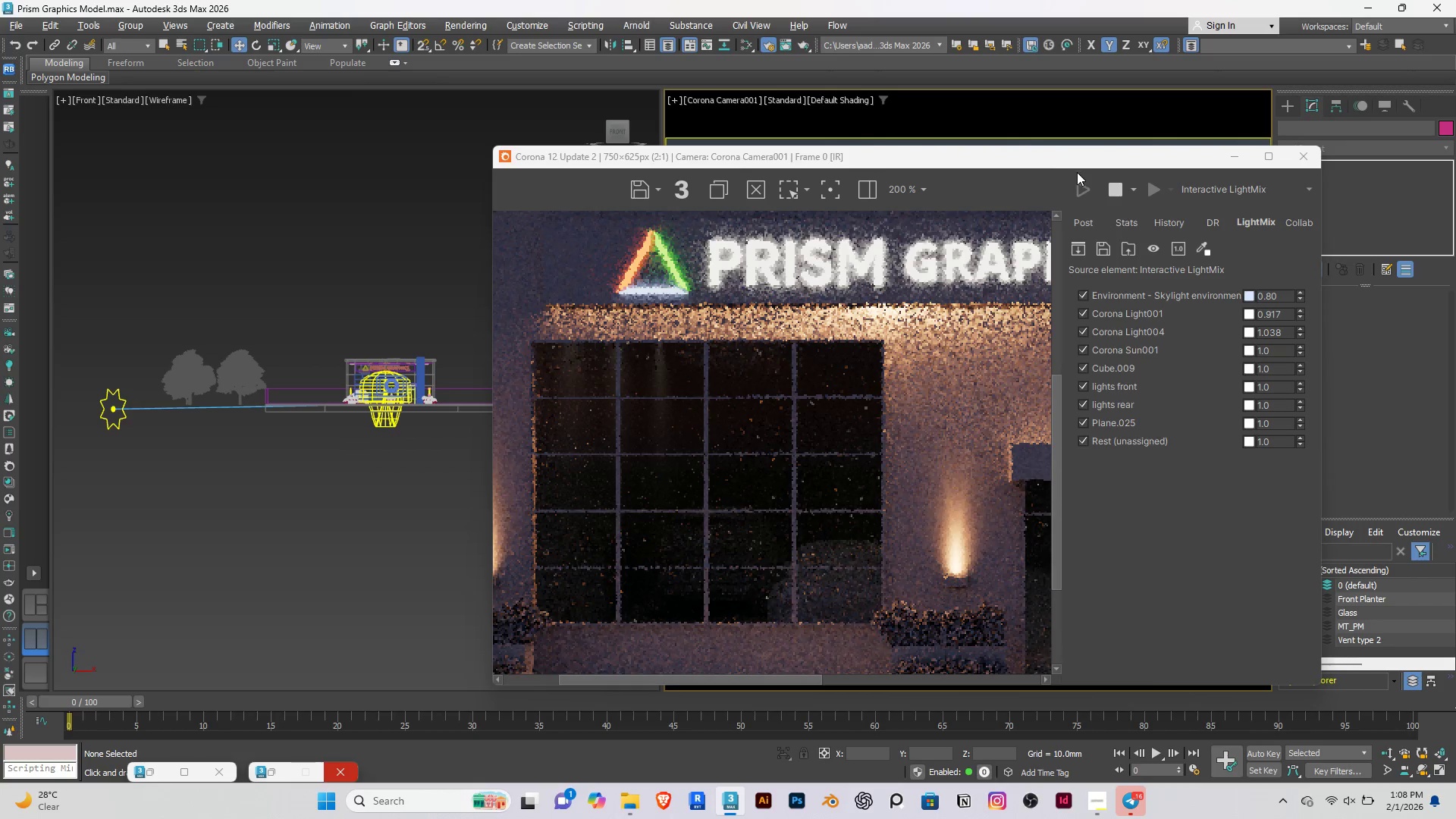 
left_click_drag(start_coordinate=[1018, 158], to_coordinate=[1153, 246])
 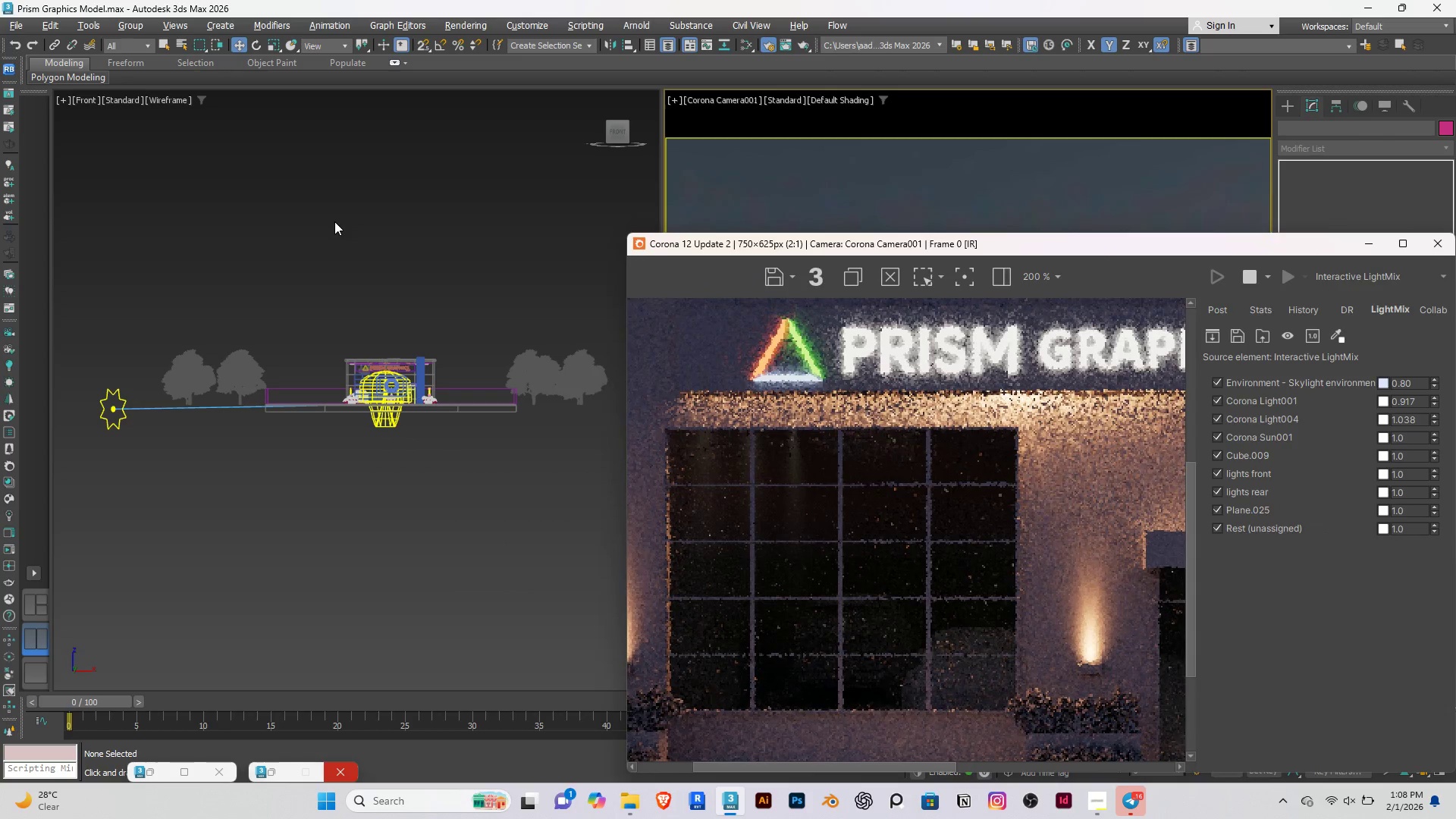 
left_click([331, 219])
 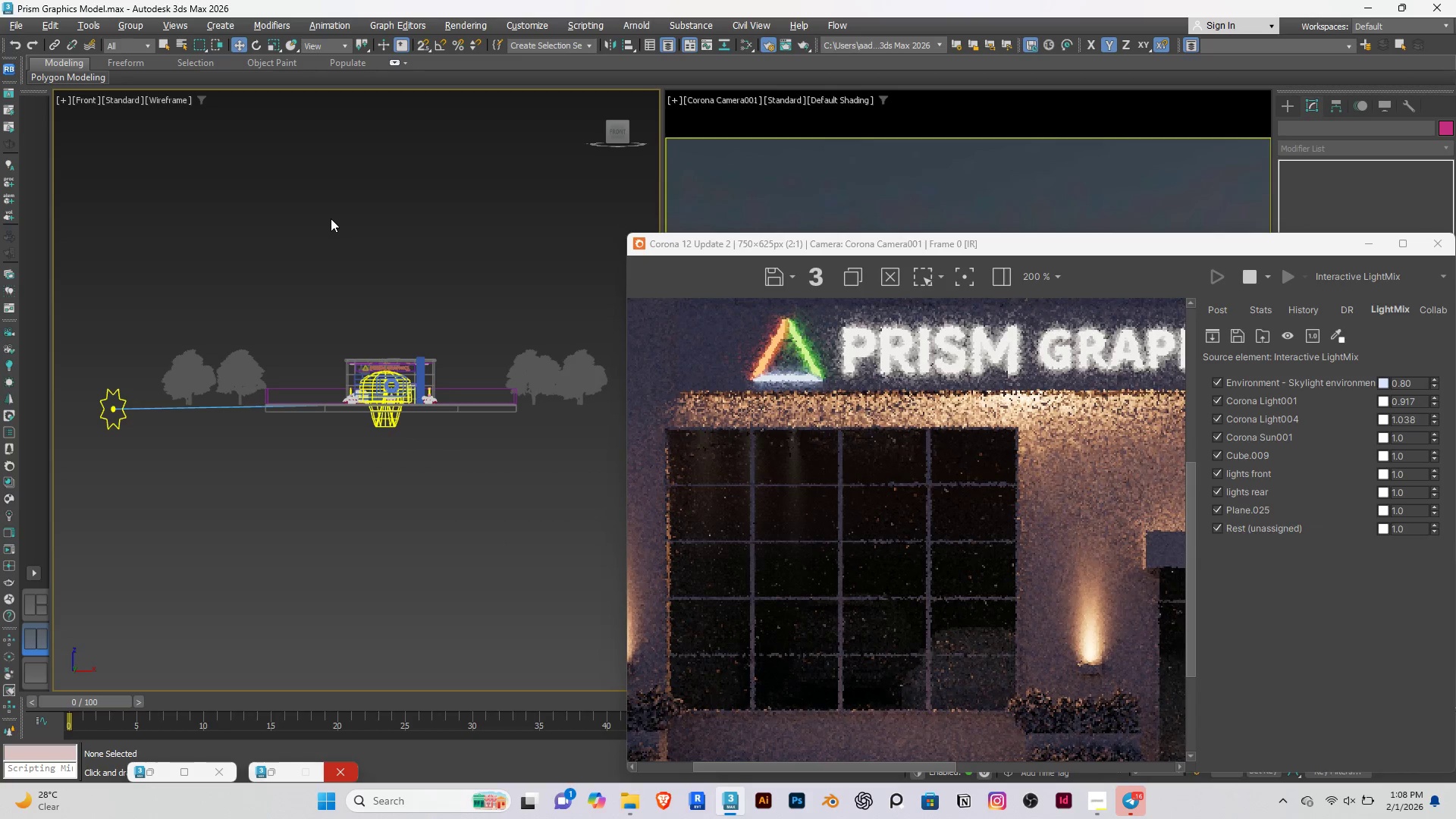 
type(tz)
 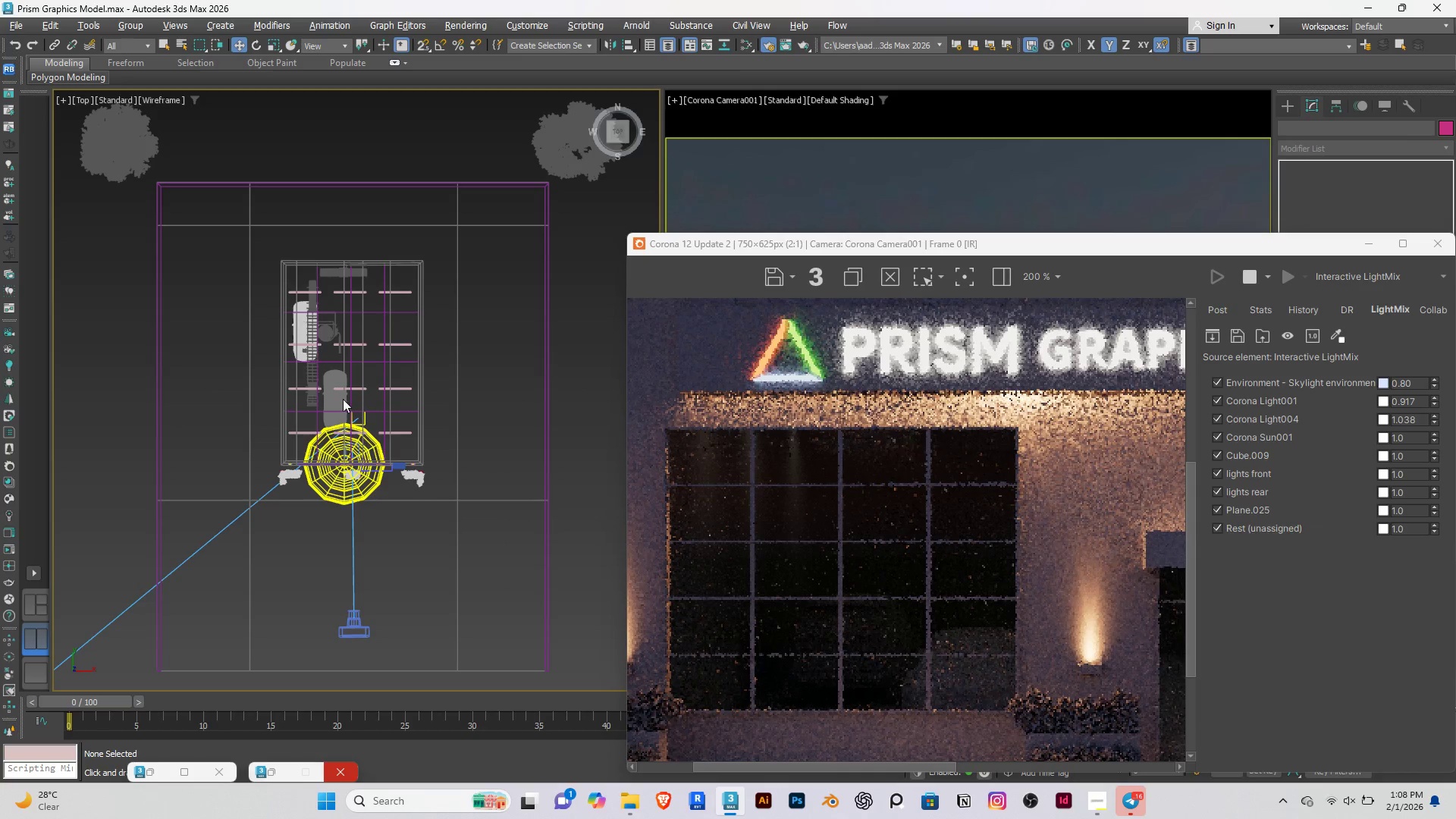 
scroll: coordinate [414, 431], scroll_direction: up, amount: 29.0
 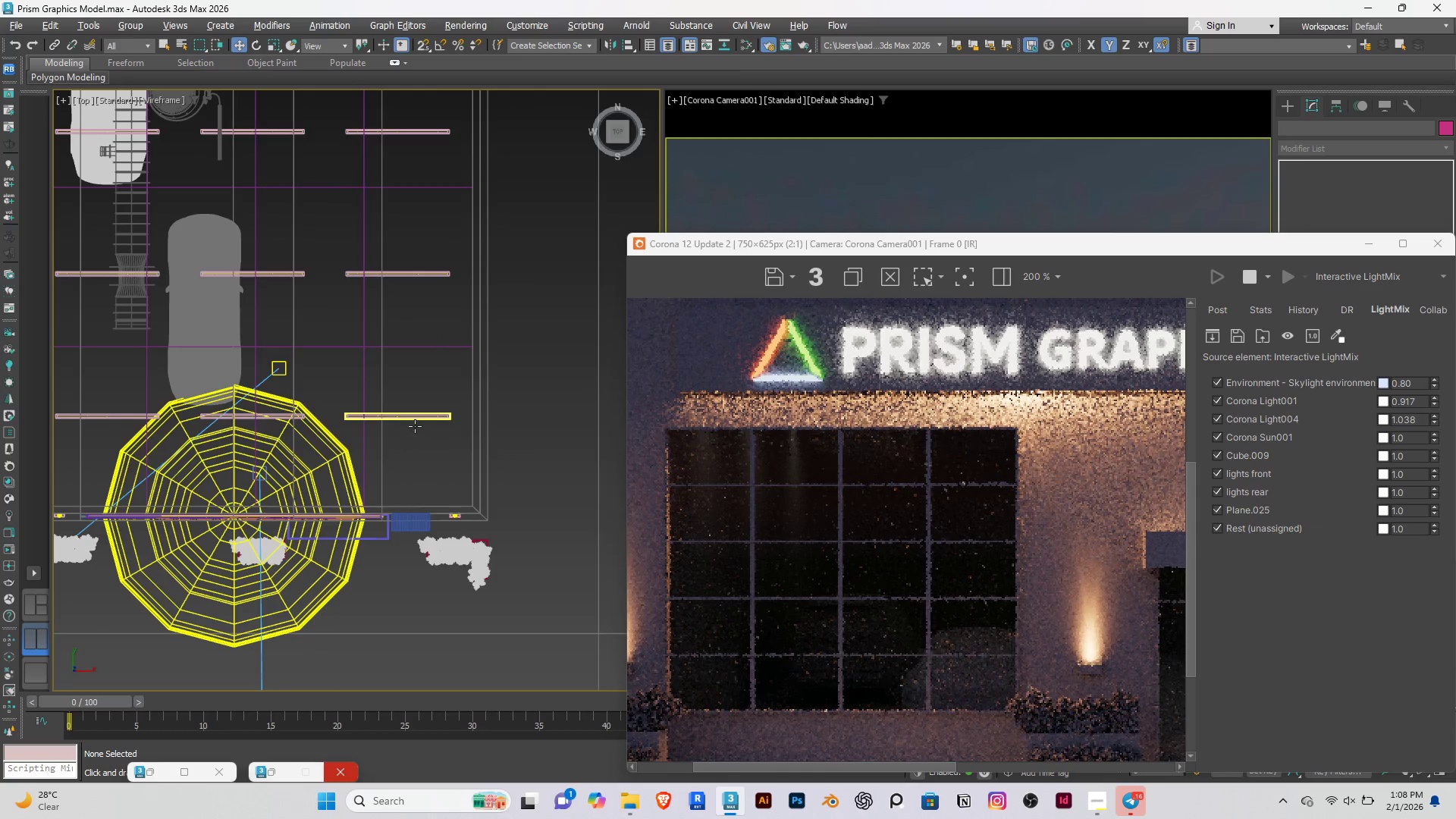 
left_click([413, 420])
 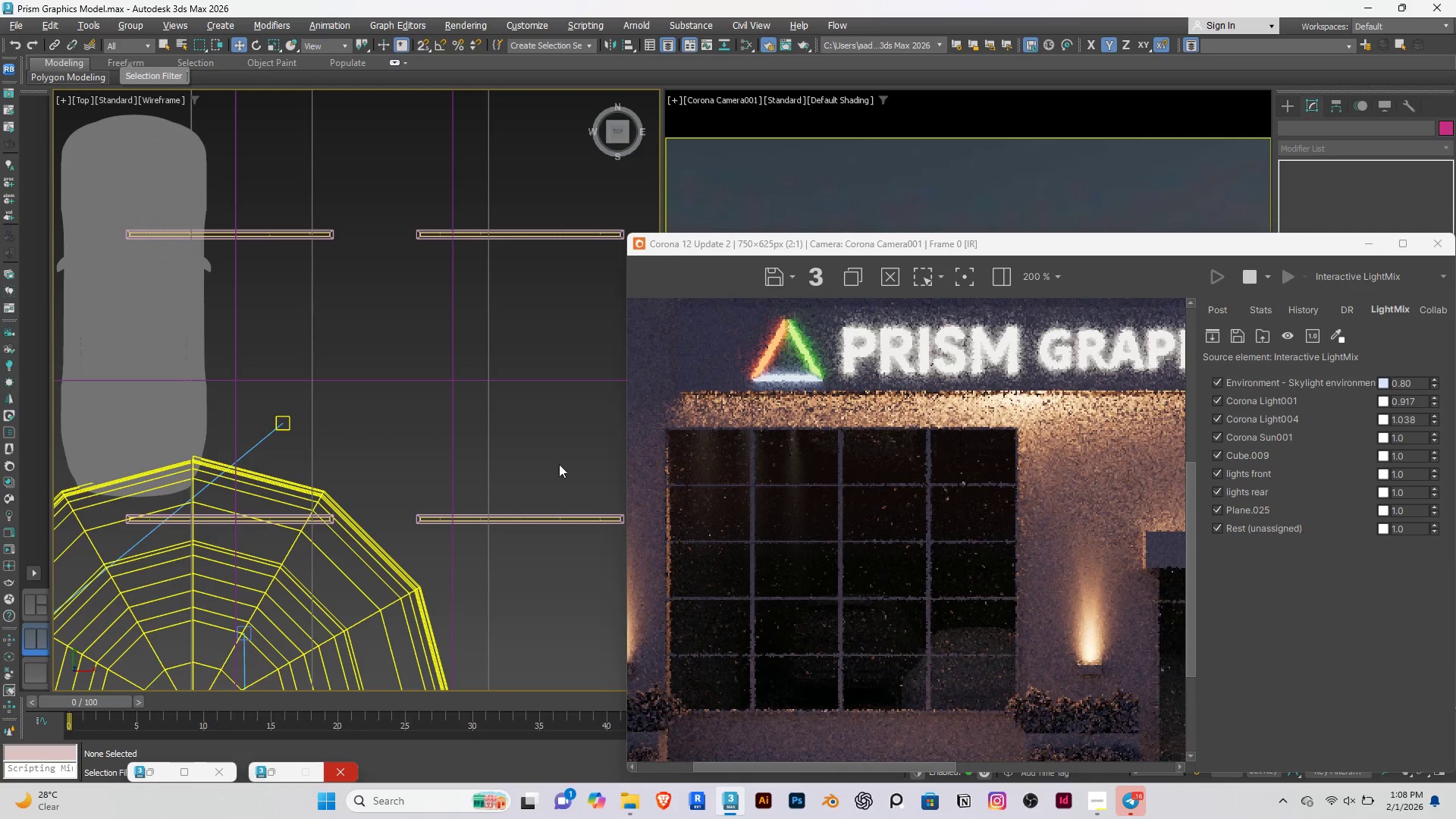 
left_click([522, 516])
 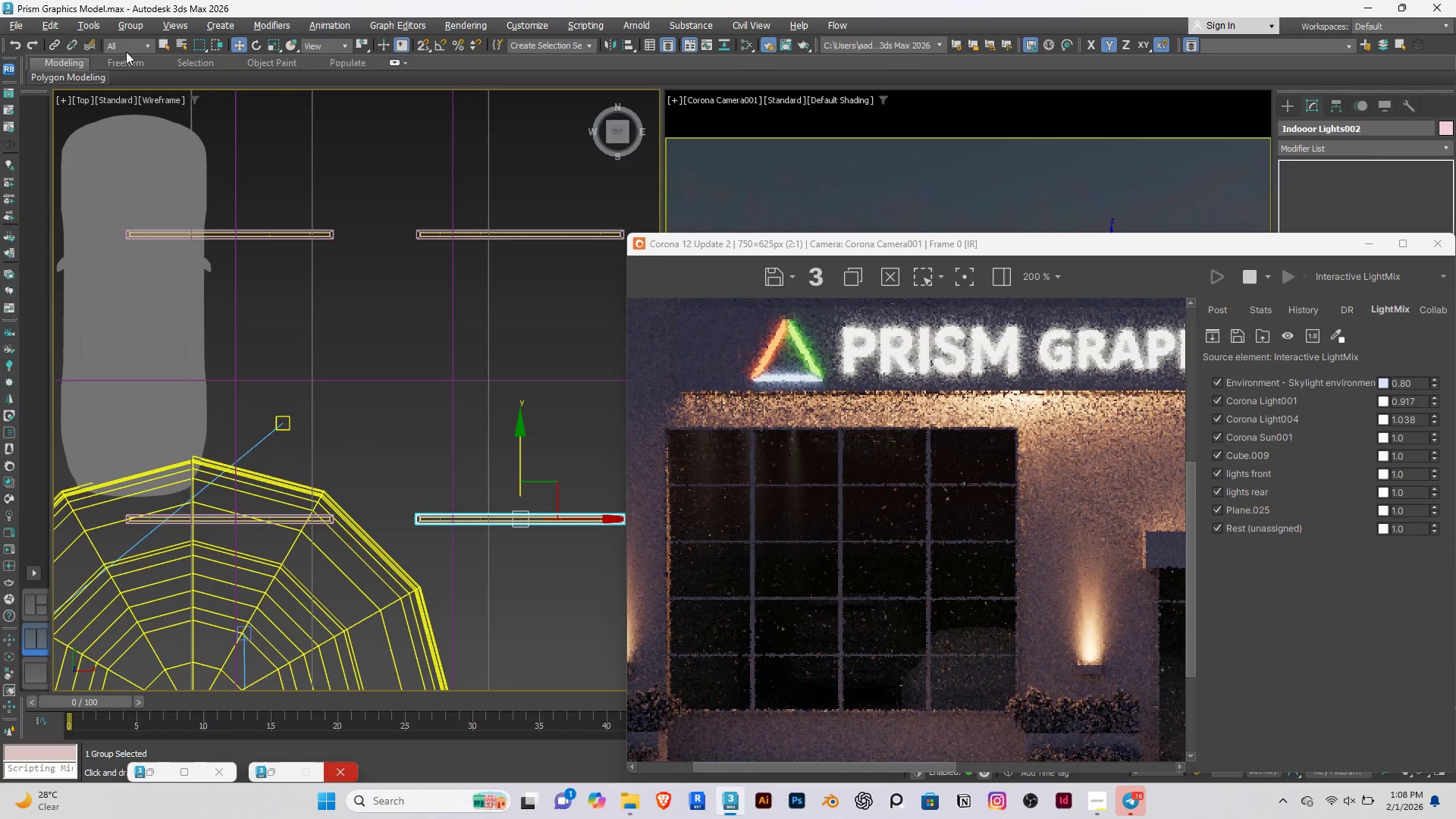 
left_click([131, 47])
 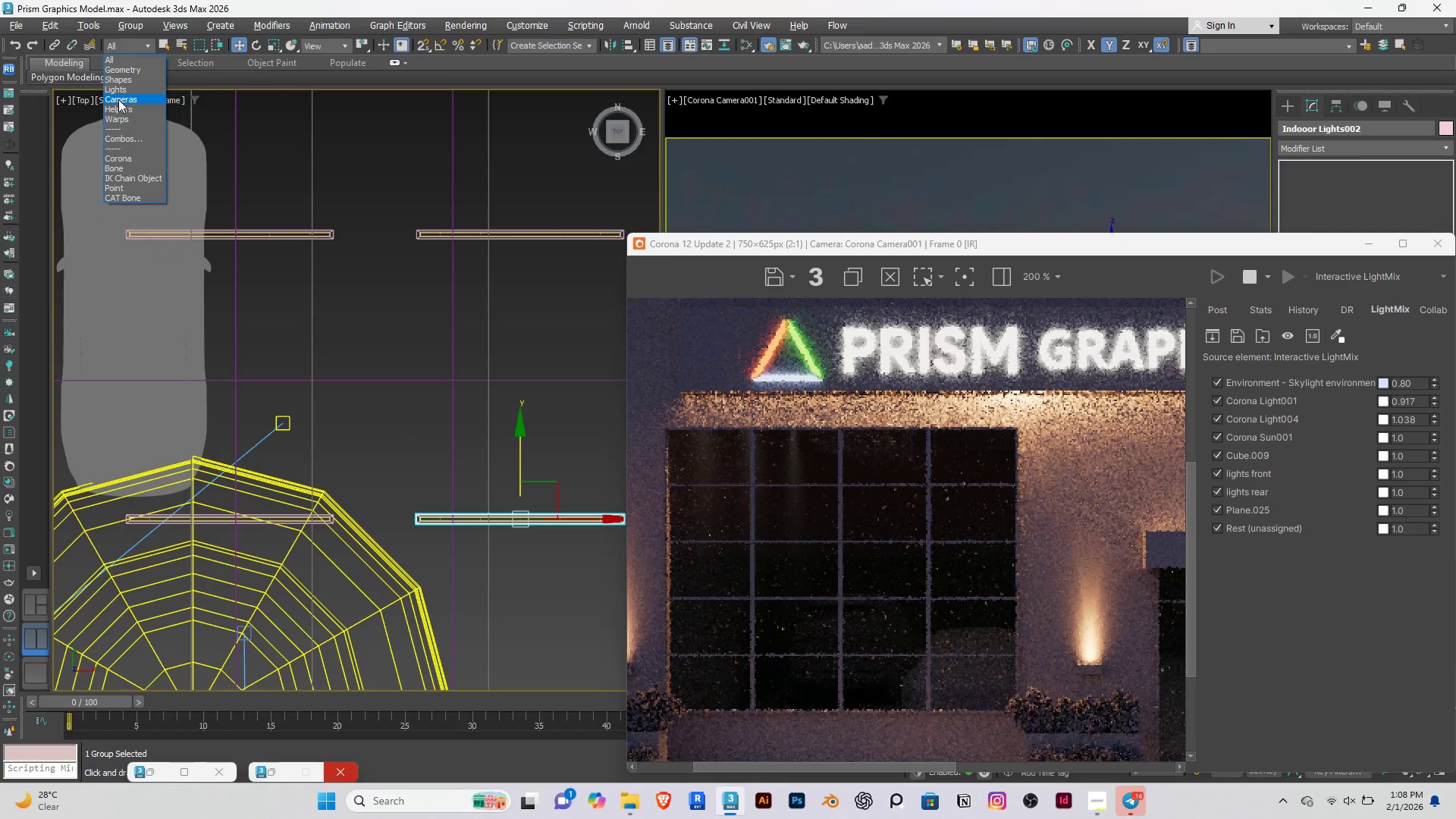 
left_click([118, 88])
 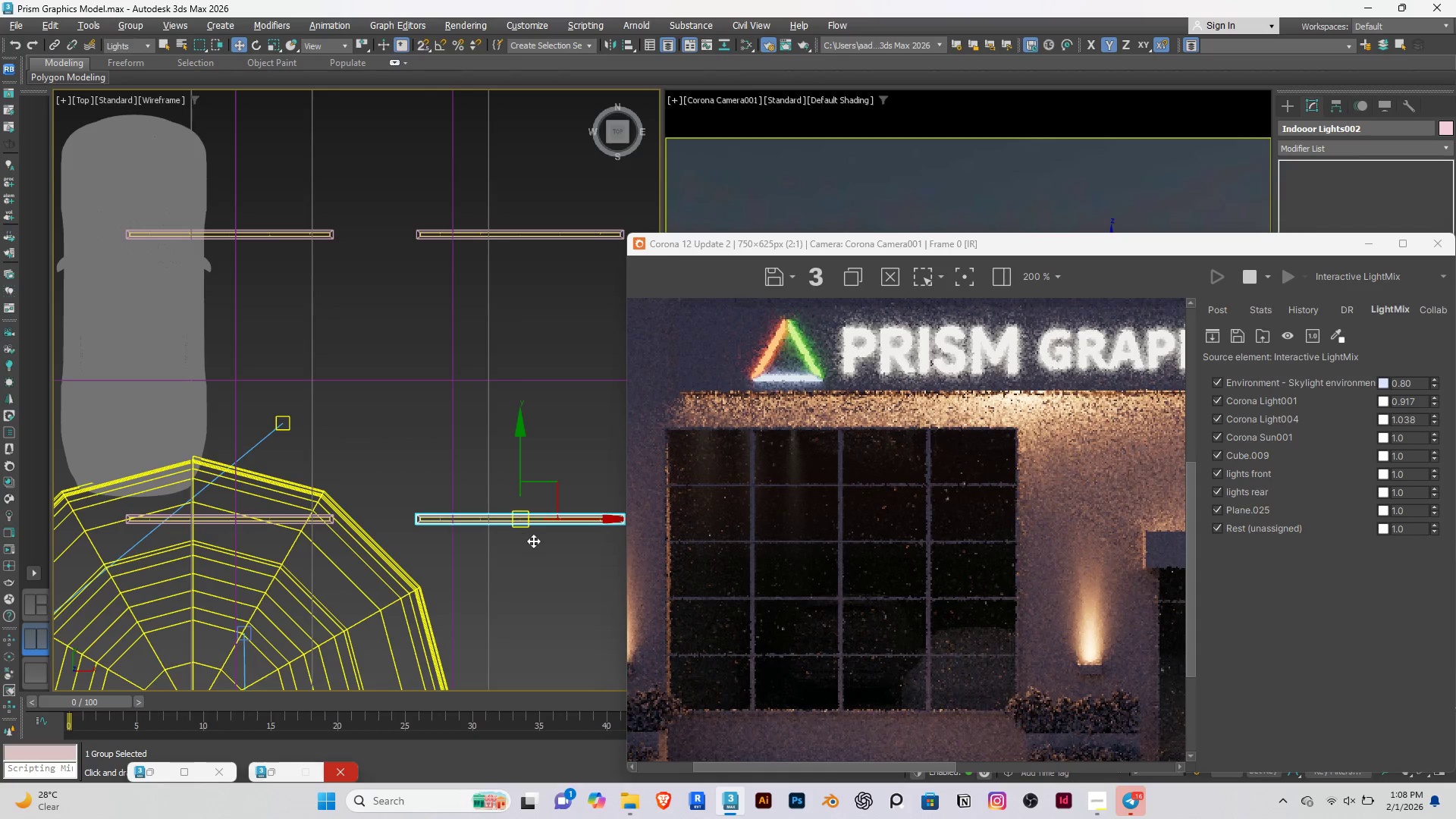 
scroll: coordinate [511, 522], scroll_direction: up, amount: 9.0
 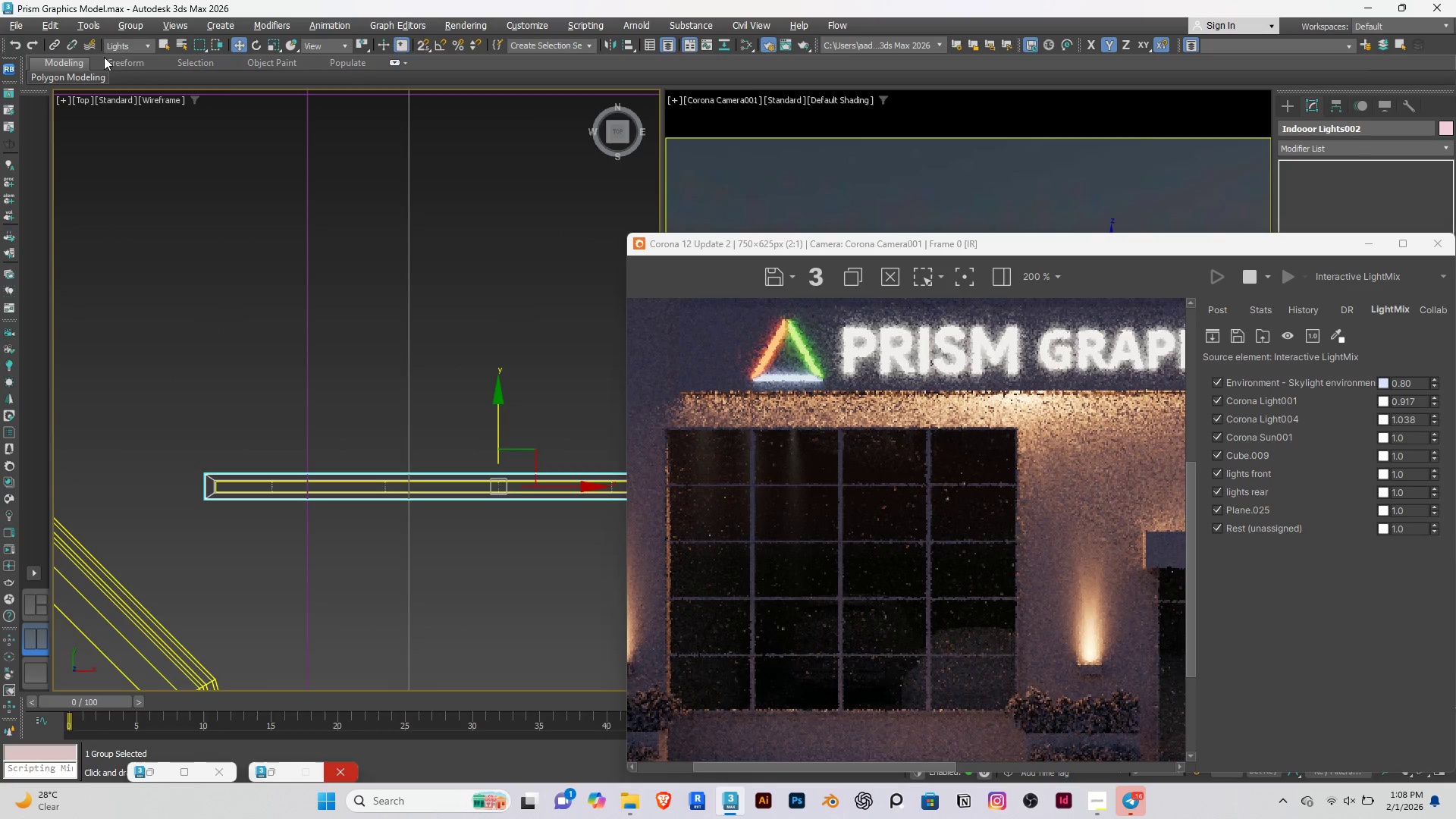 
left_click([121, 45])
 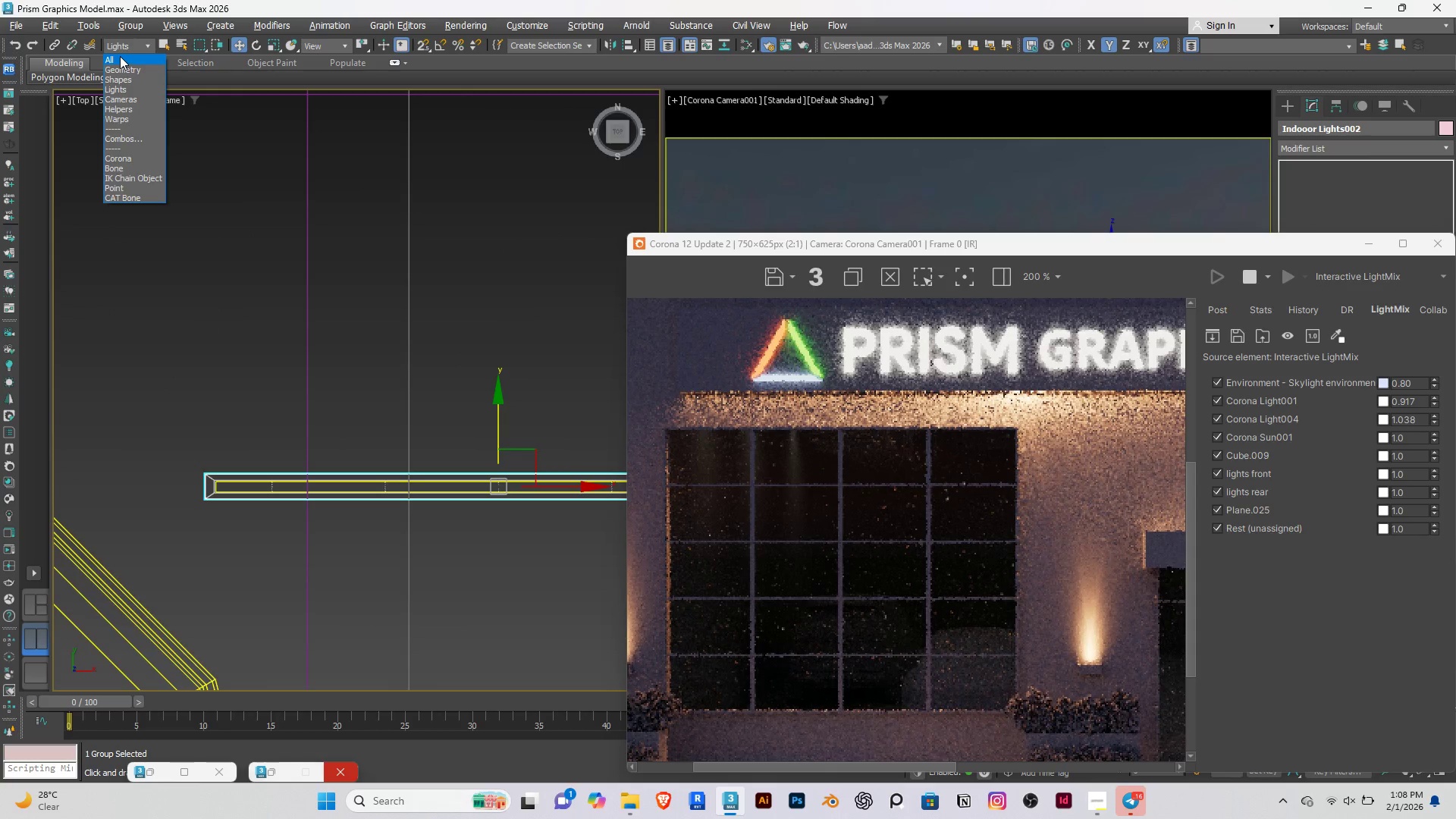 
left_click([120, 56])
 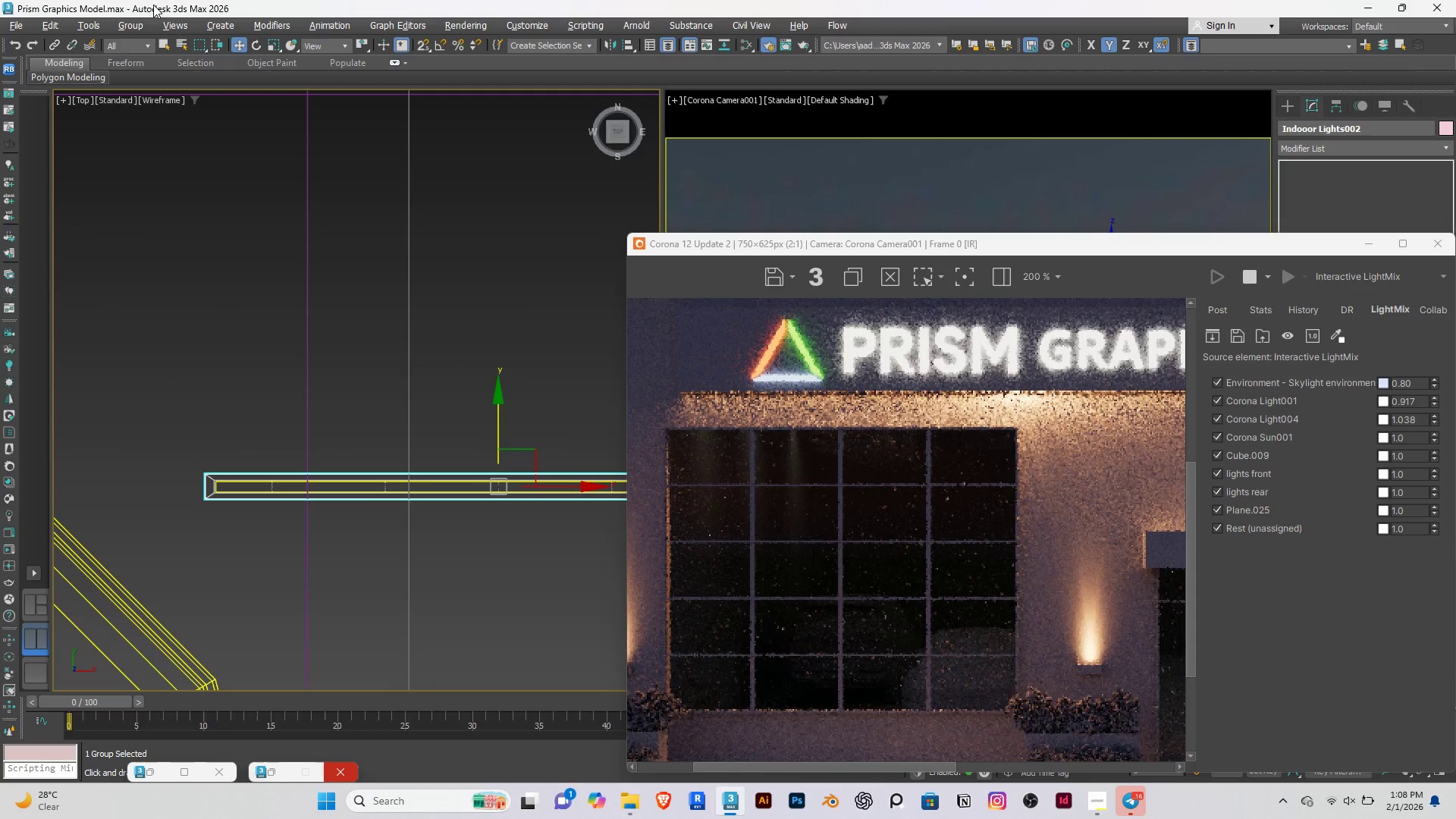 
left_click([133, 22])
 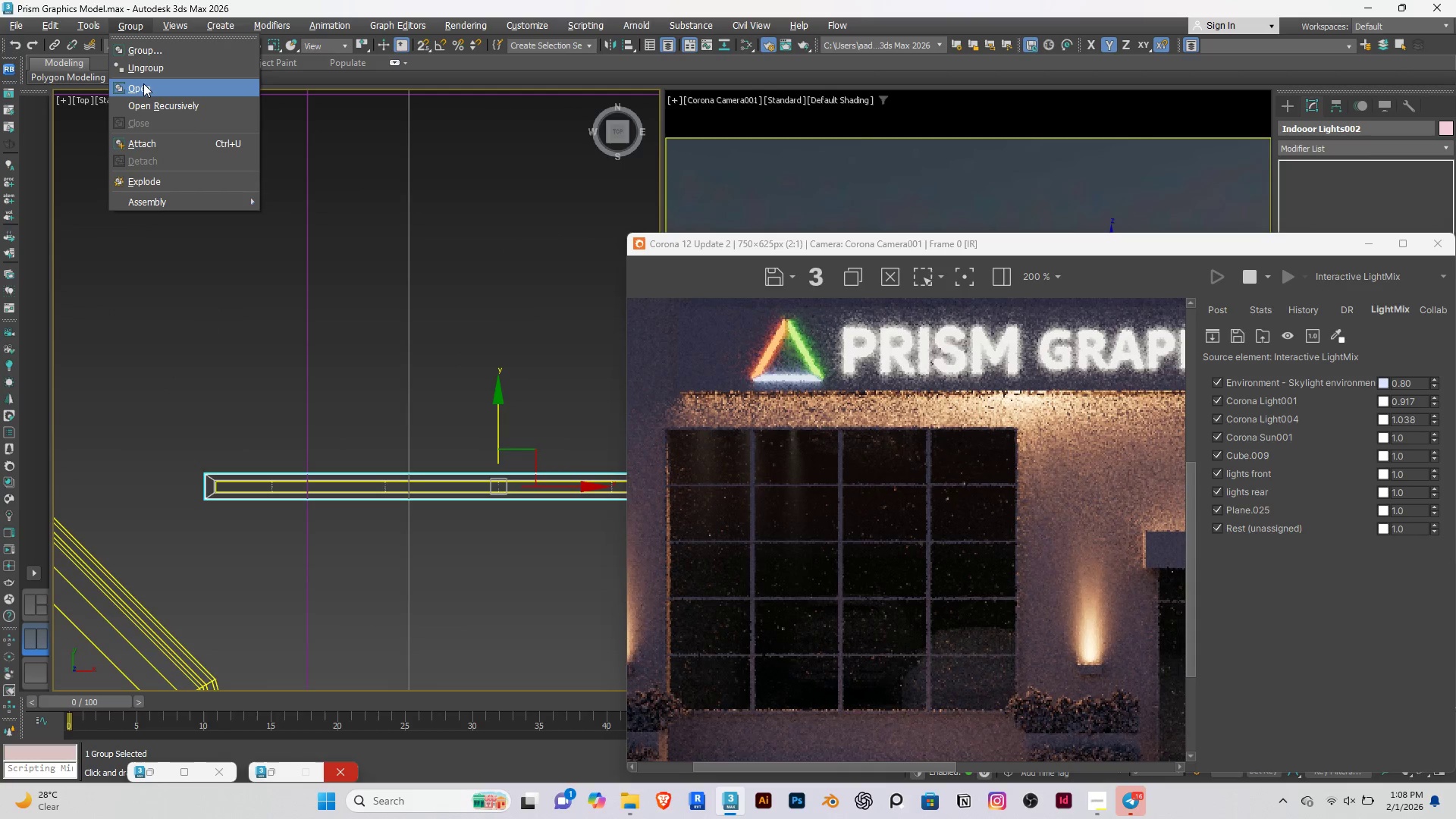 
left_click([143, 83])
 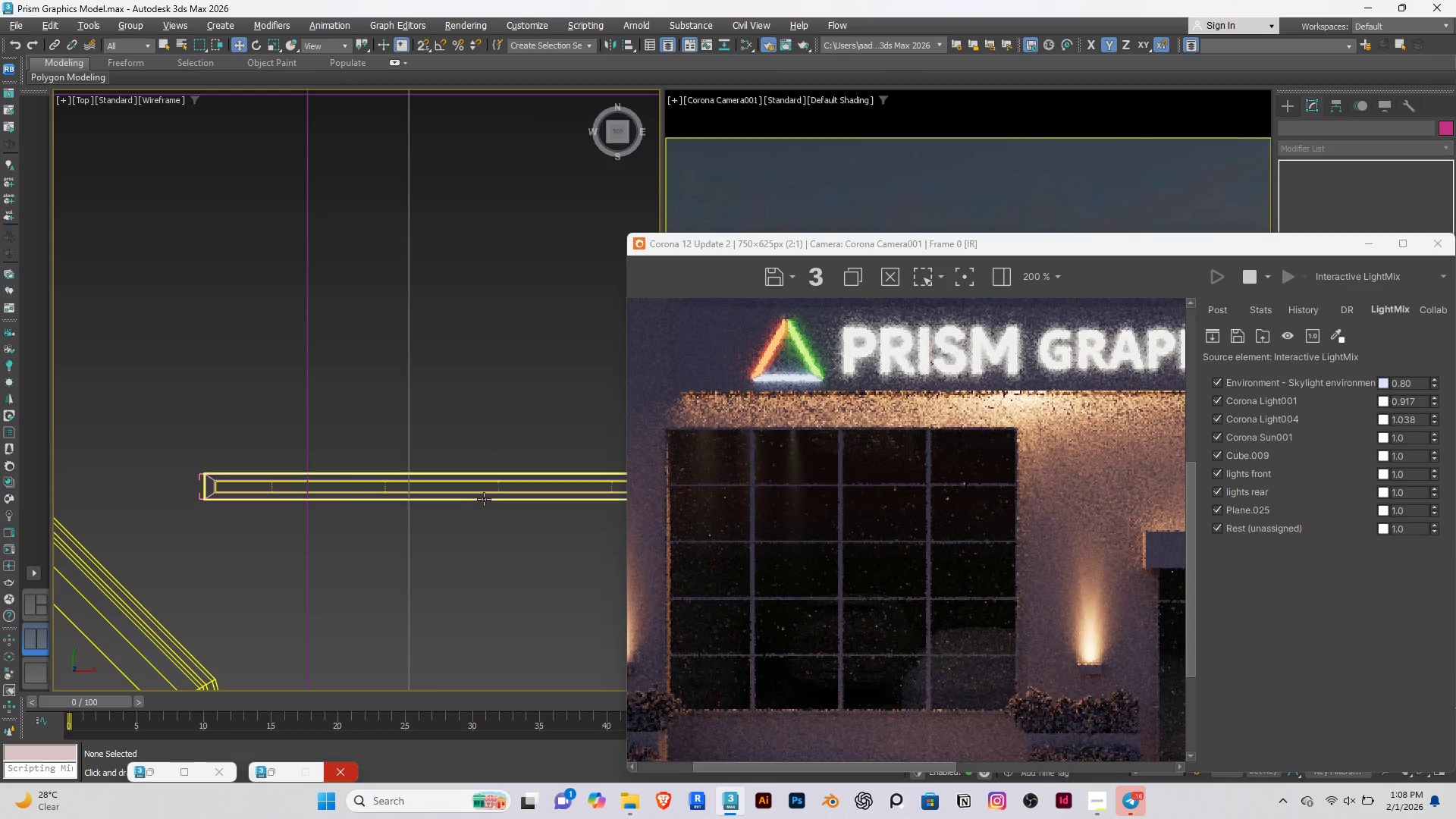 
scroll: coordinate [557, 462], scroll_direction: up, amount: 14.0
 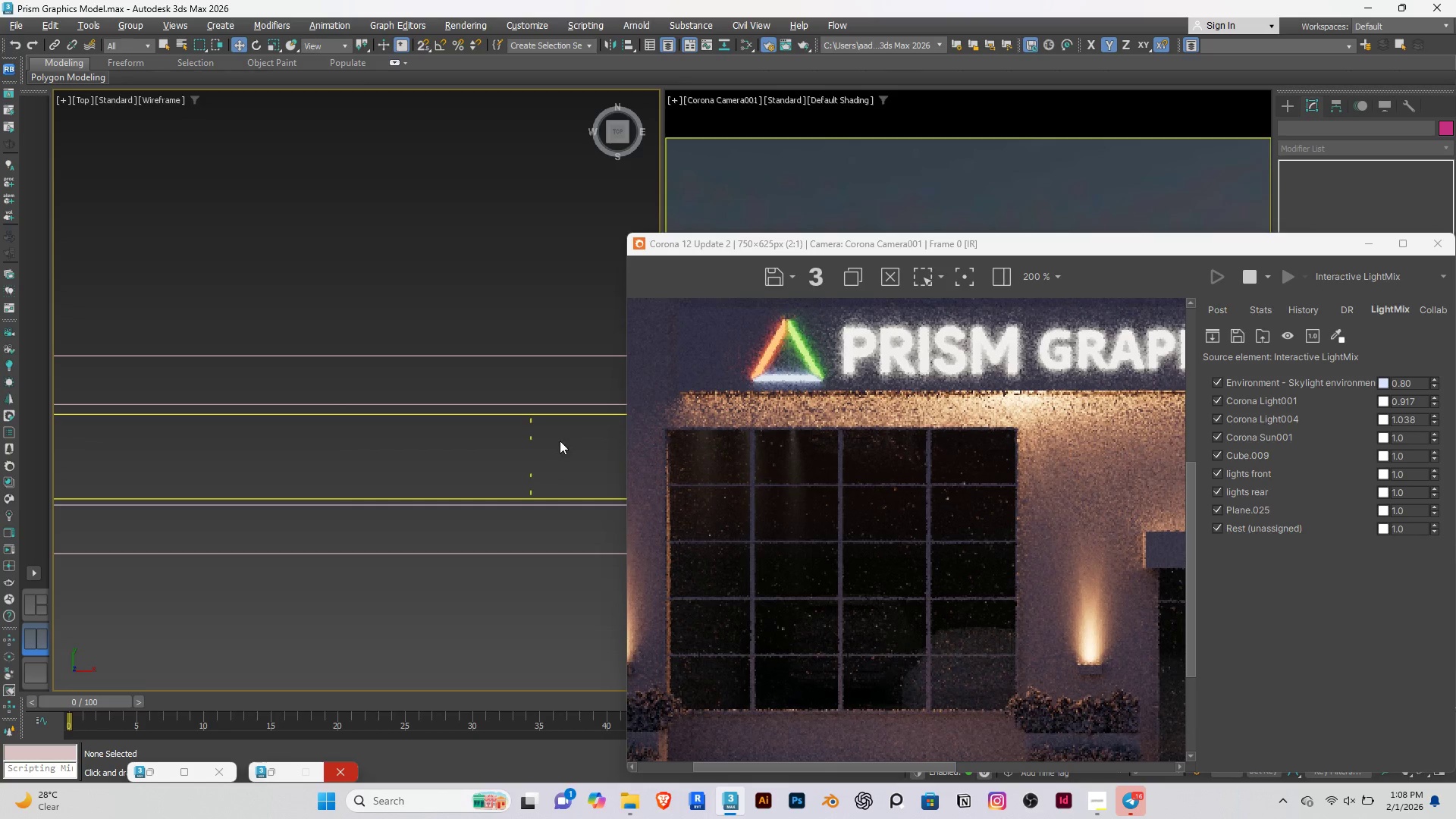 
left_click_drag(start_coordinate=[560, 441], to_coordinate=[485, 486])
 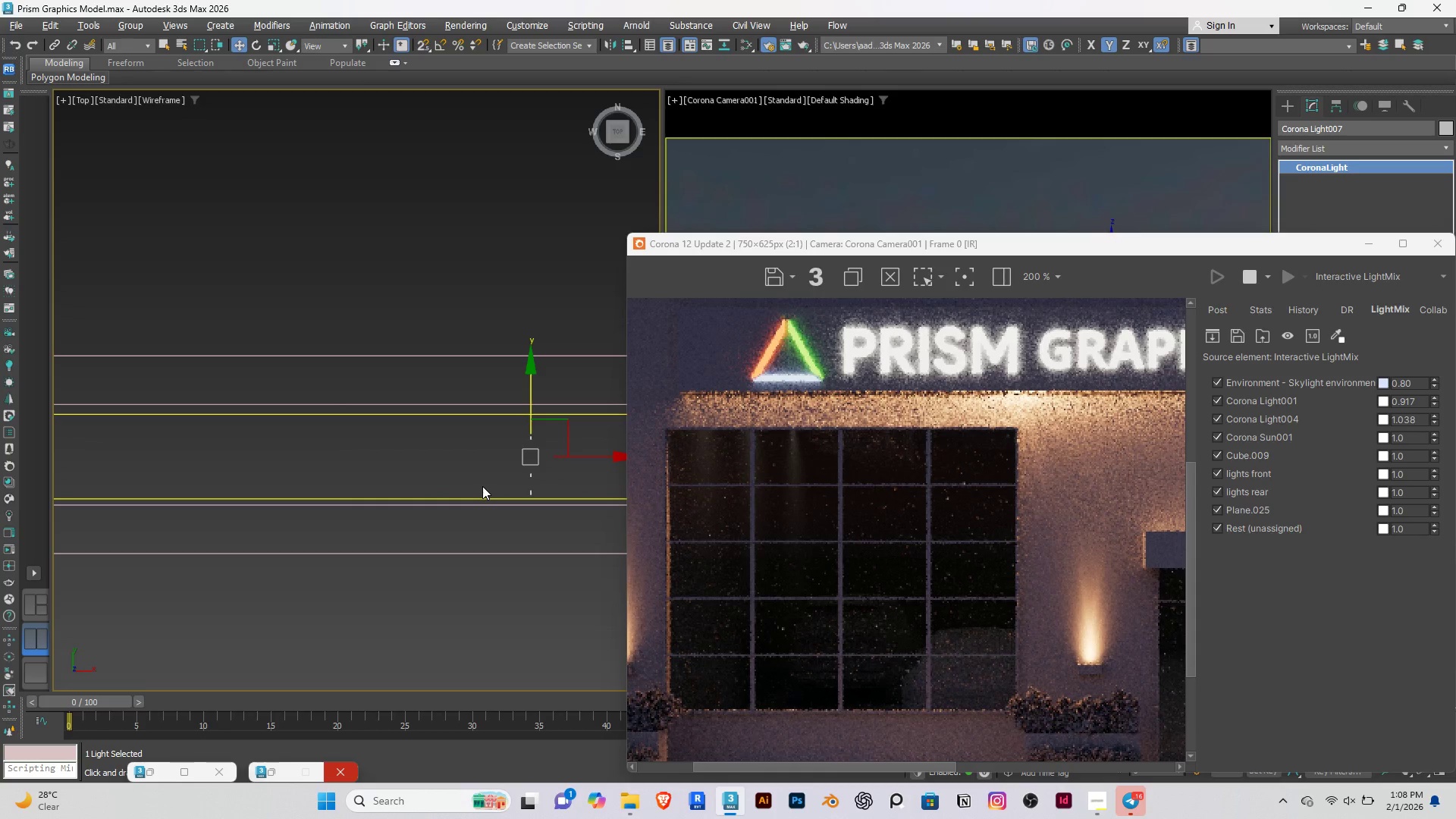 
left_click([381, 286])
 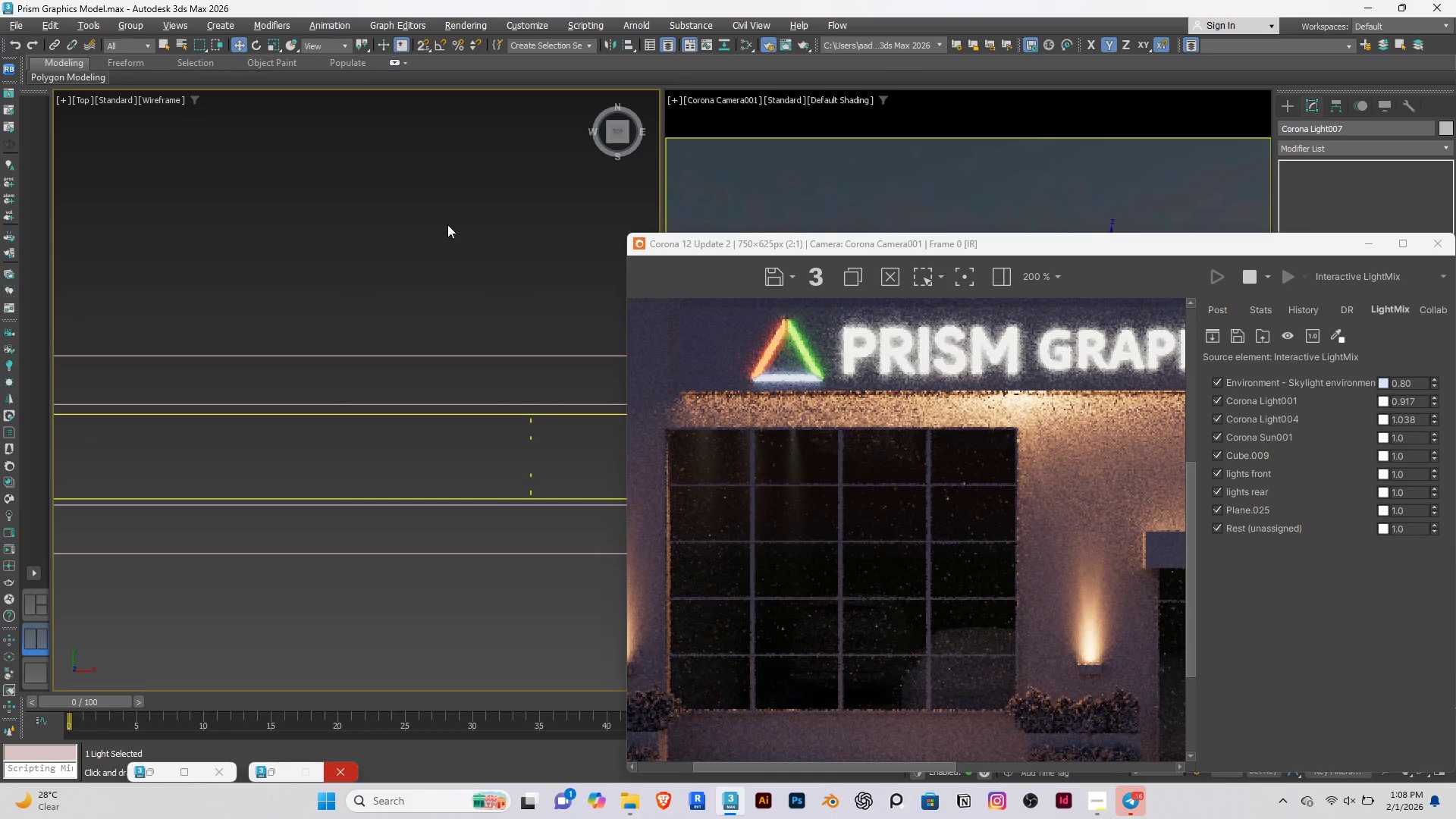 
left_click_drag(start_coordinate=[447, 224], to_coordinate=[336, 613])
 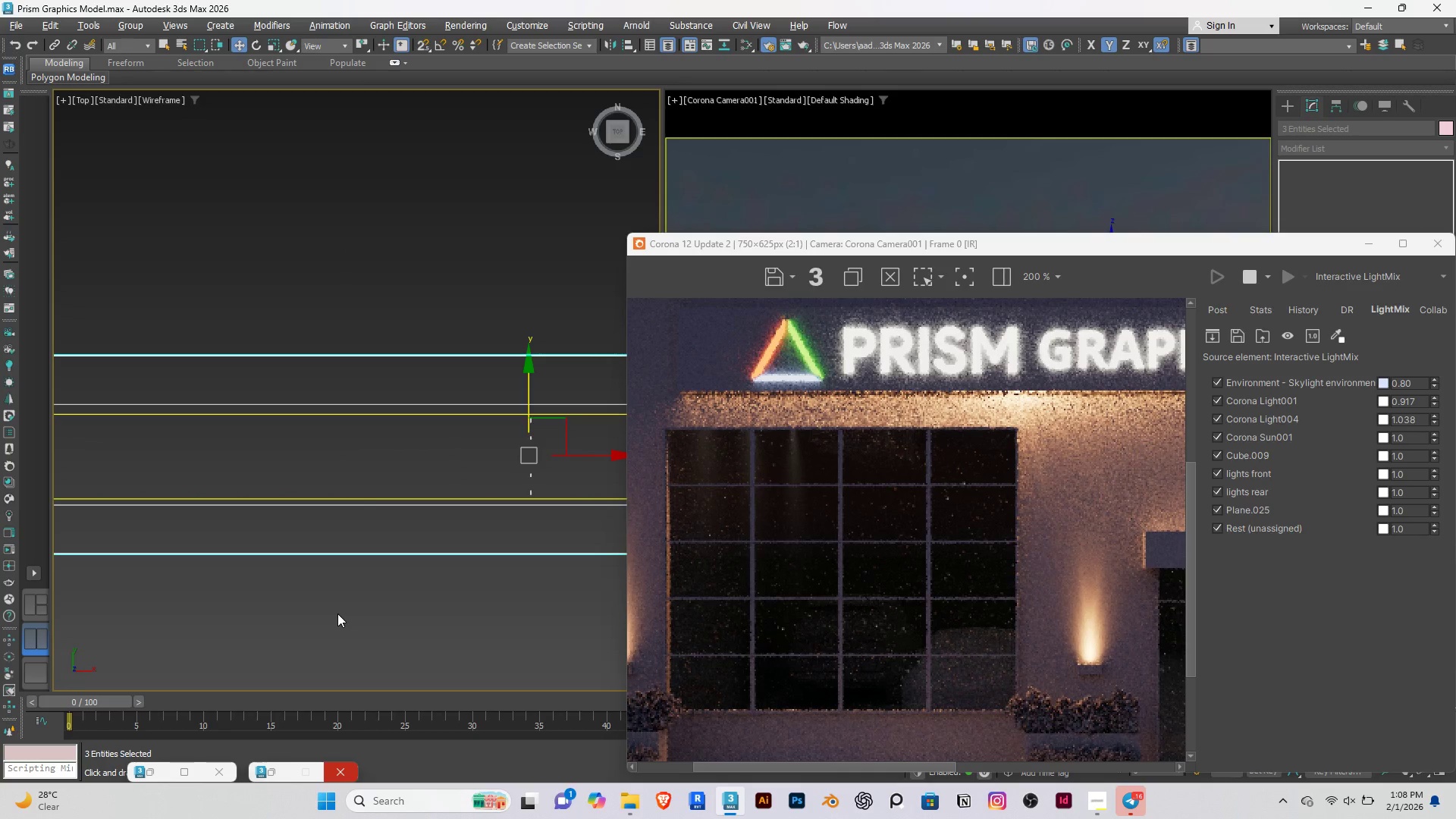 
type(fz)
 